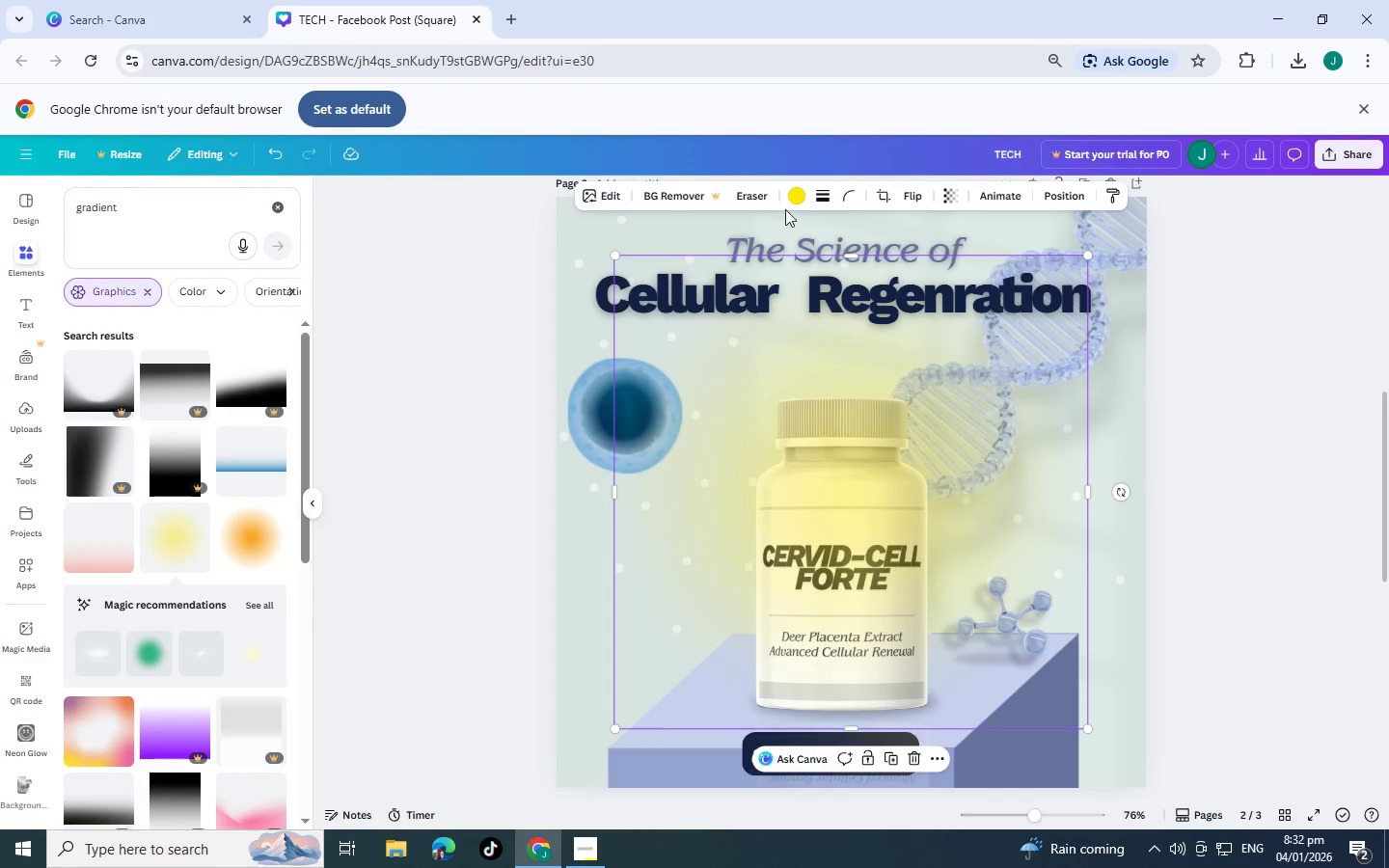 
double_click([797, 193])
 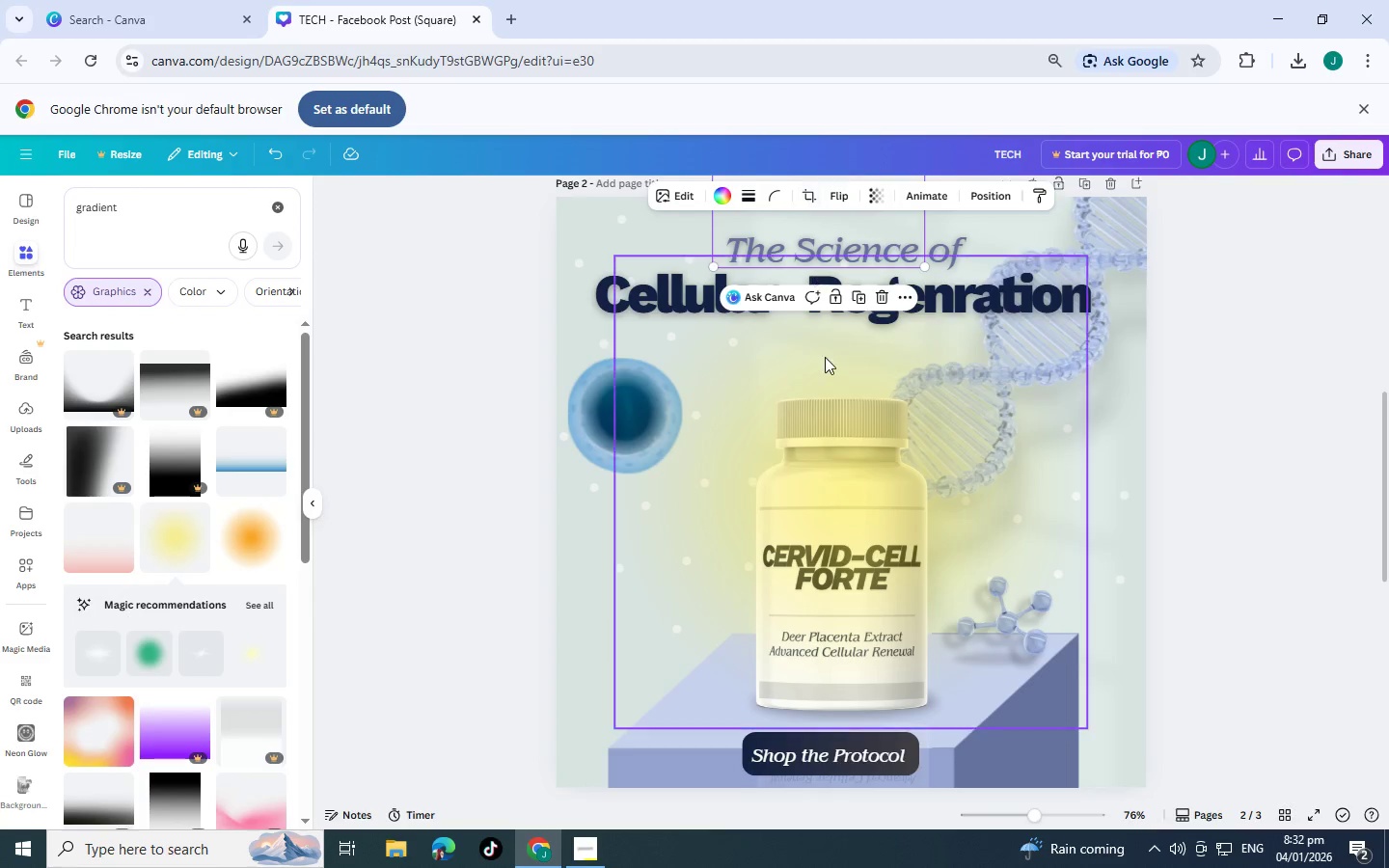 
left_click([825, 357])
 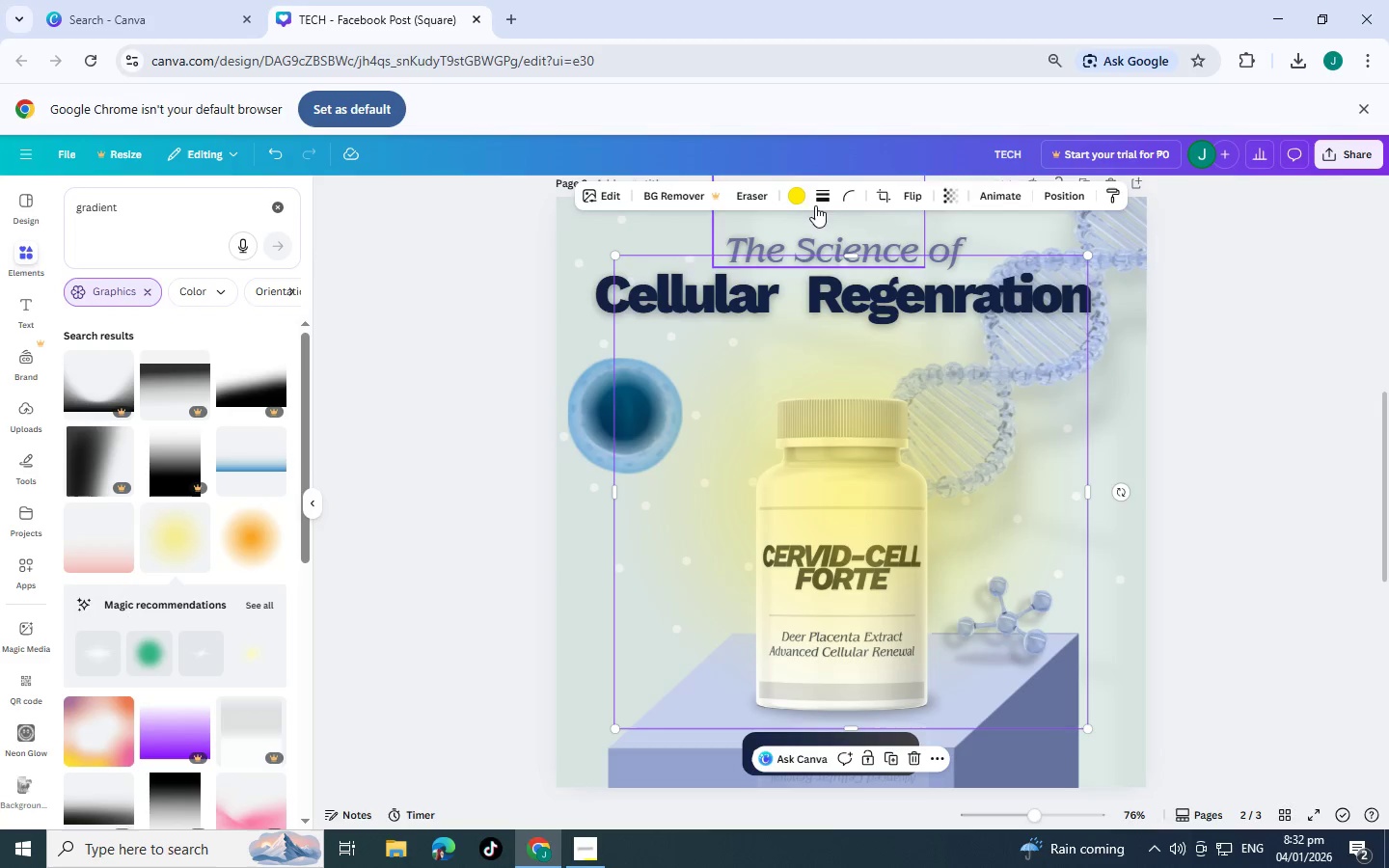 
left_click([795, 194])
 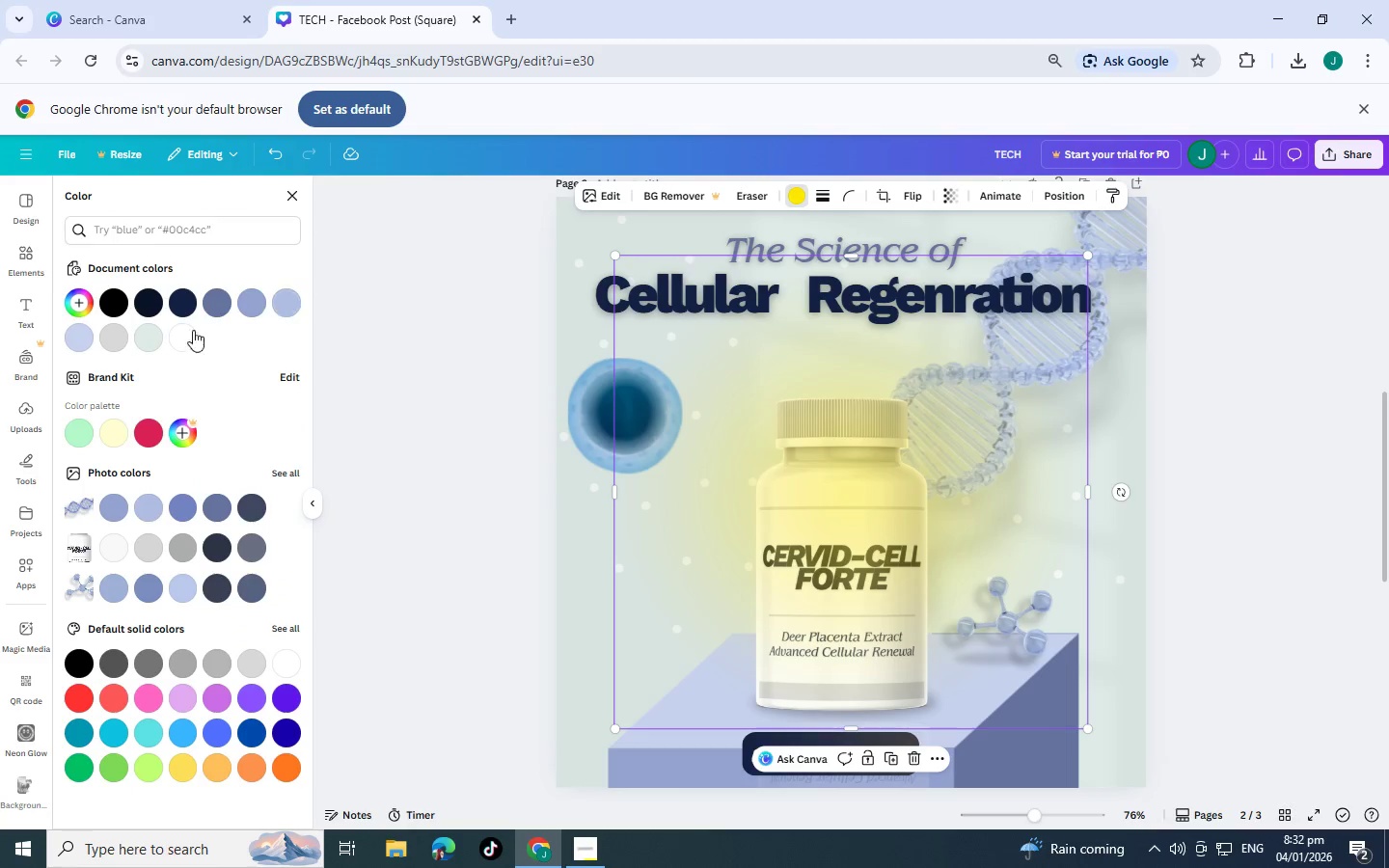 
left_click([184, 341])
 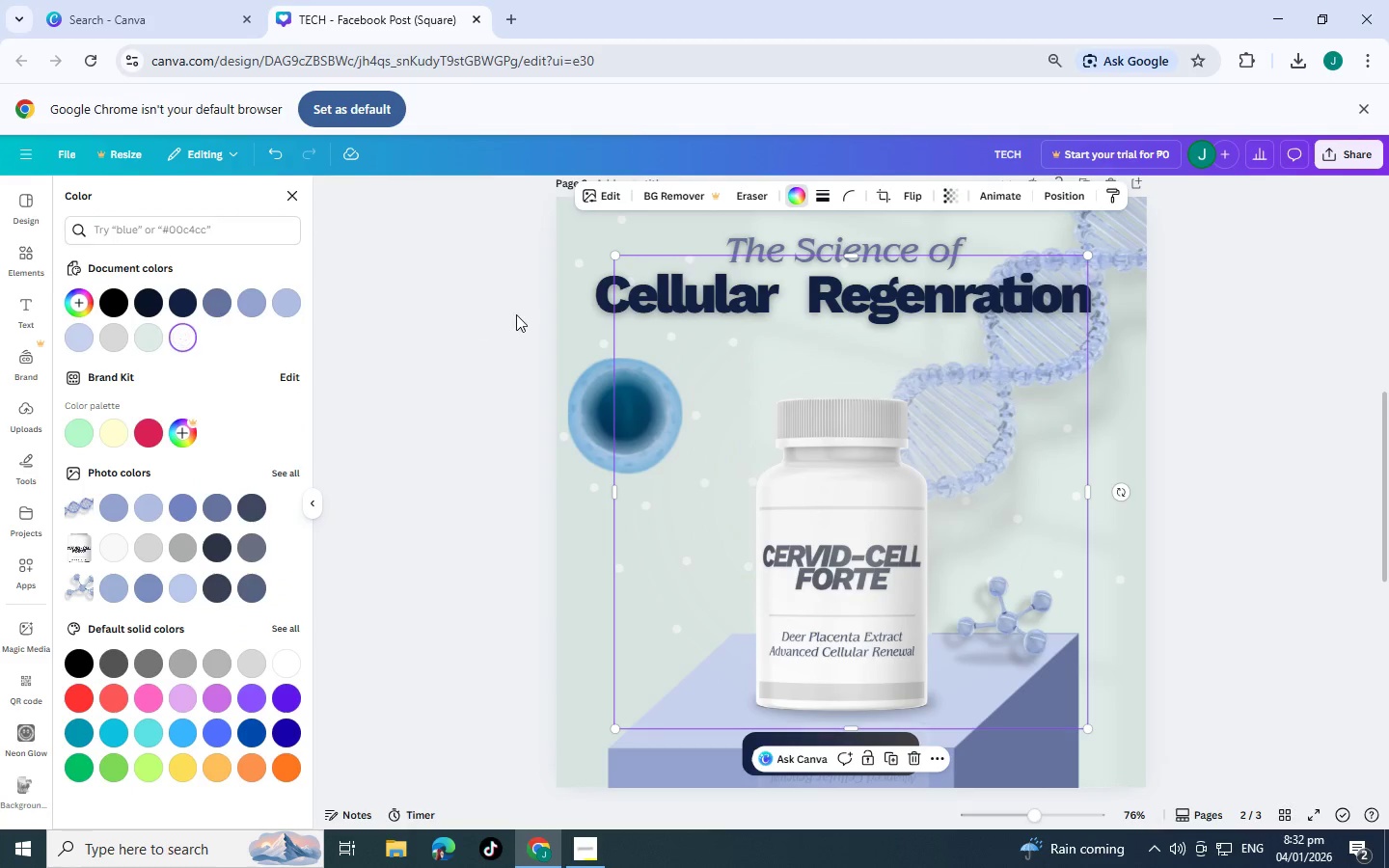 
key(Control+BracketLeft)
 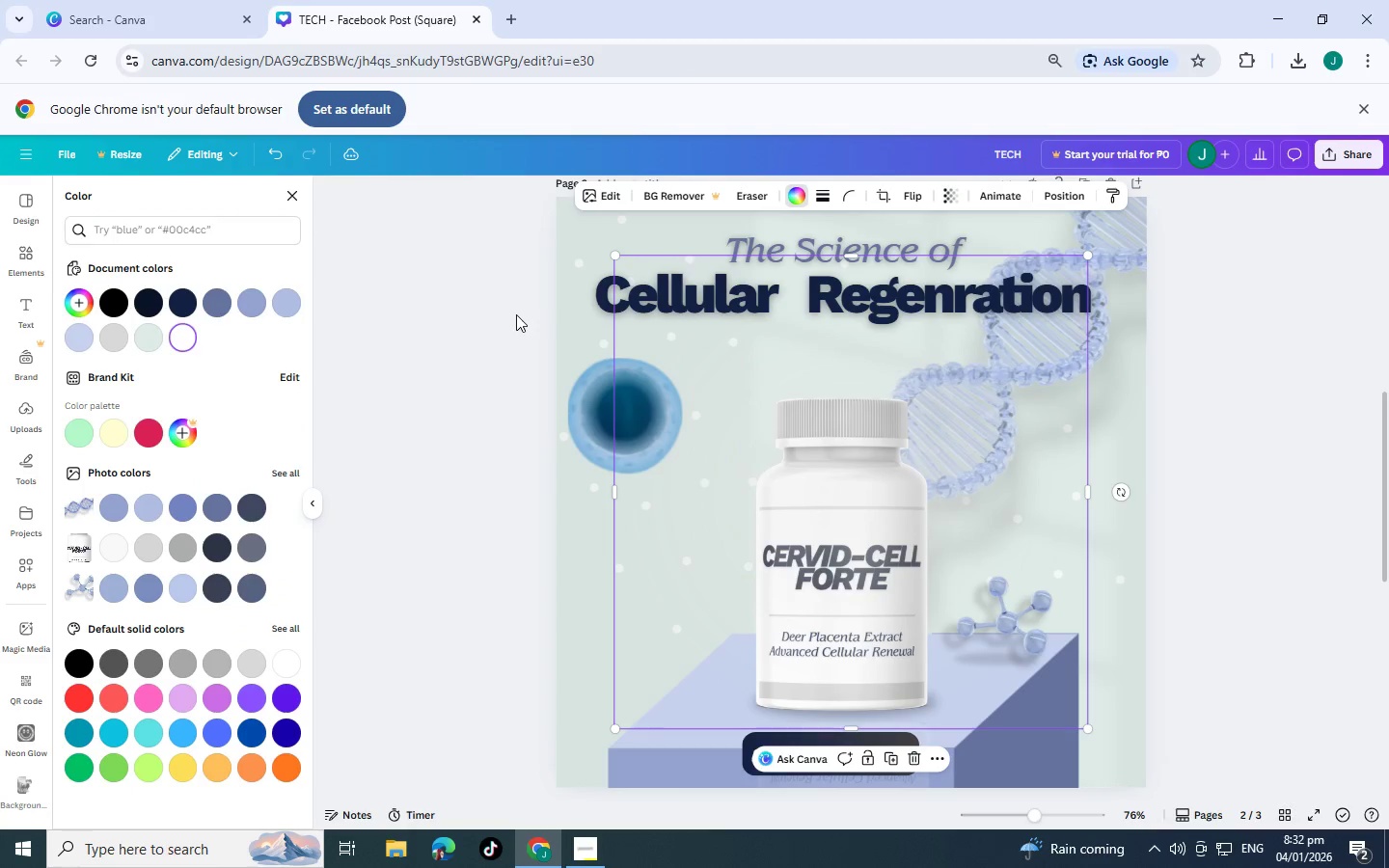 
key(Control+BracketLeft)
 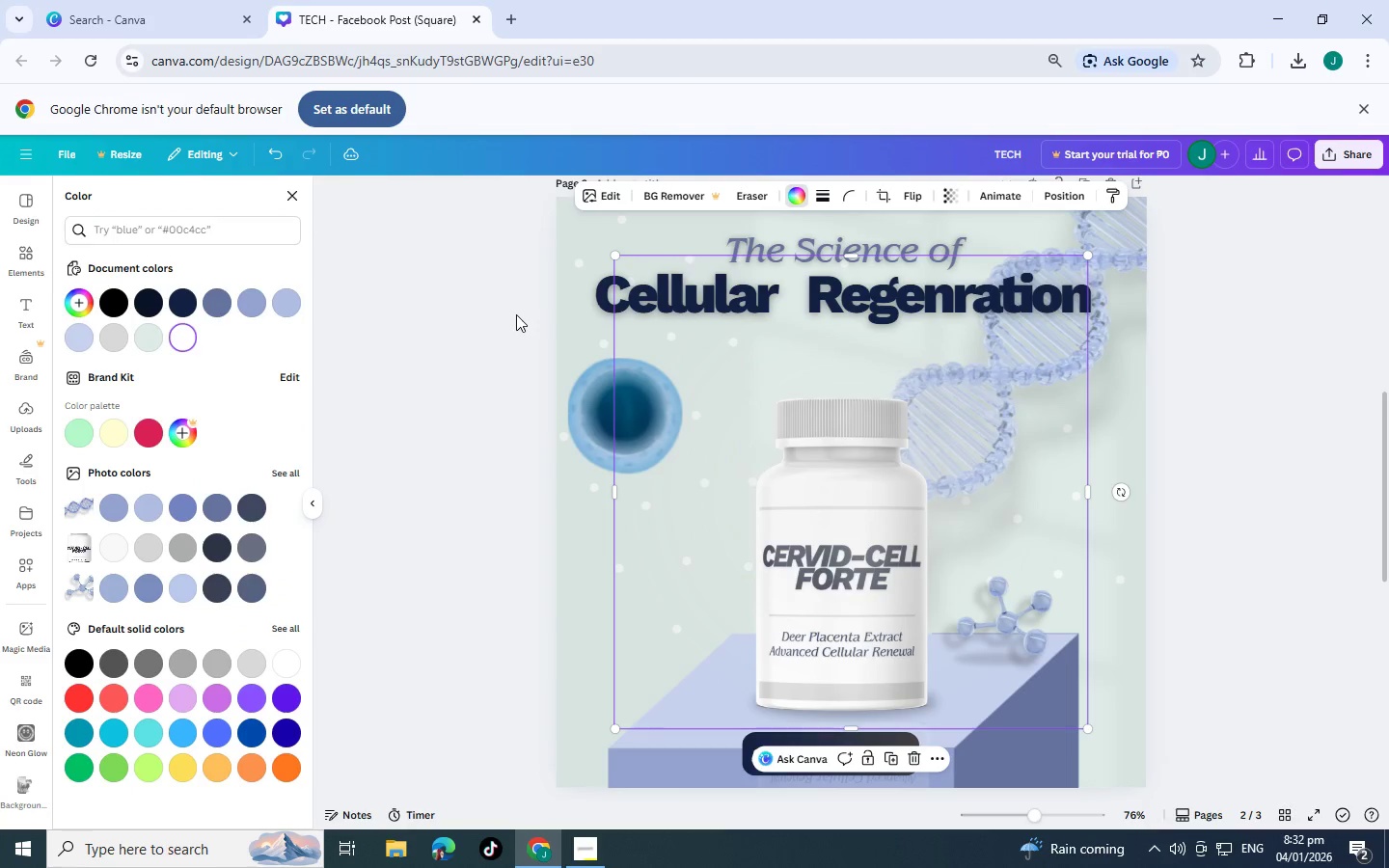 
key(Control+BracketLeft)
 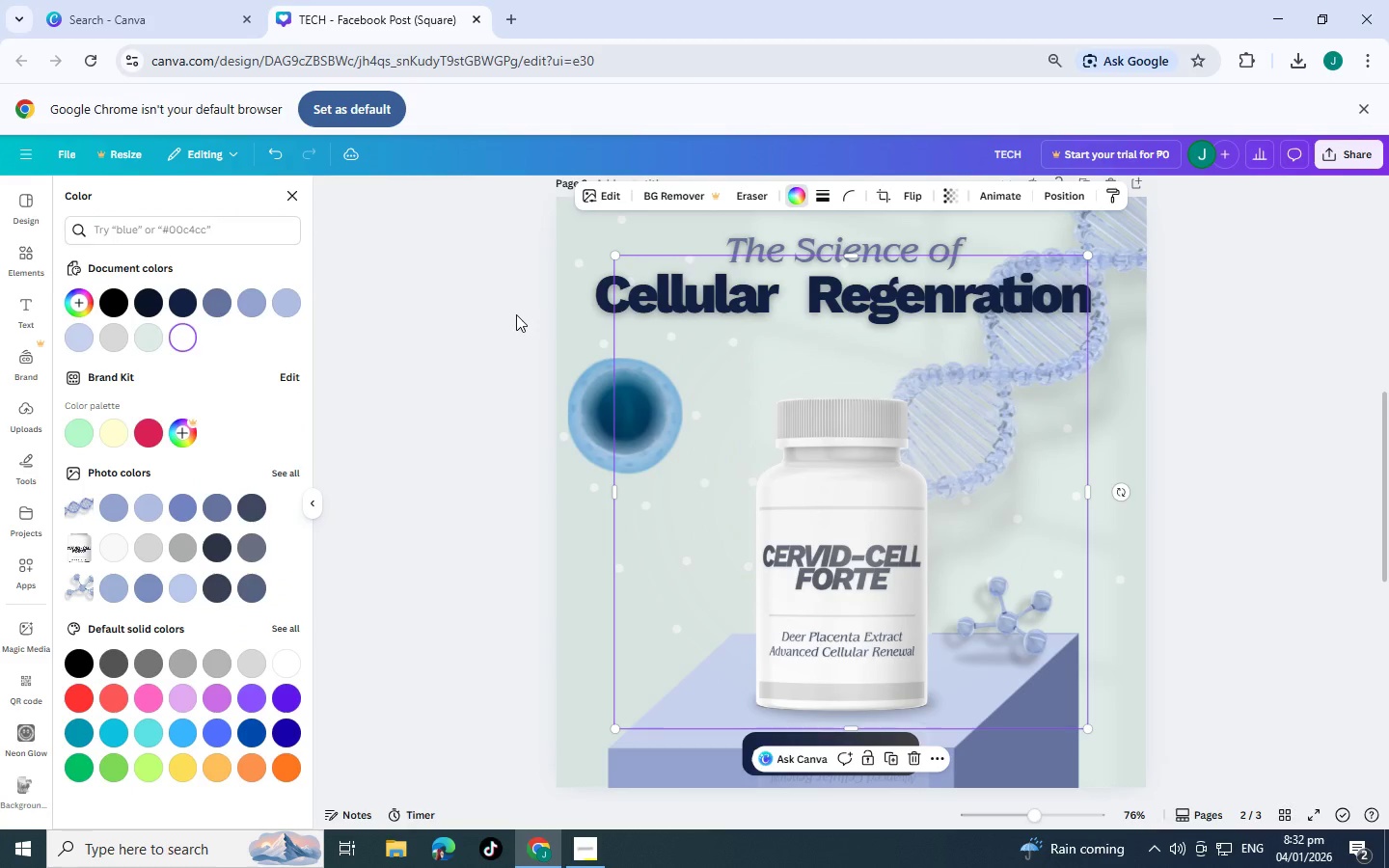 
key(Control+BracketLeft)
 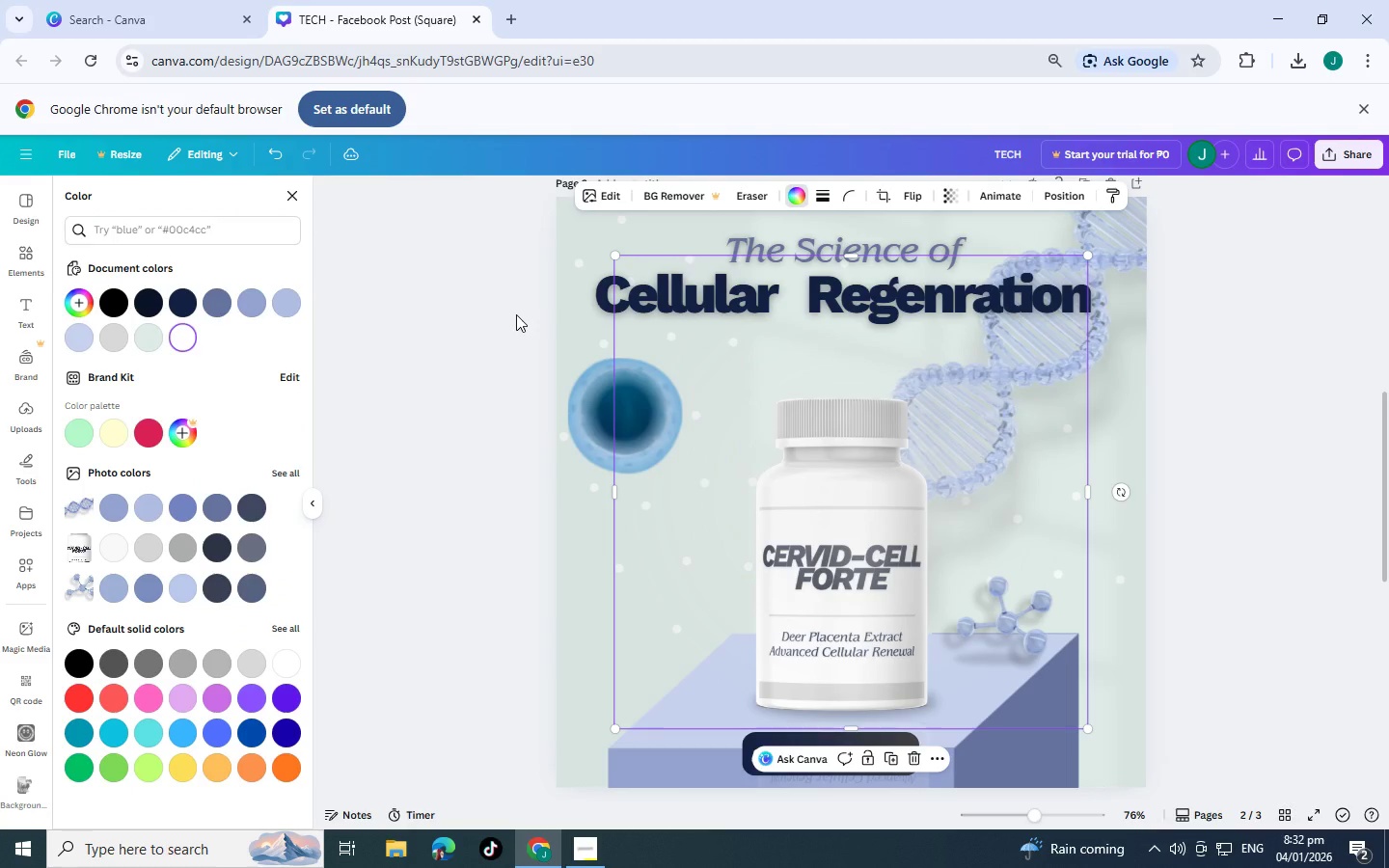 
key(Control+BracketLeft)
 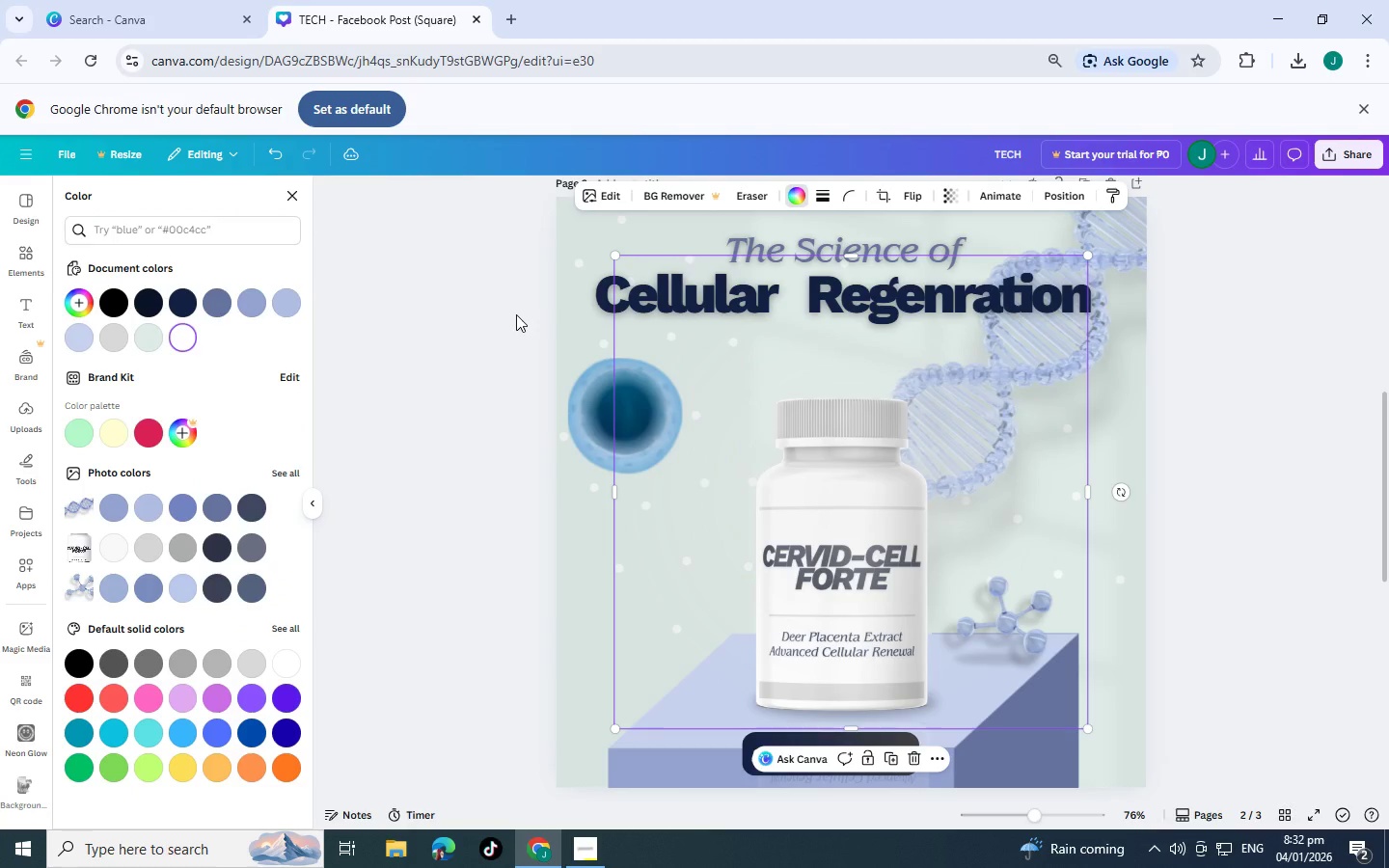 
key(Control+BracketLeft)
 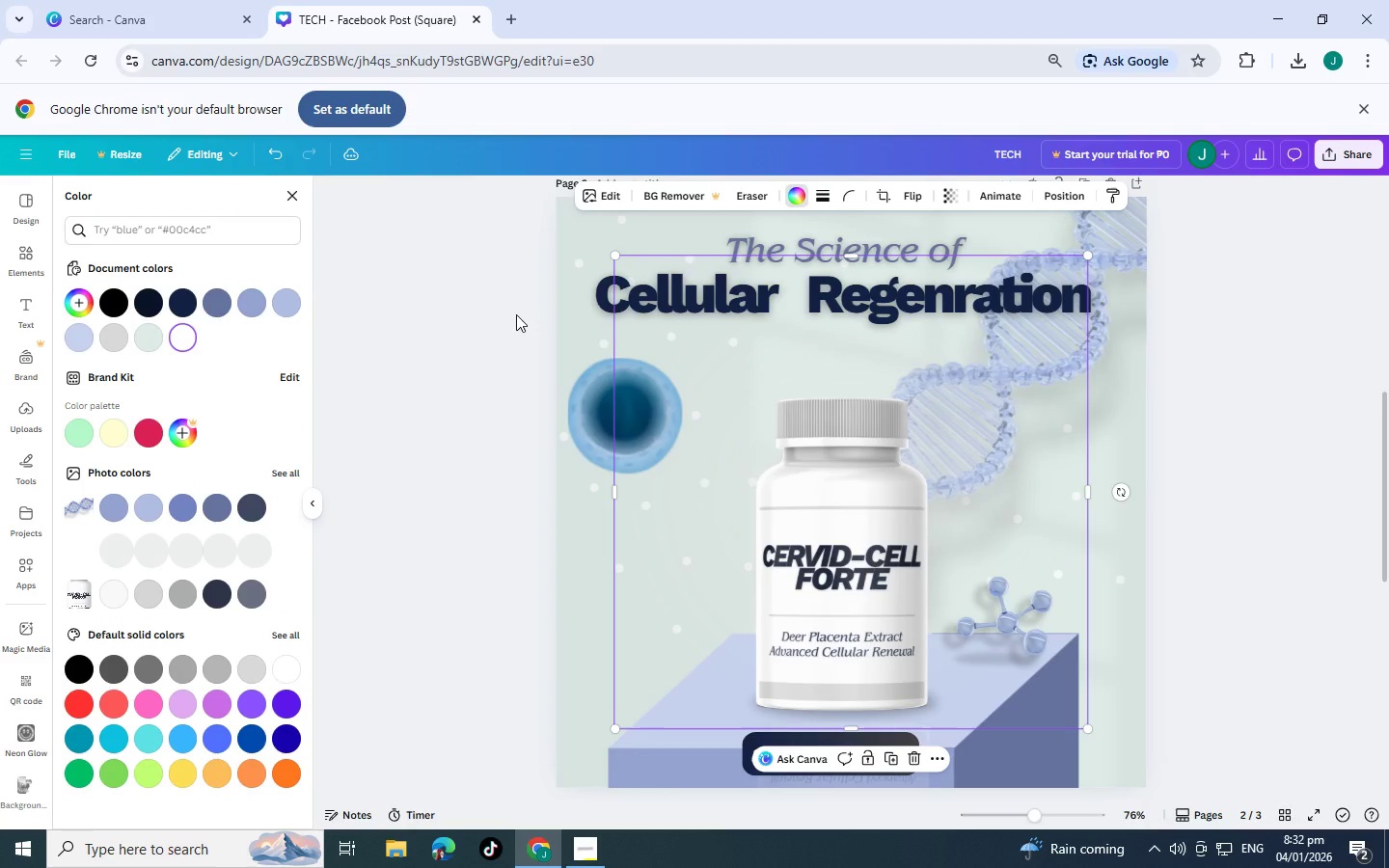 
key(Control+BracketLeft)
 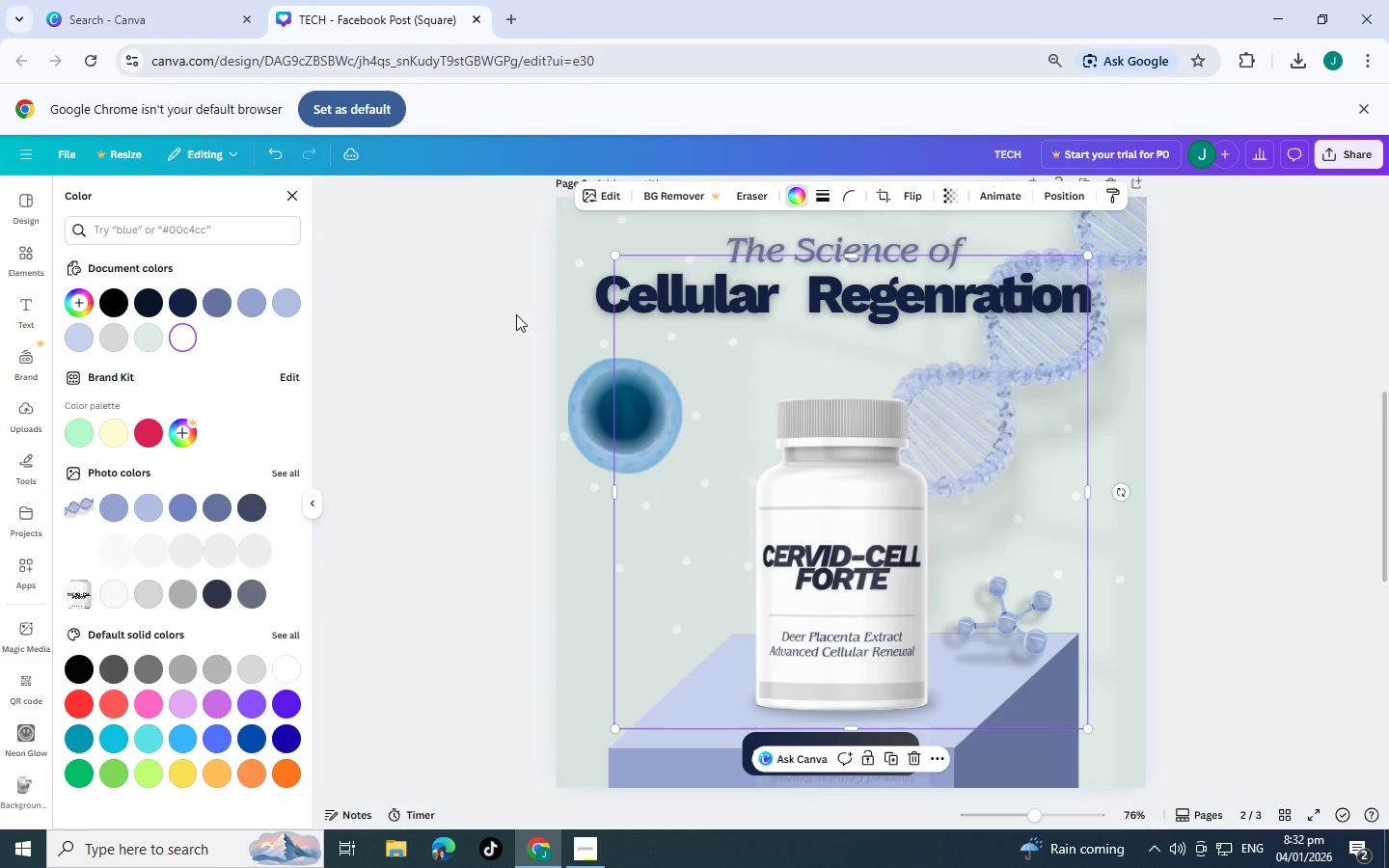 
key(Control+BracketLeft)
 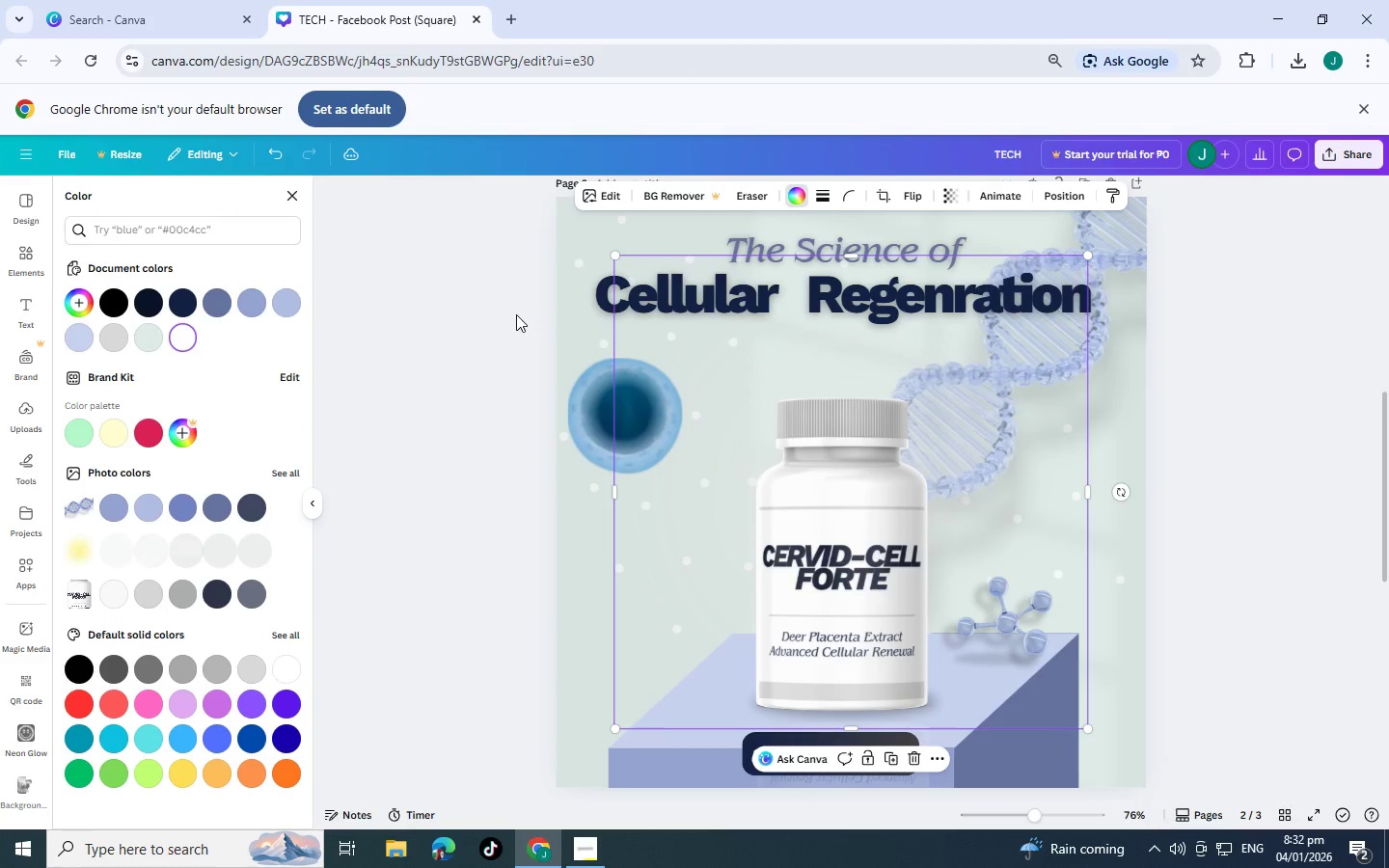 
key(Control+BracketLeft)
 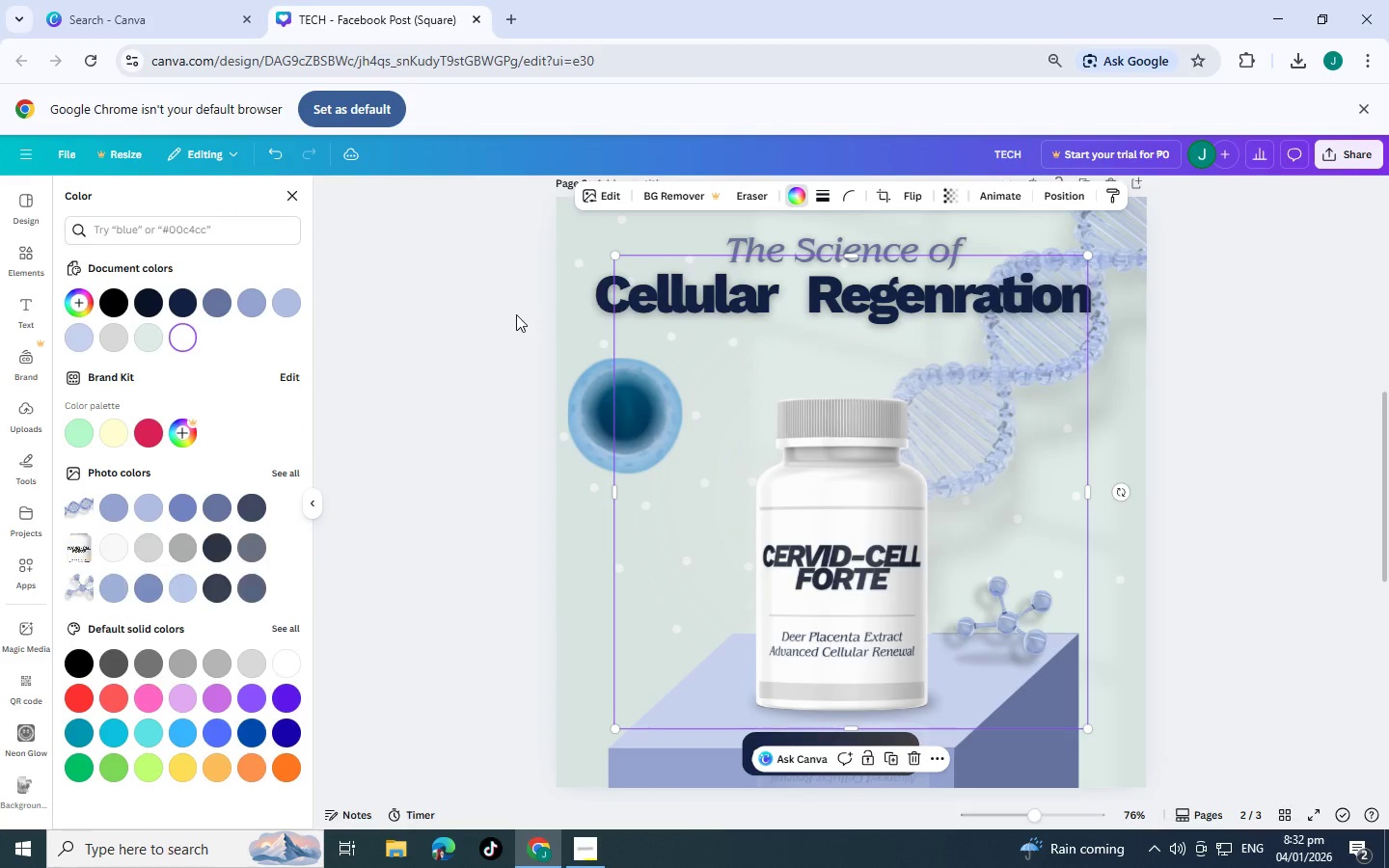 
key(Control+BracketLeft)
 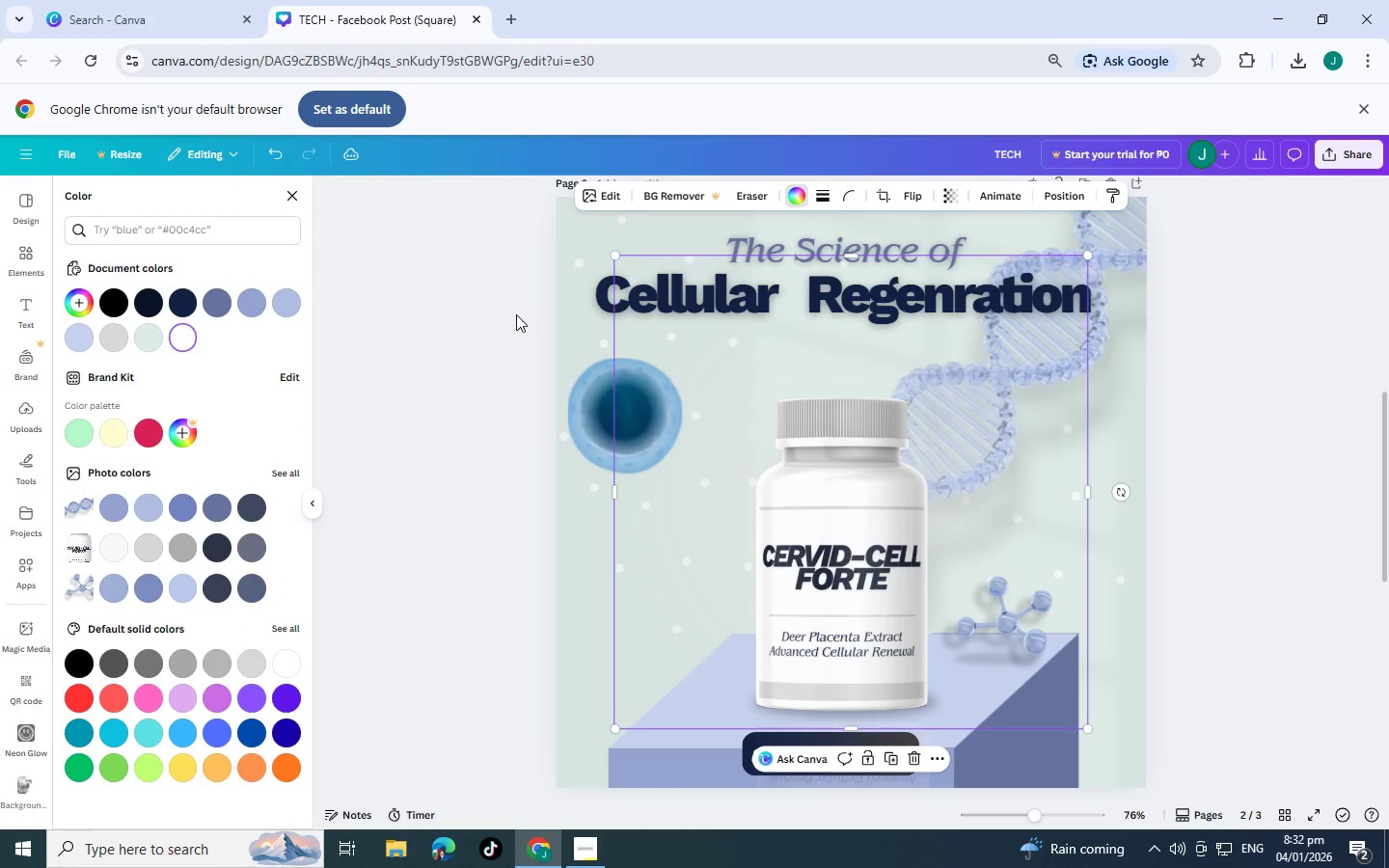 
key(Control+BracketLeft)
 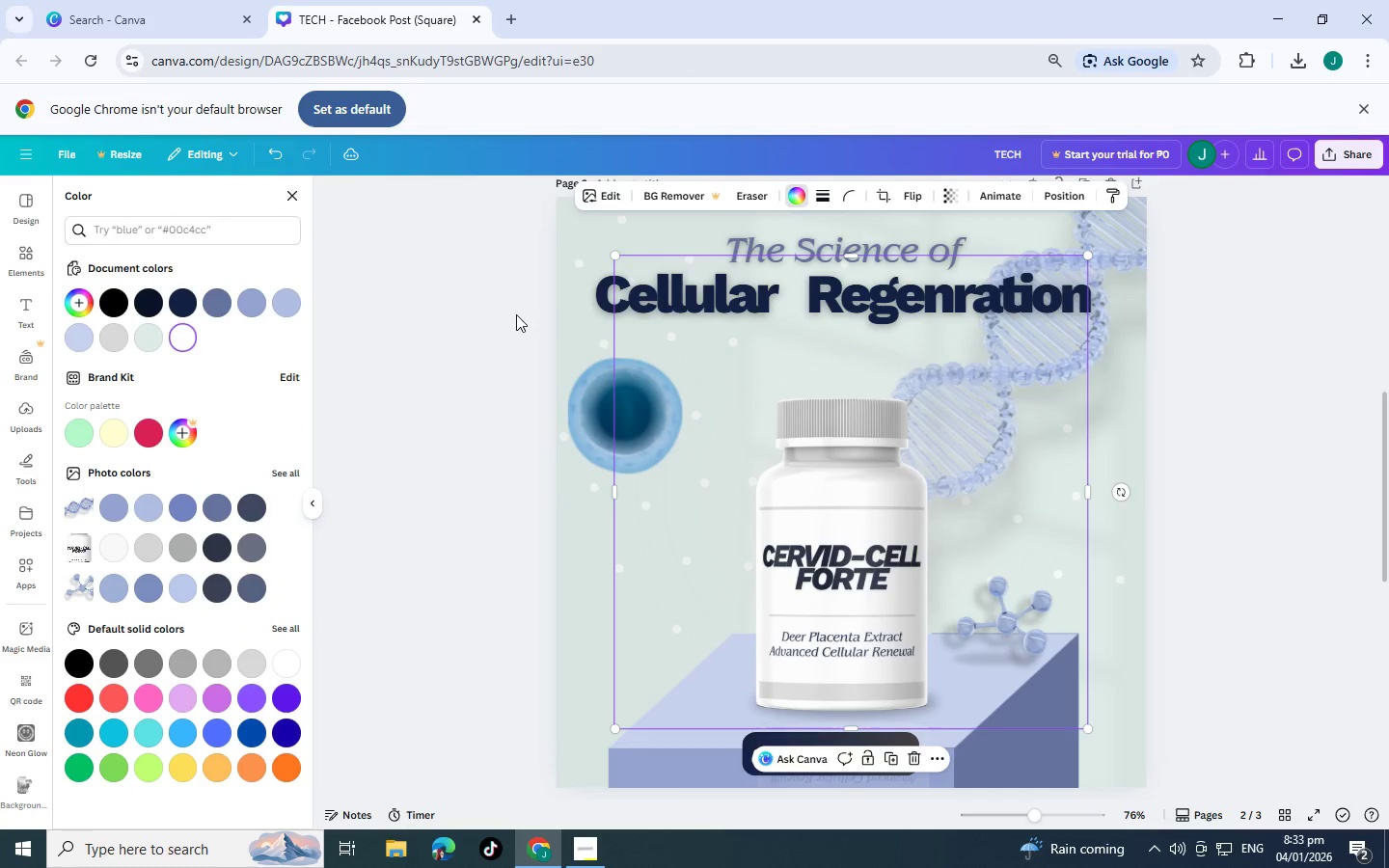 
key(Control+BracketLeft)
 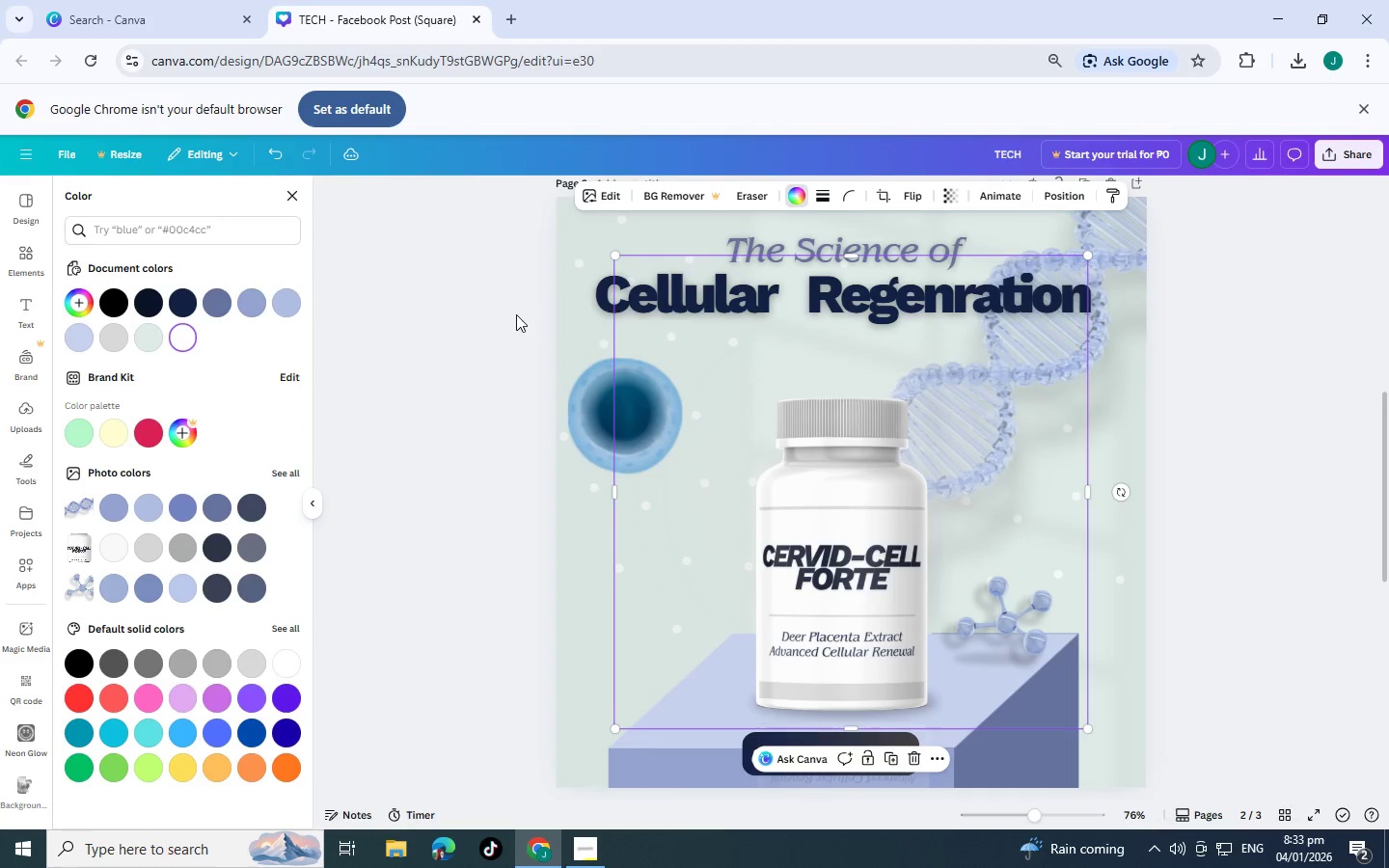 
key(Control+BracketLeft)
 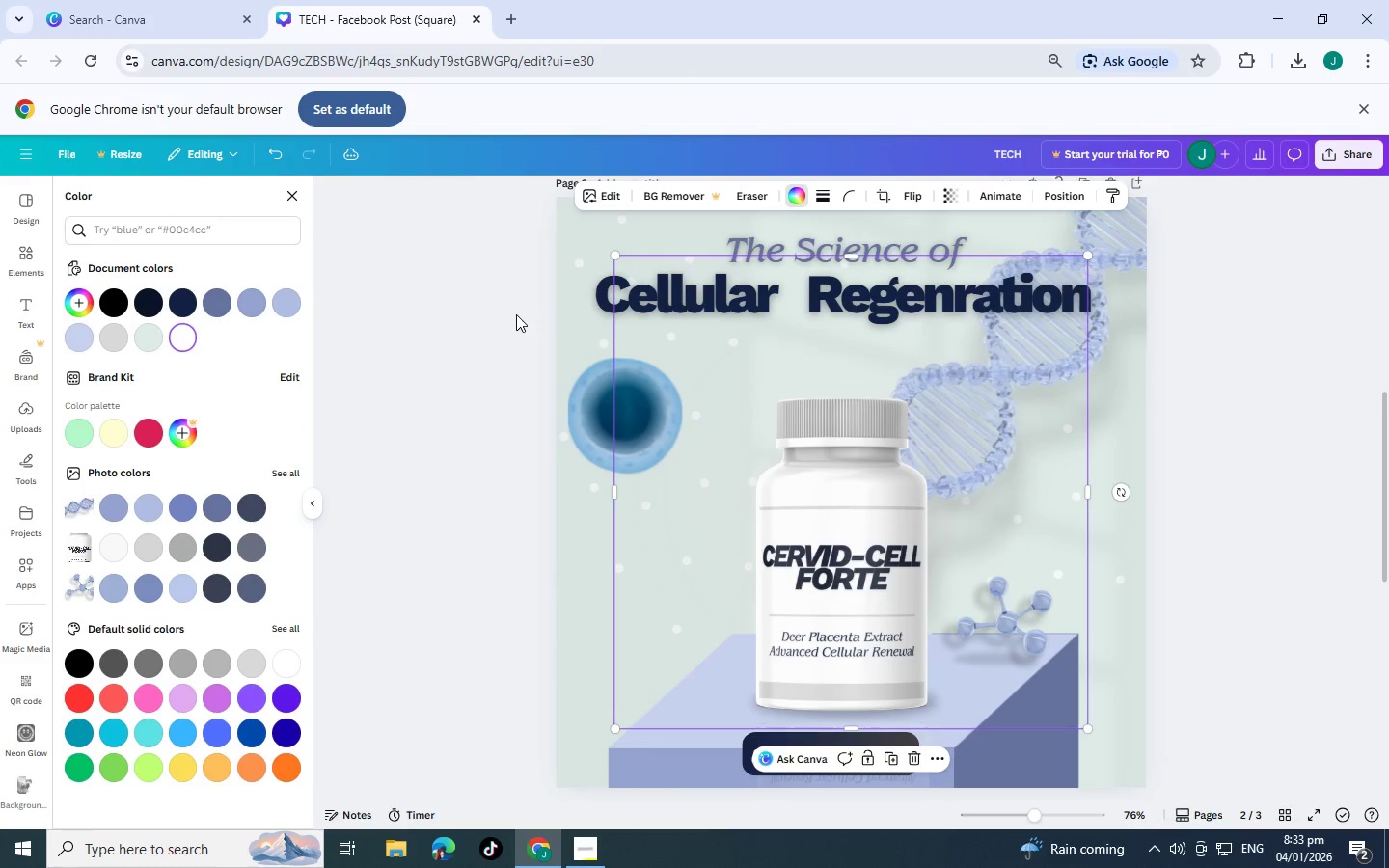 
key(Control+BracketLeft)
 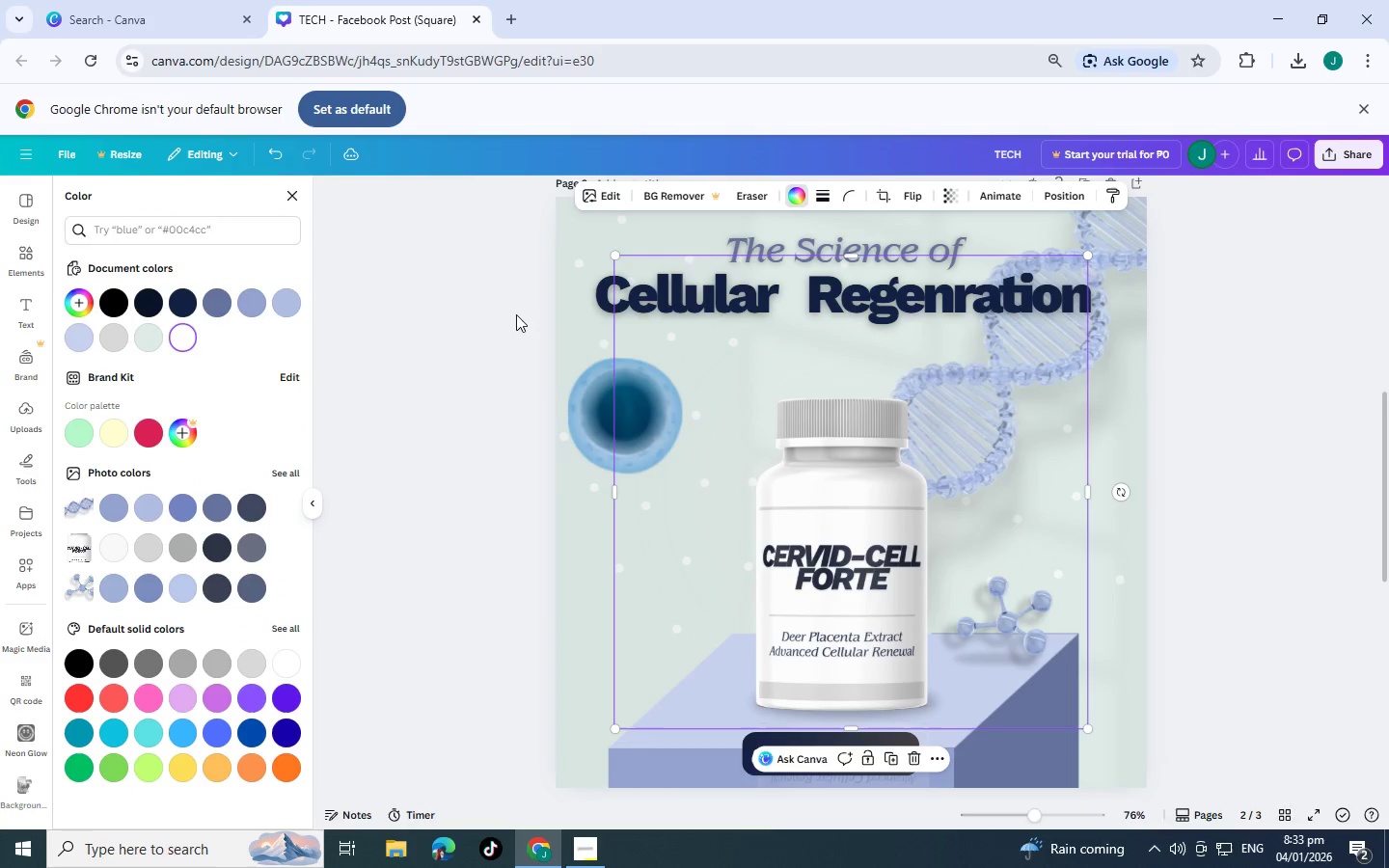 
key(Control+BracketLeft)
 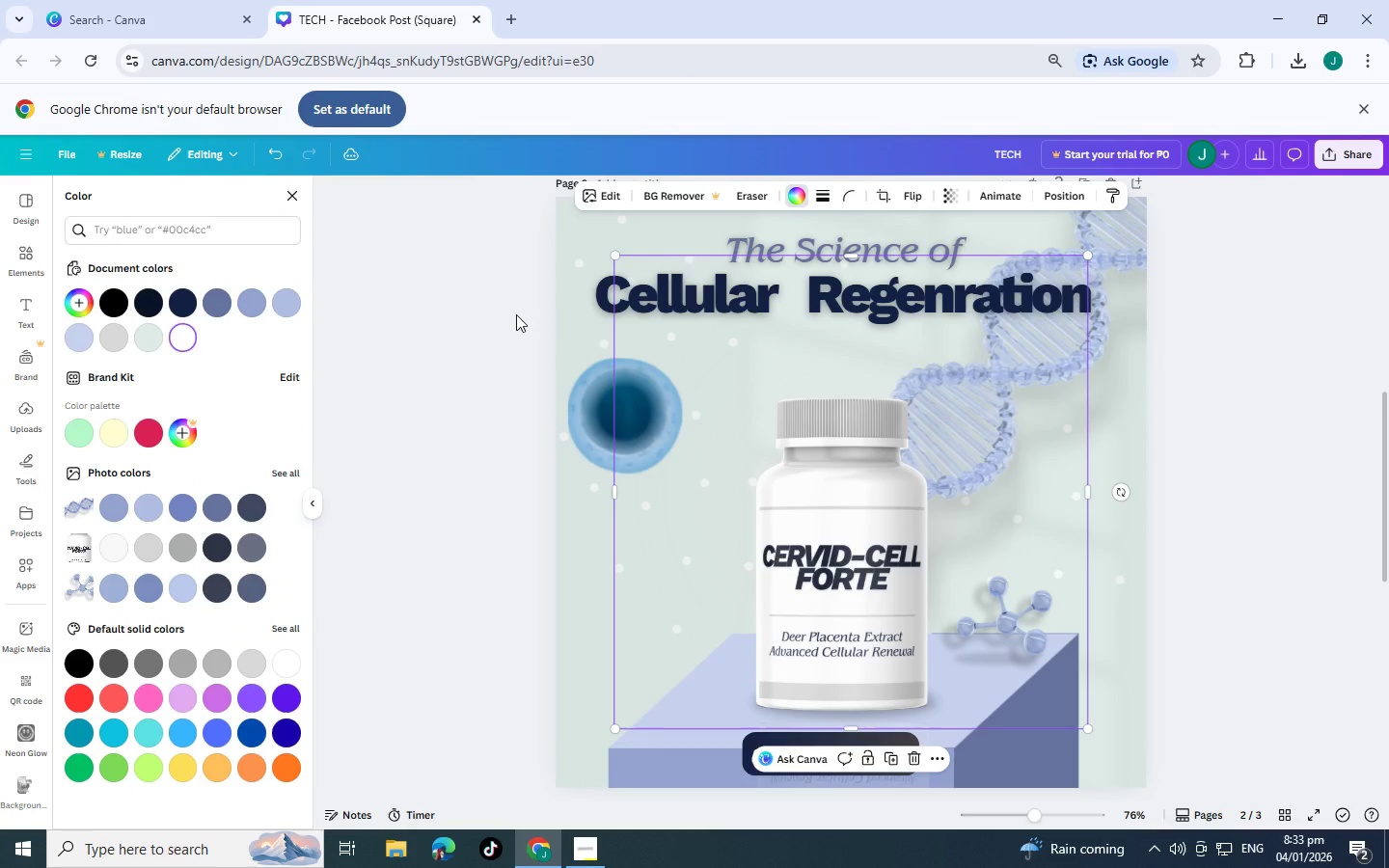 
key(Control+BracketLeft)
 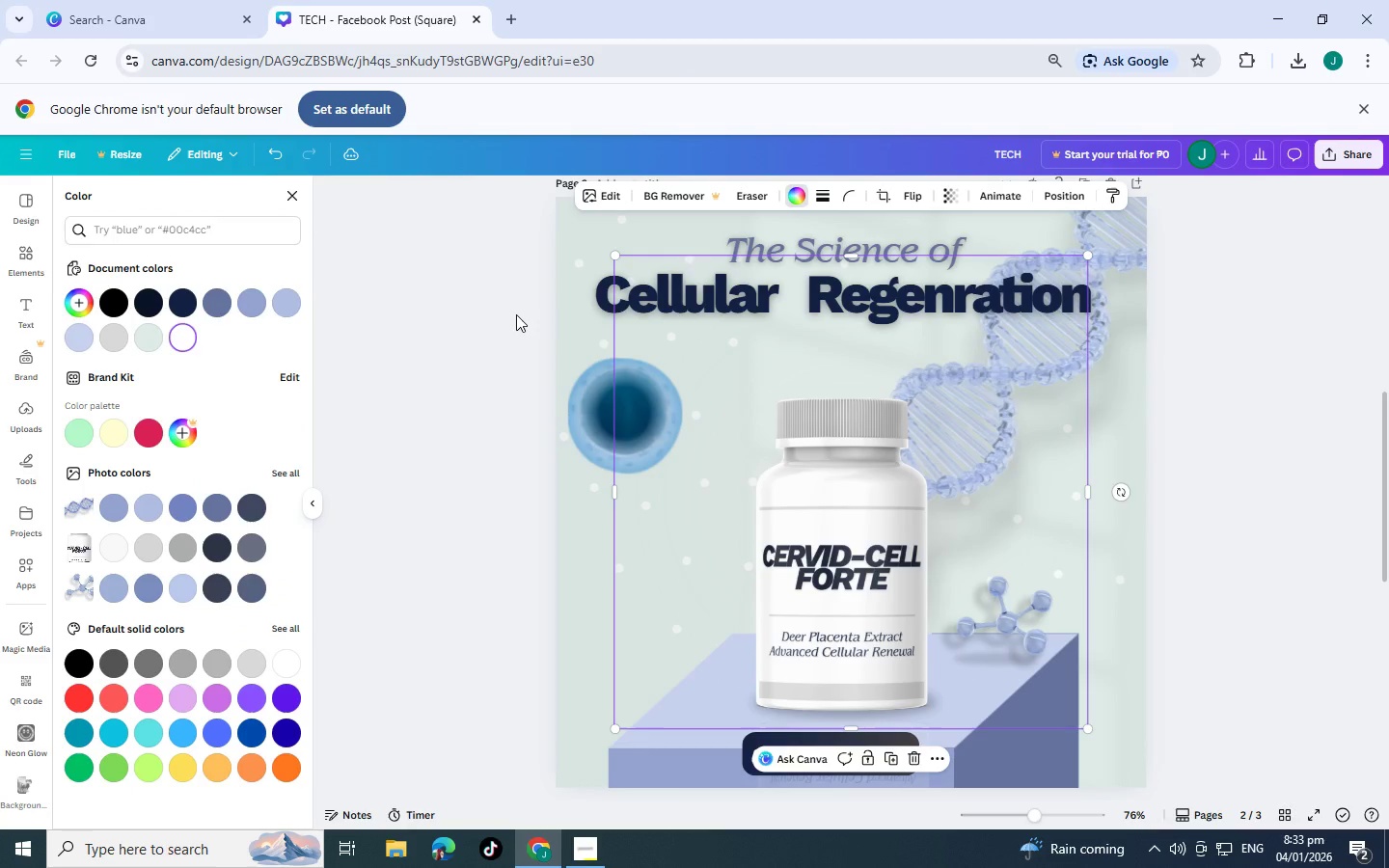 
key(Control+BracketLeft)
 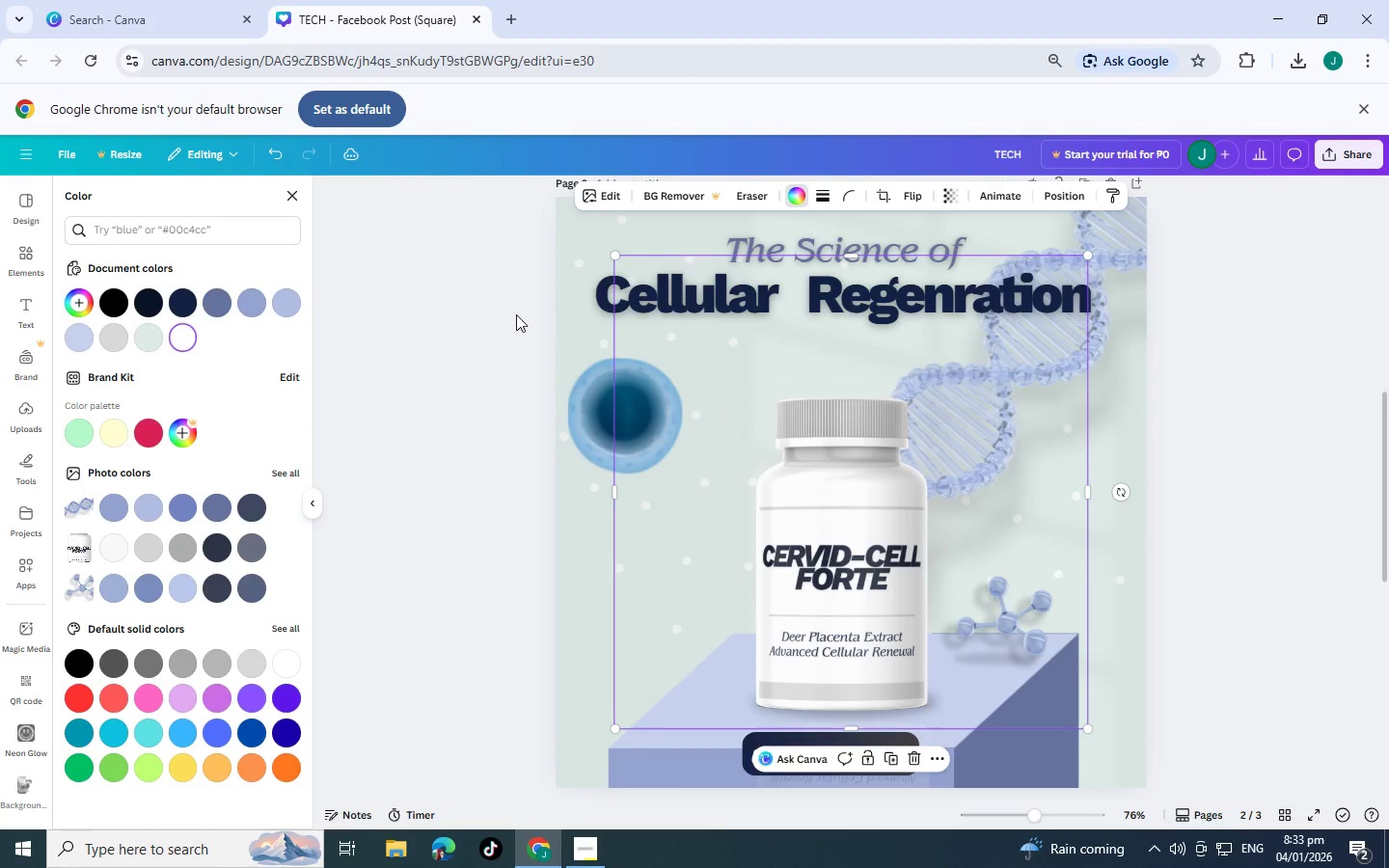 
key(Control+BracketLeft)
 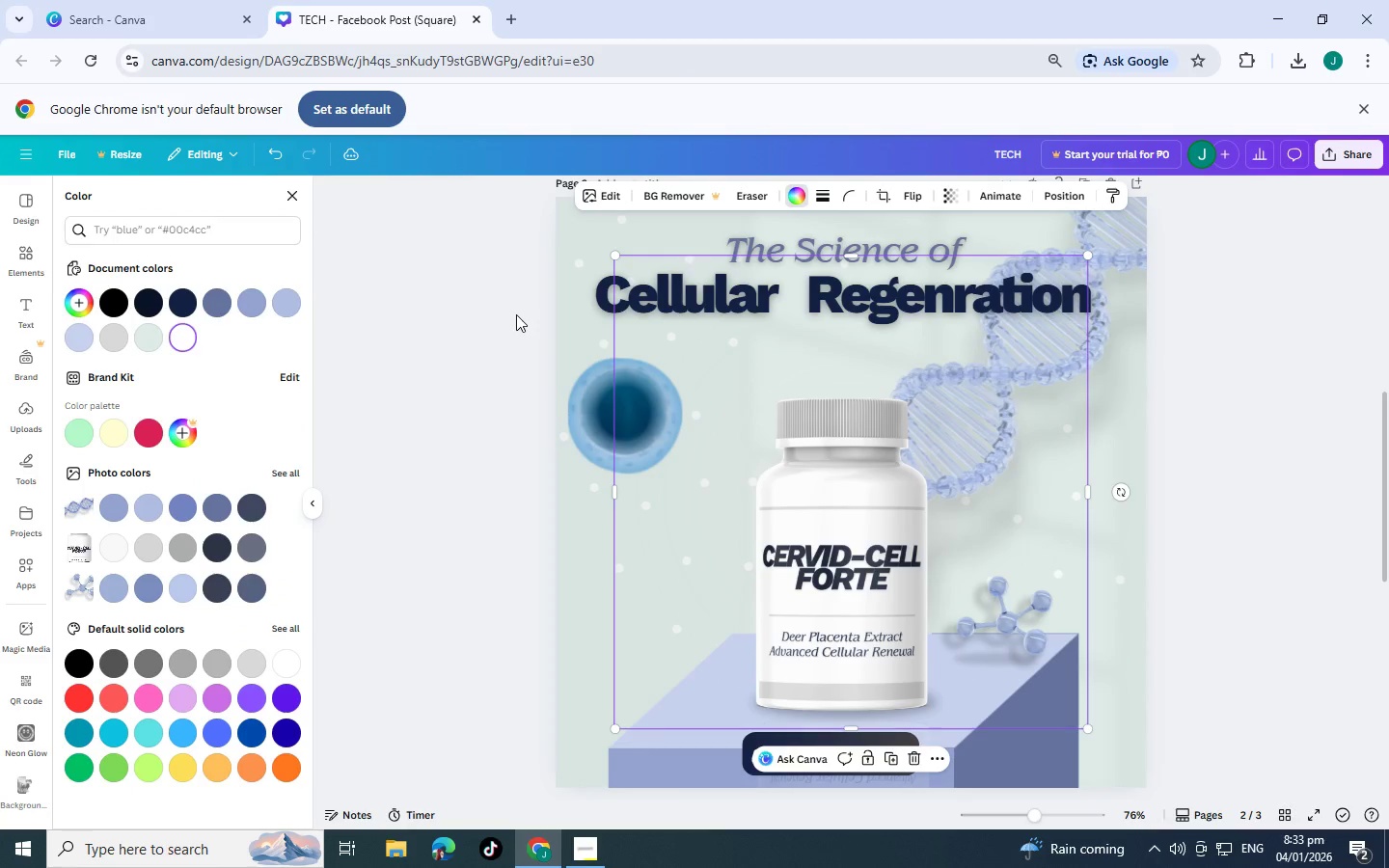 
key(Control+BracketRight)
 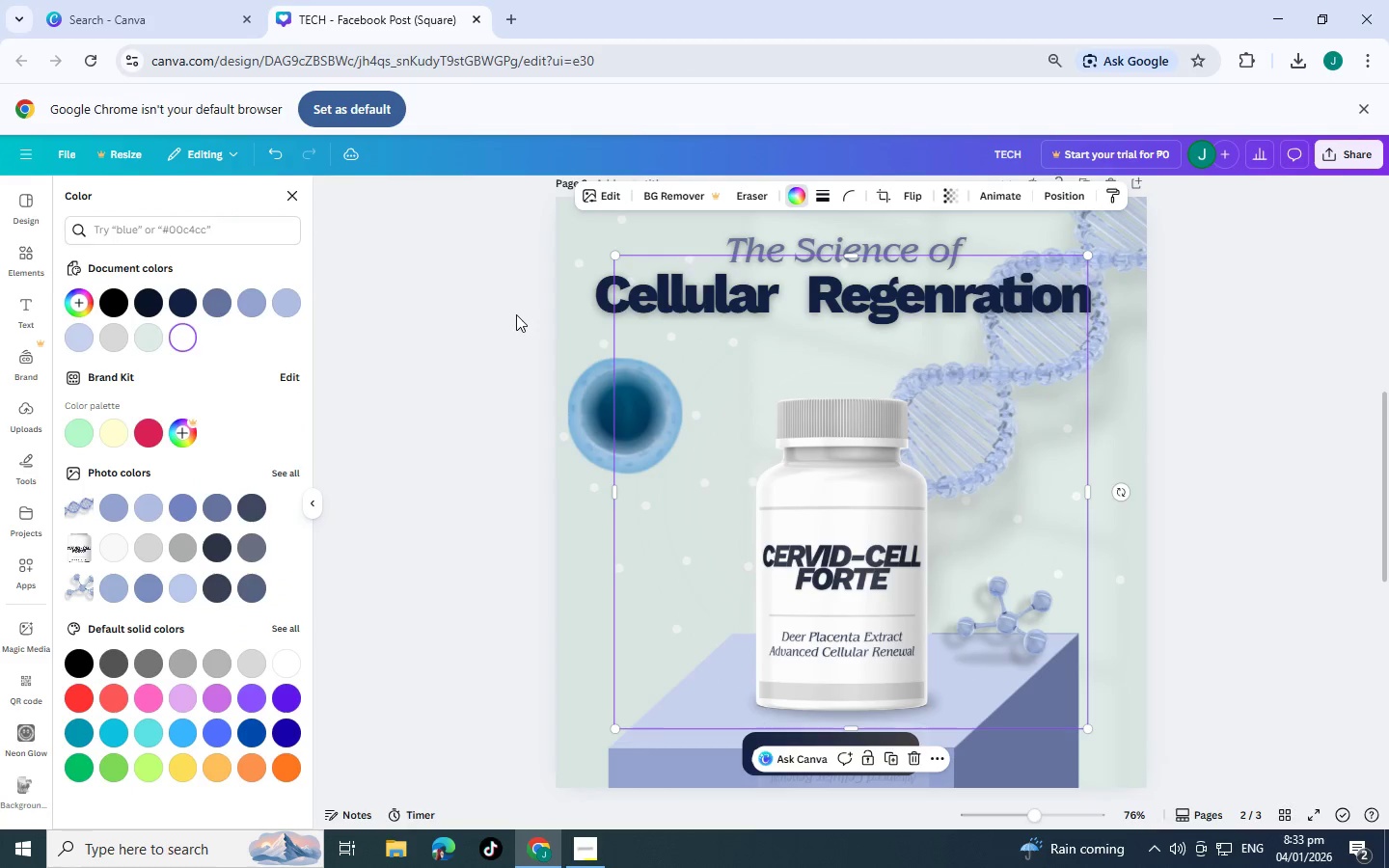 
key(Control+BracketRight)
 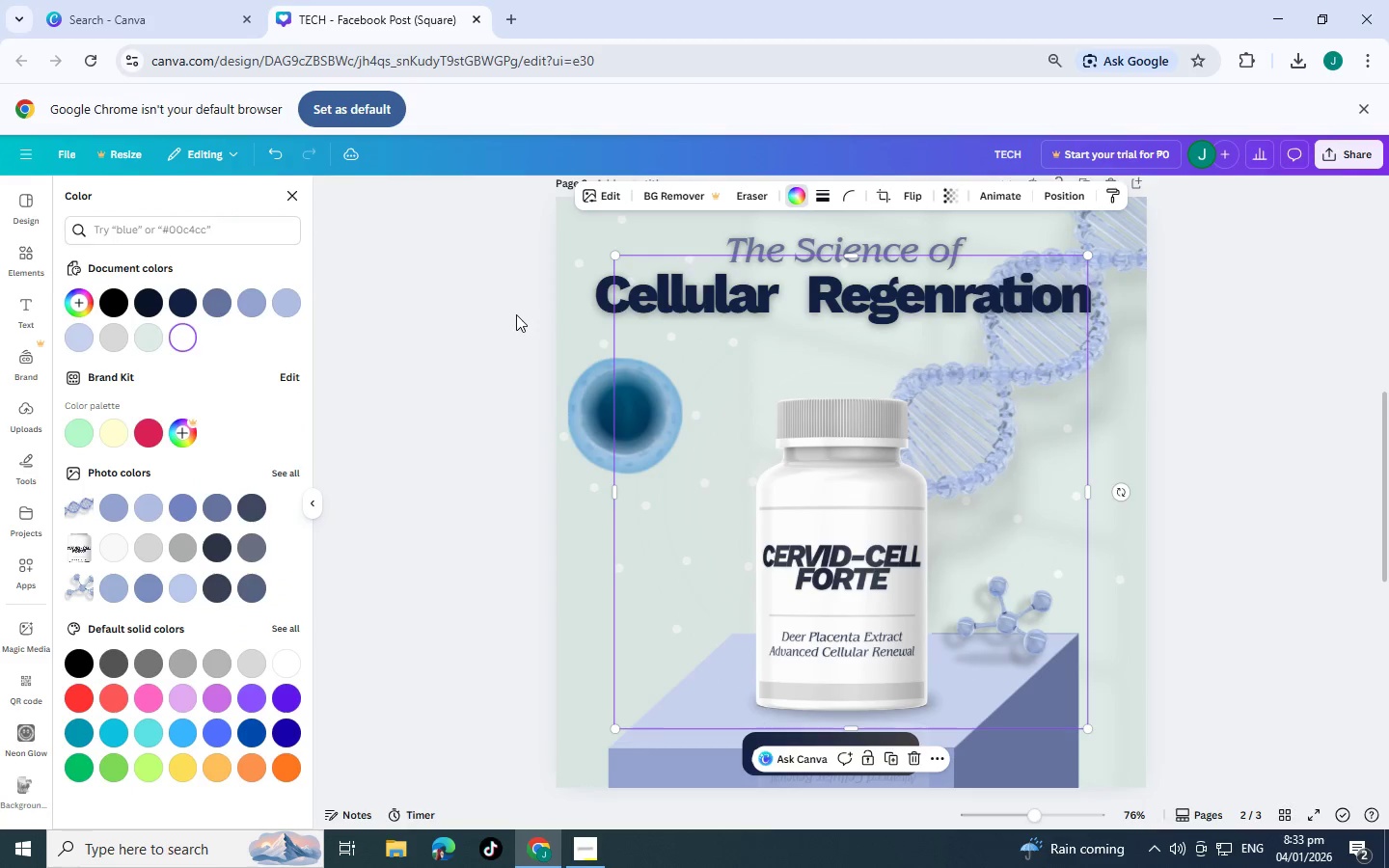 
key(Control+BracketRight)
 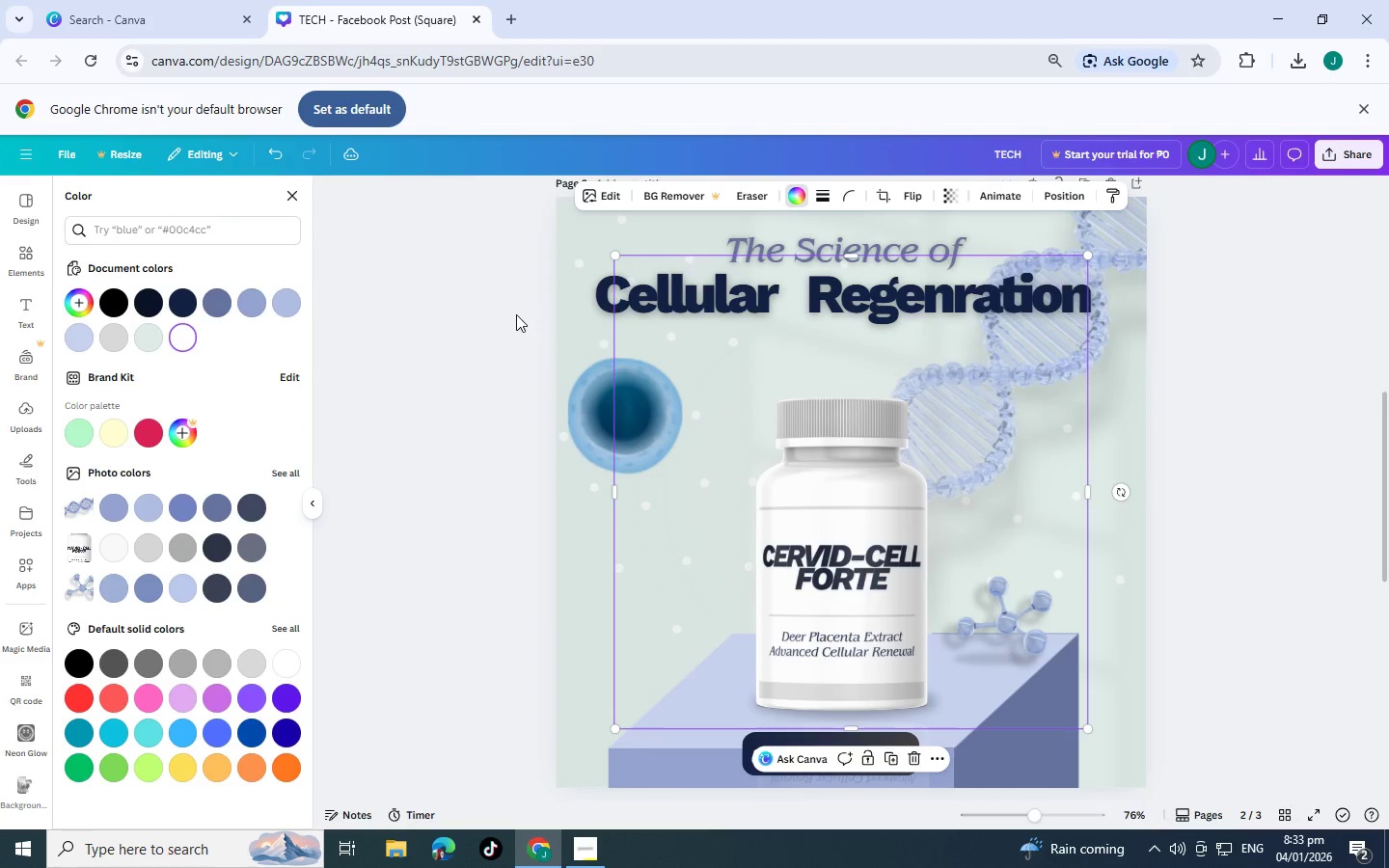 
key(Control+BracketRight)
 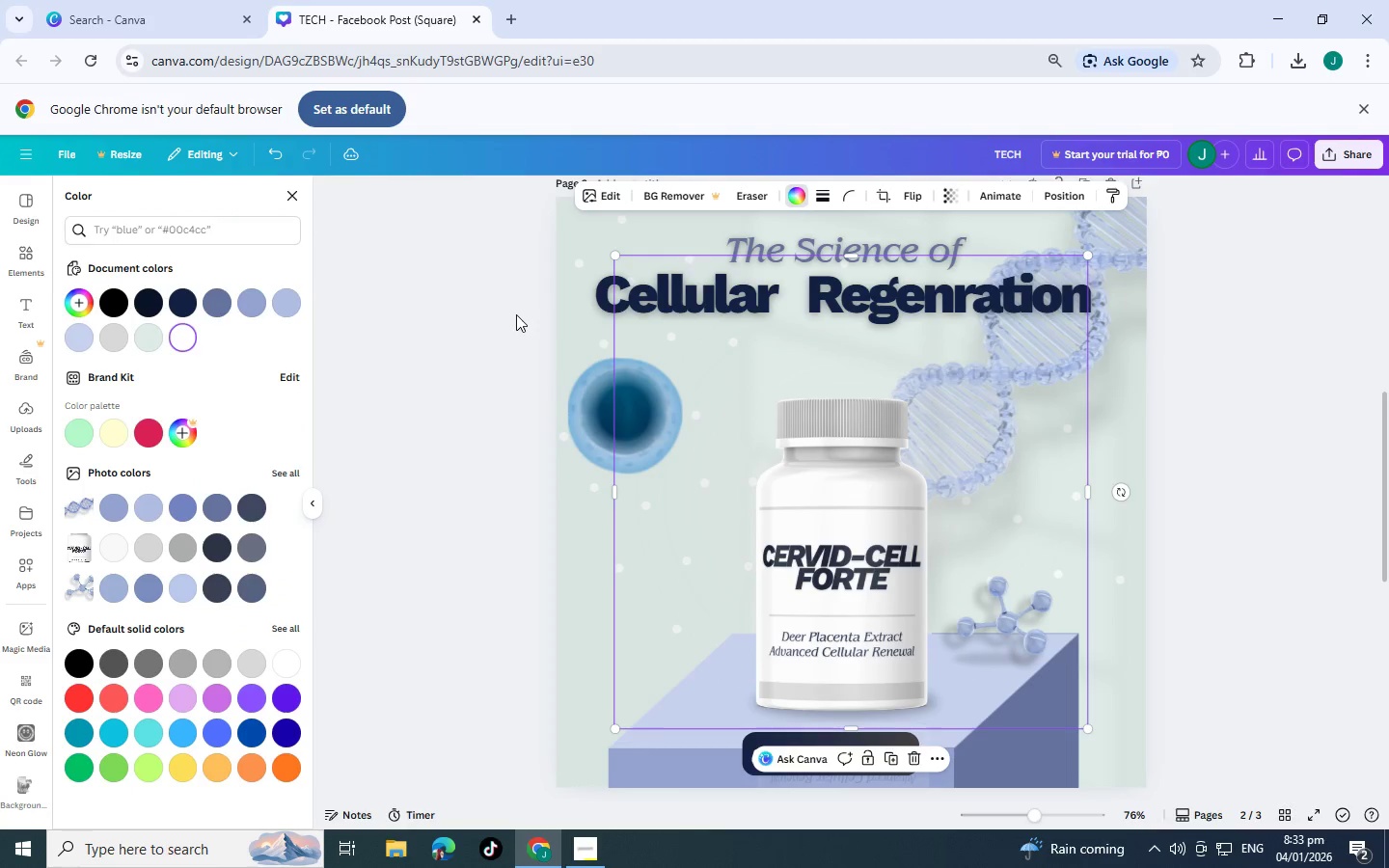 
key(Control+BracketLeft)
 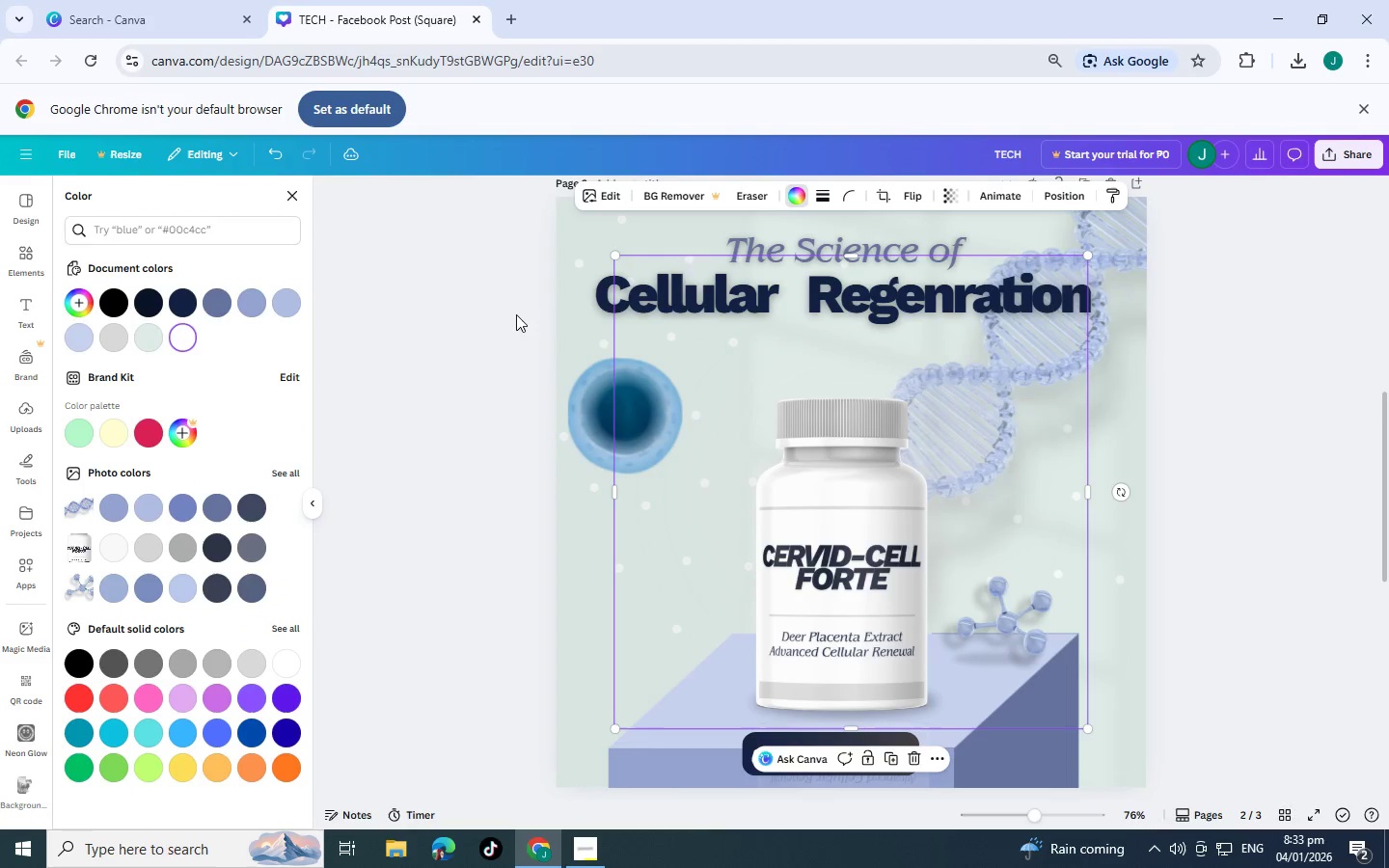 
key(Control+BracketLeft)
 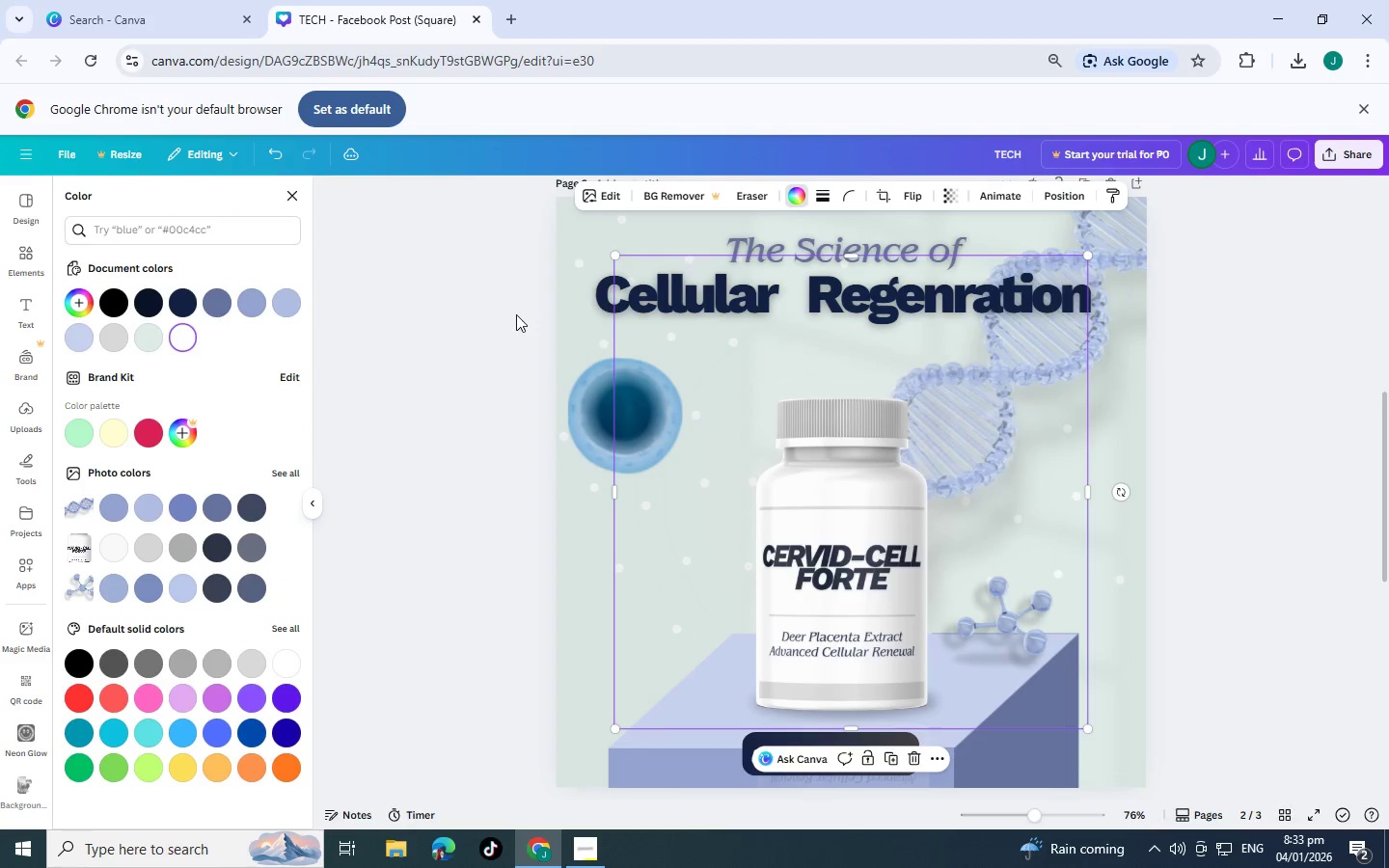 
key(Control+BracketLeft)
 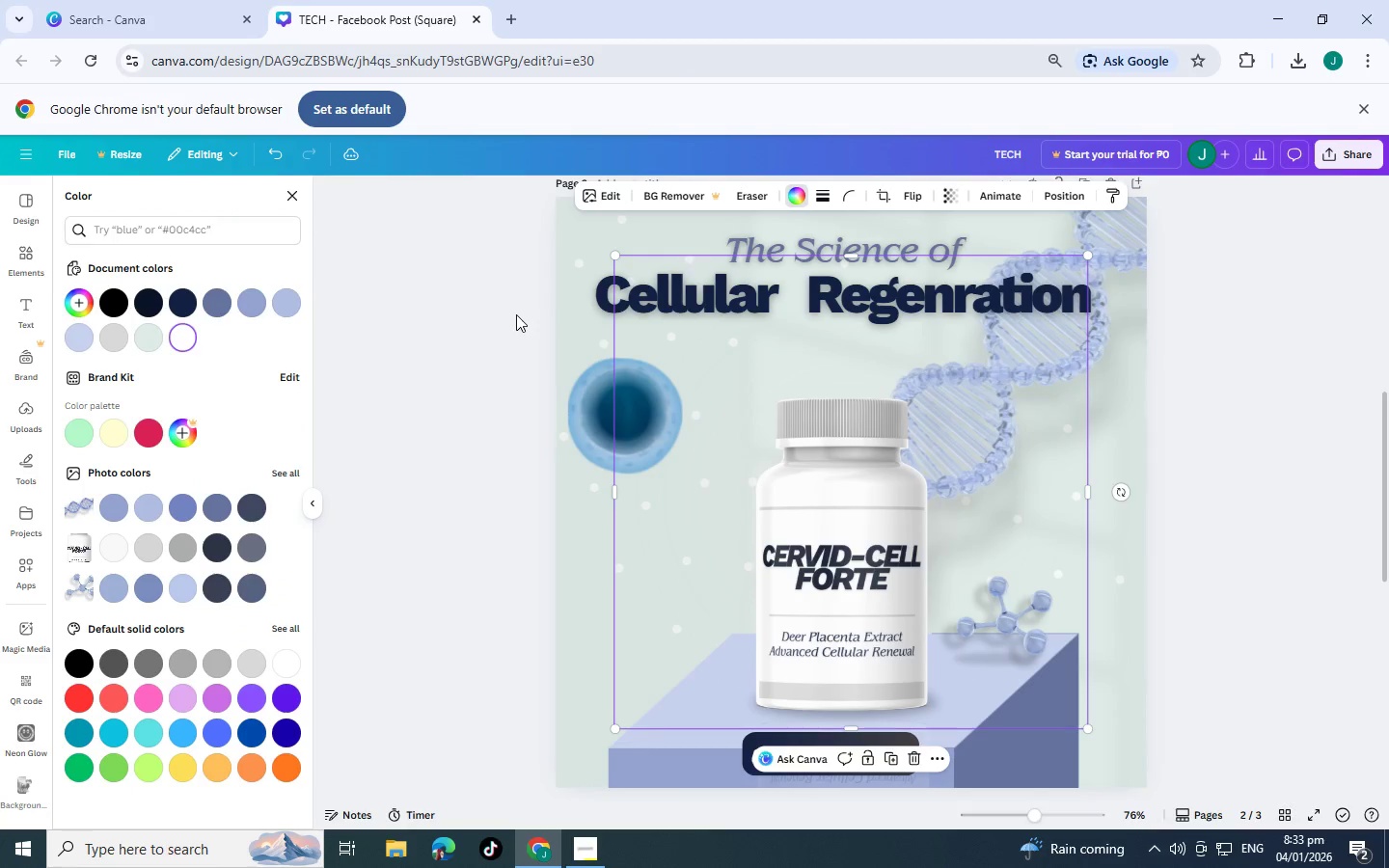 
key(Control+BracketLeft)
 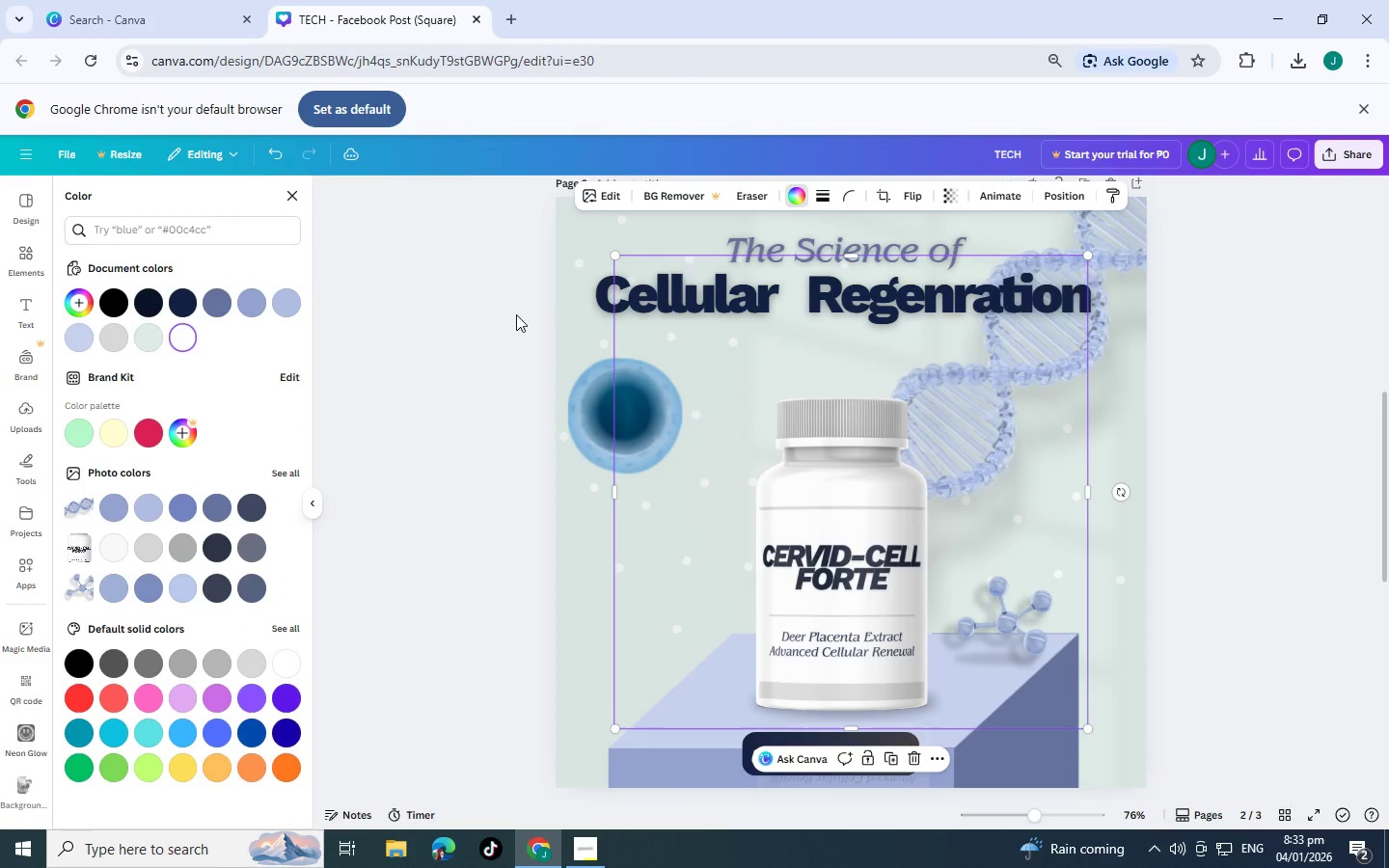 
key(Control+C)
 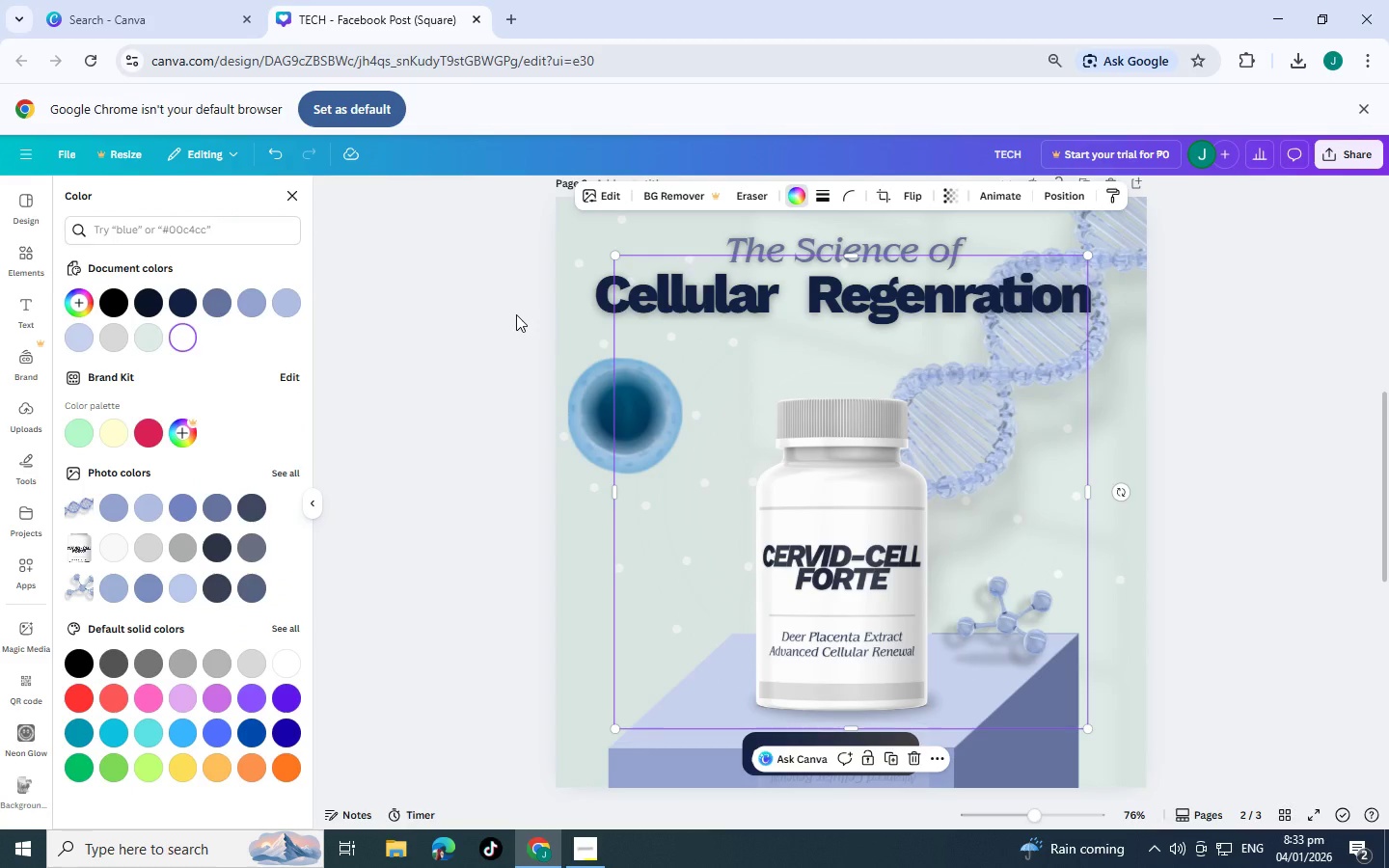 
key(Control+V)
 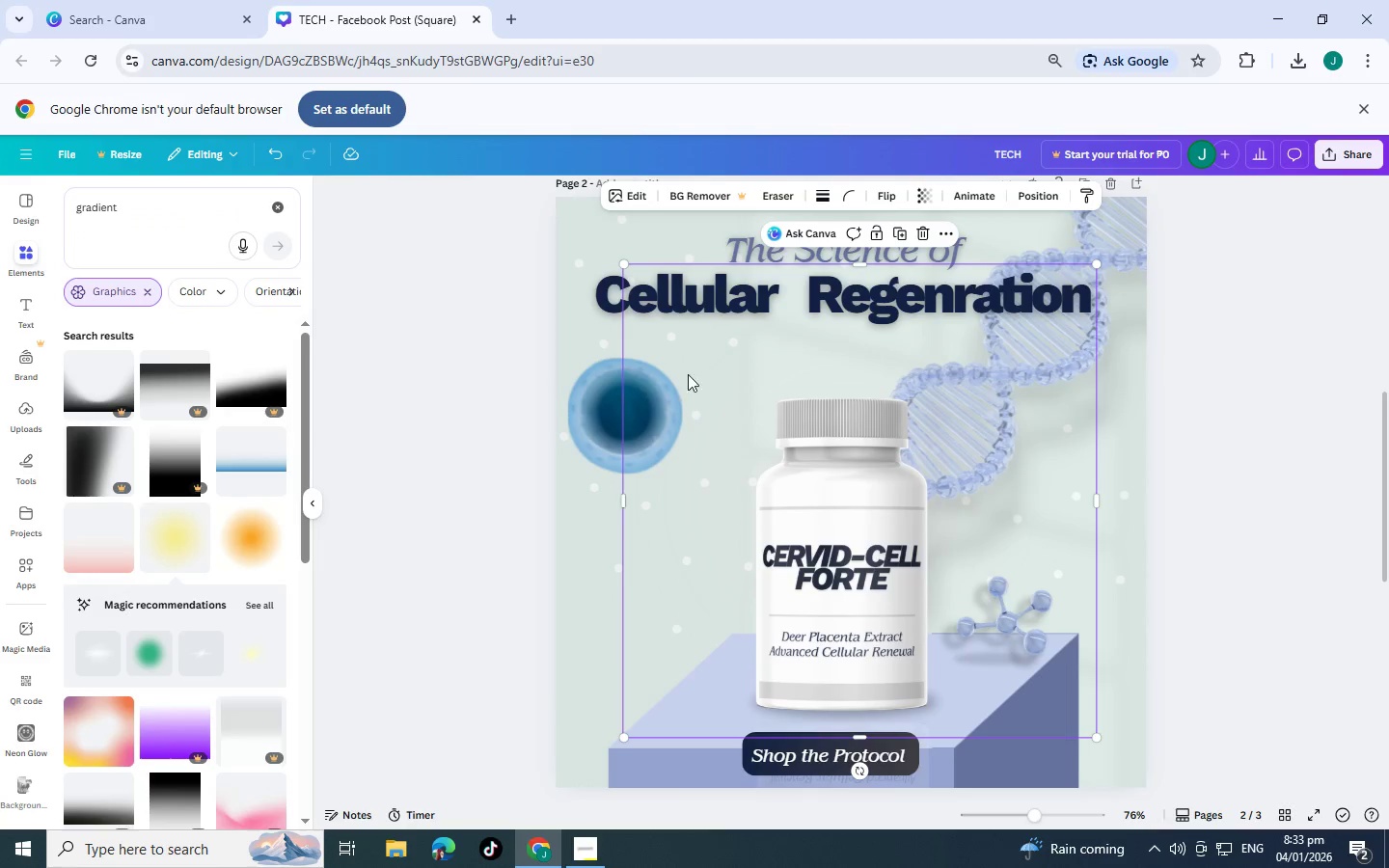 
left_click_drag(start_coordinate=[896, 325], to_coordinate=[904, 193])
 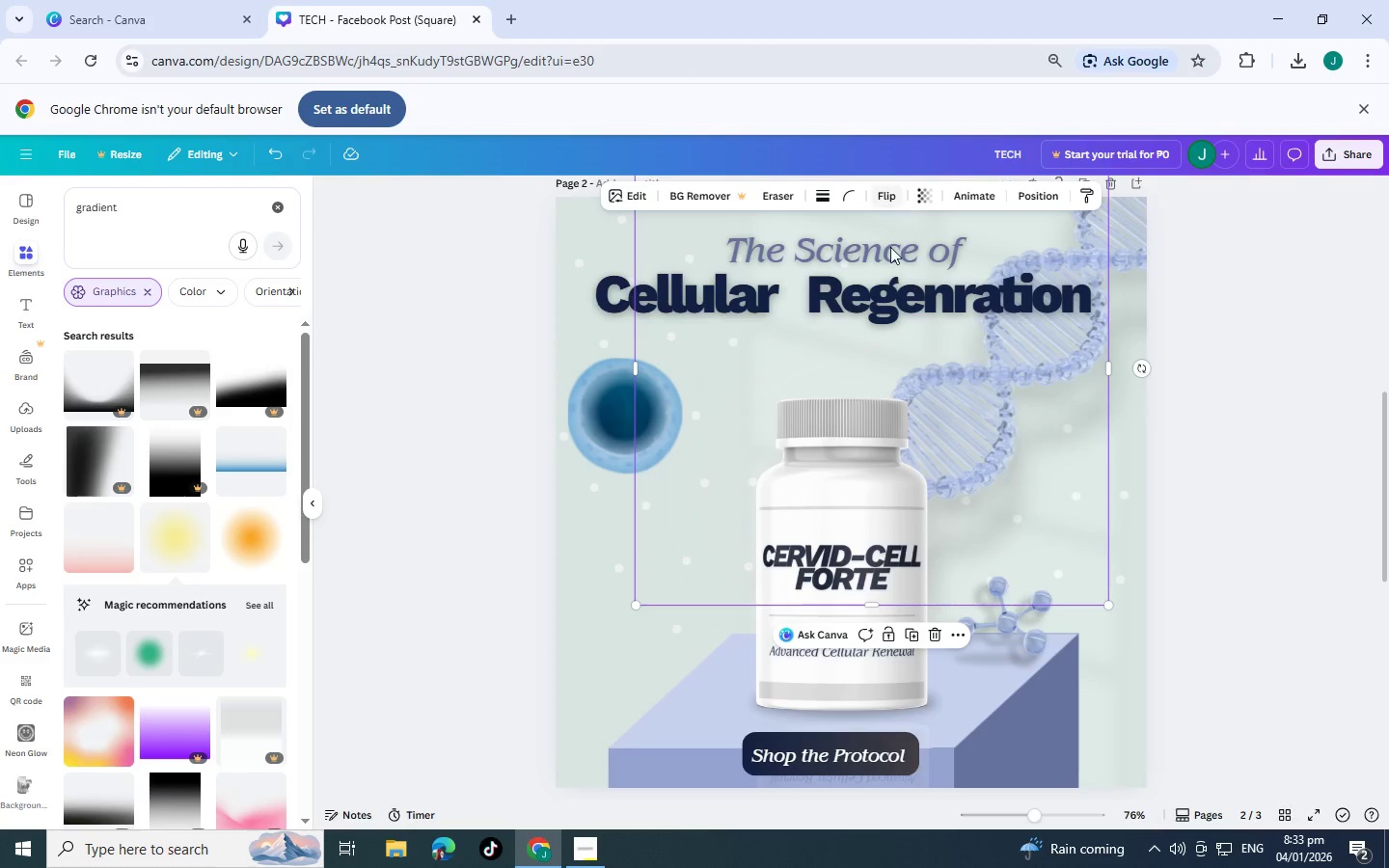 
scroll: coordinate [890, 248], scroll_direction: up, amount: 2.0
 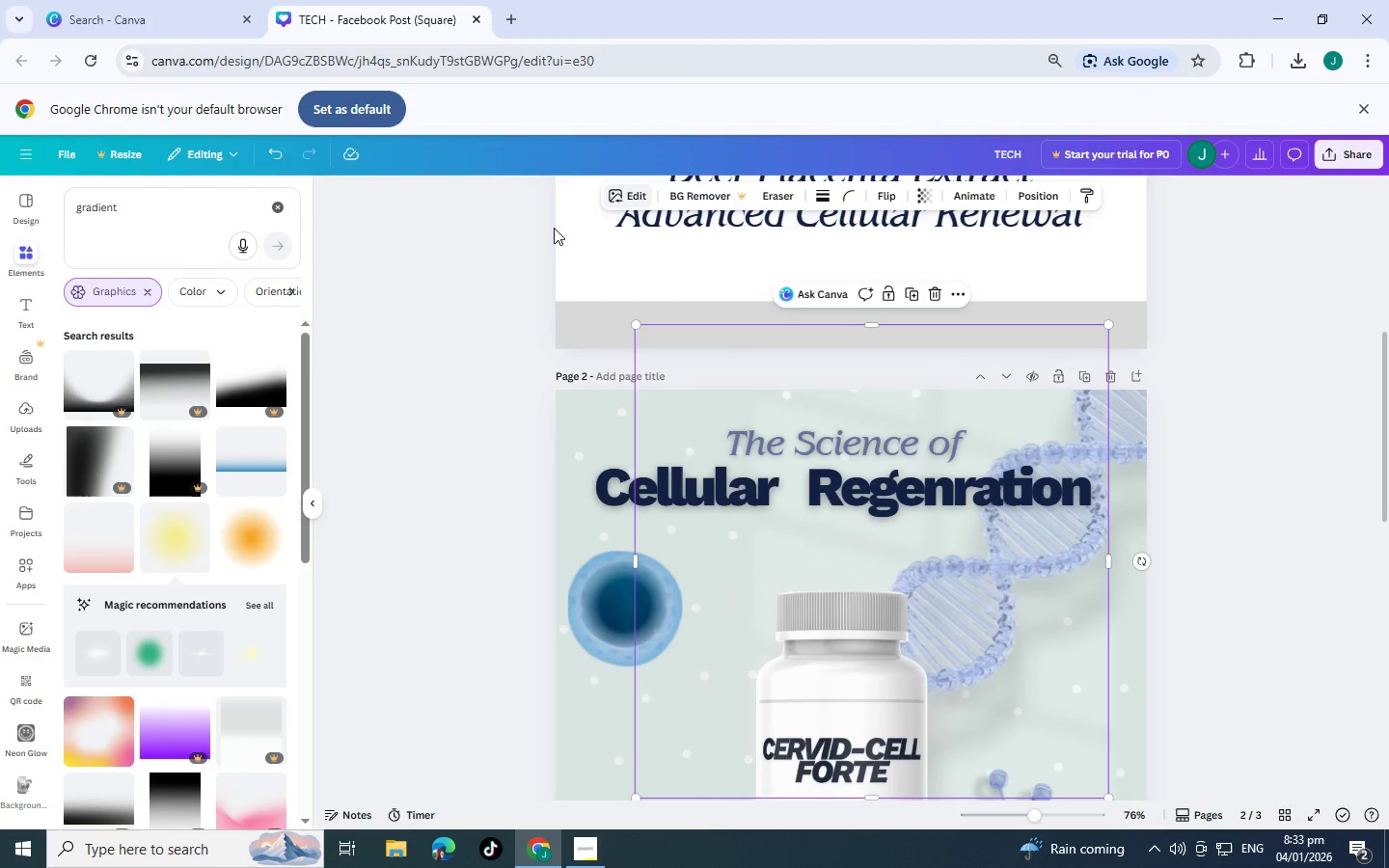 
left_click([242, 546])
 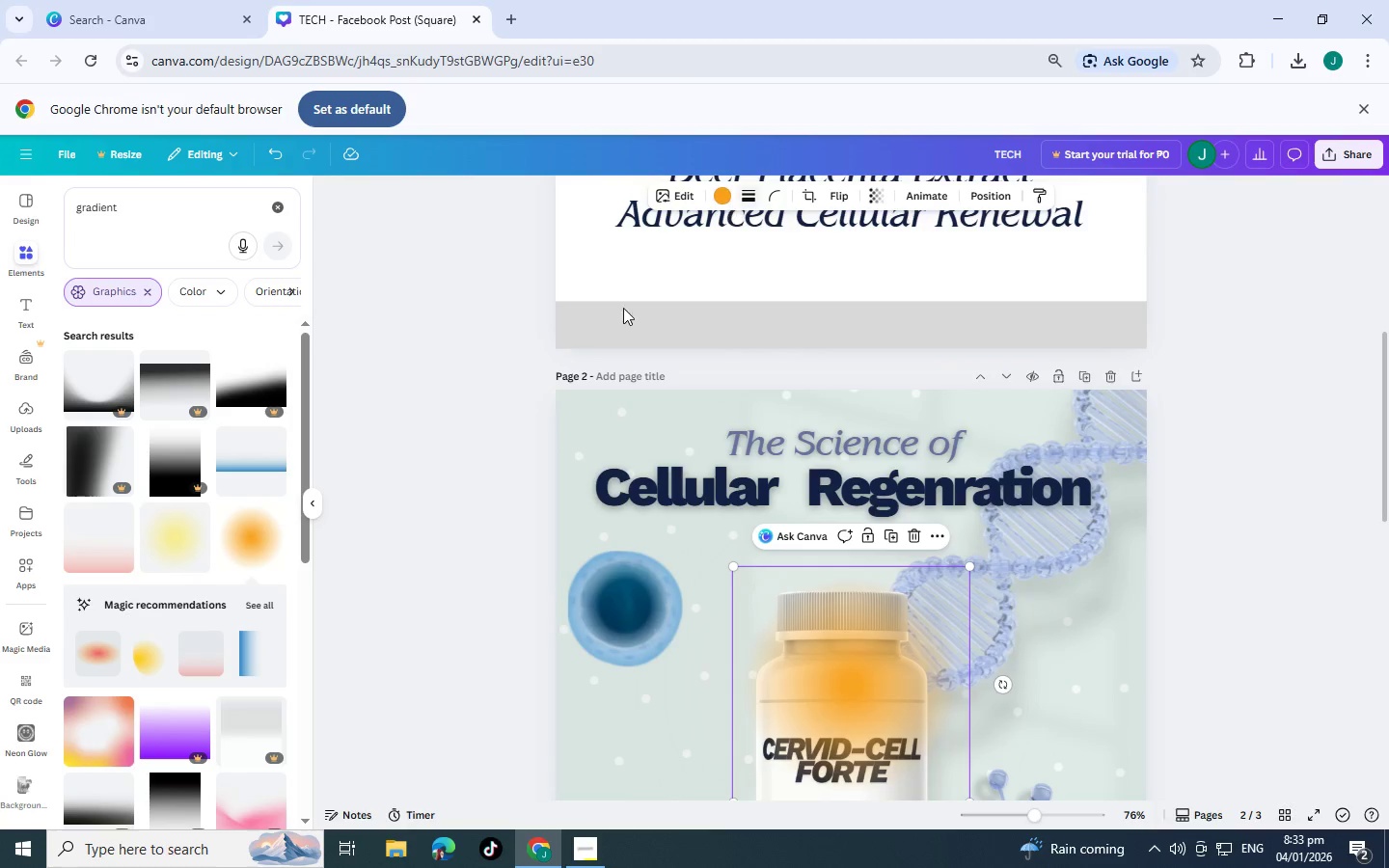 
left_click([724, 200])
 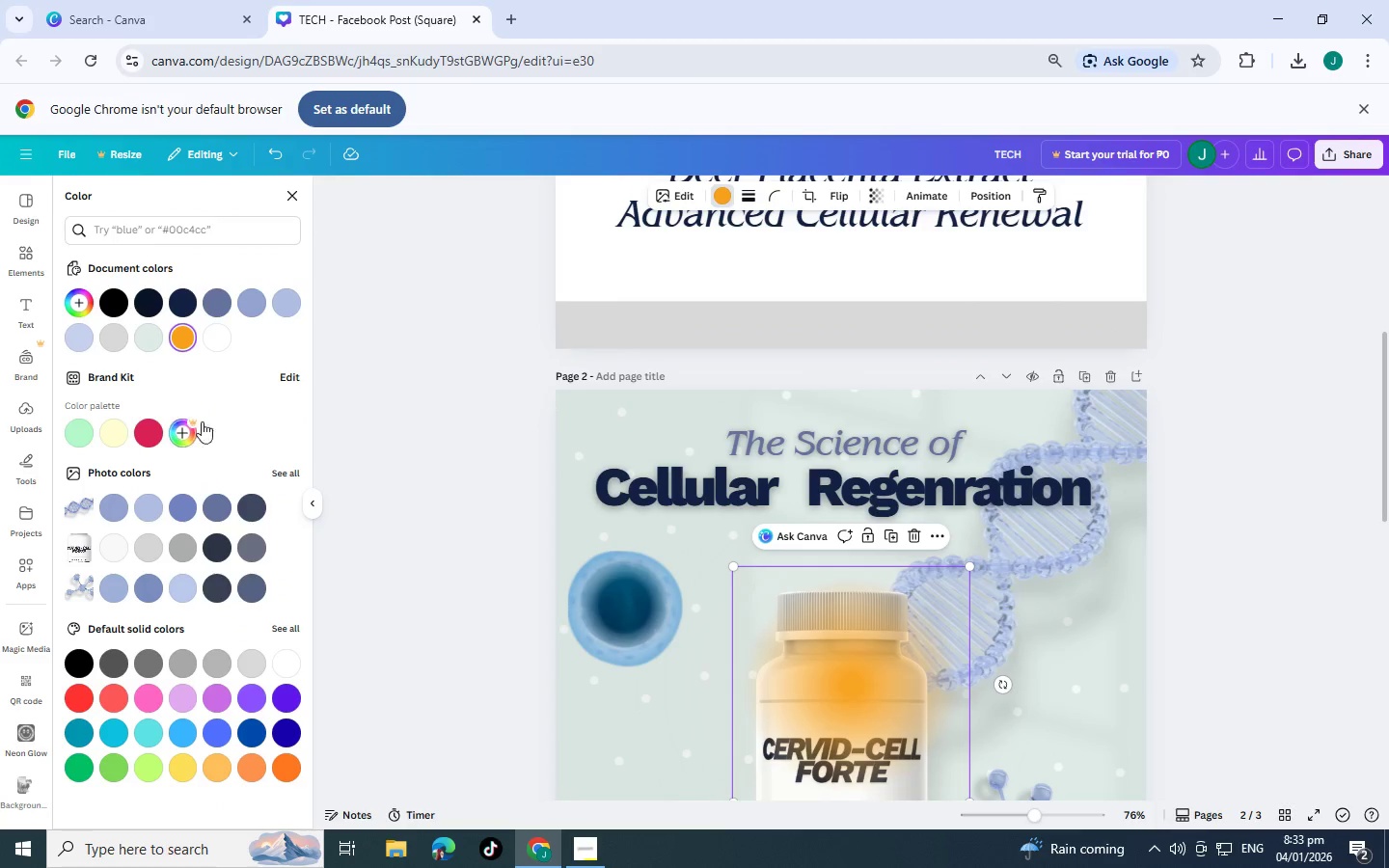 
left_click([226, 348])
 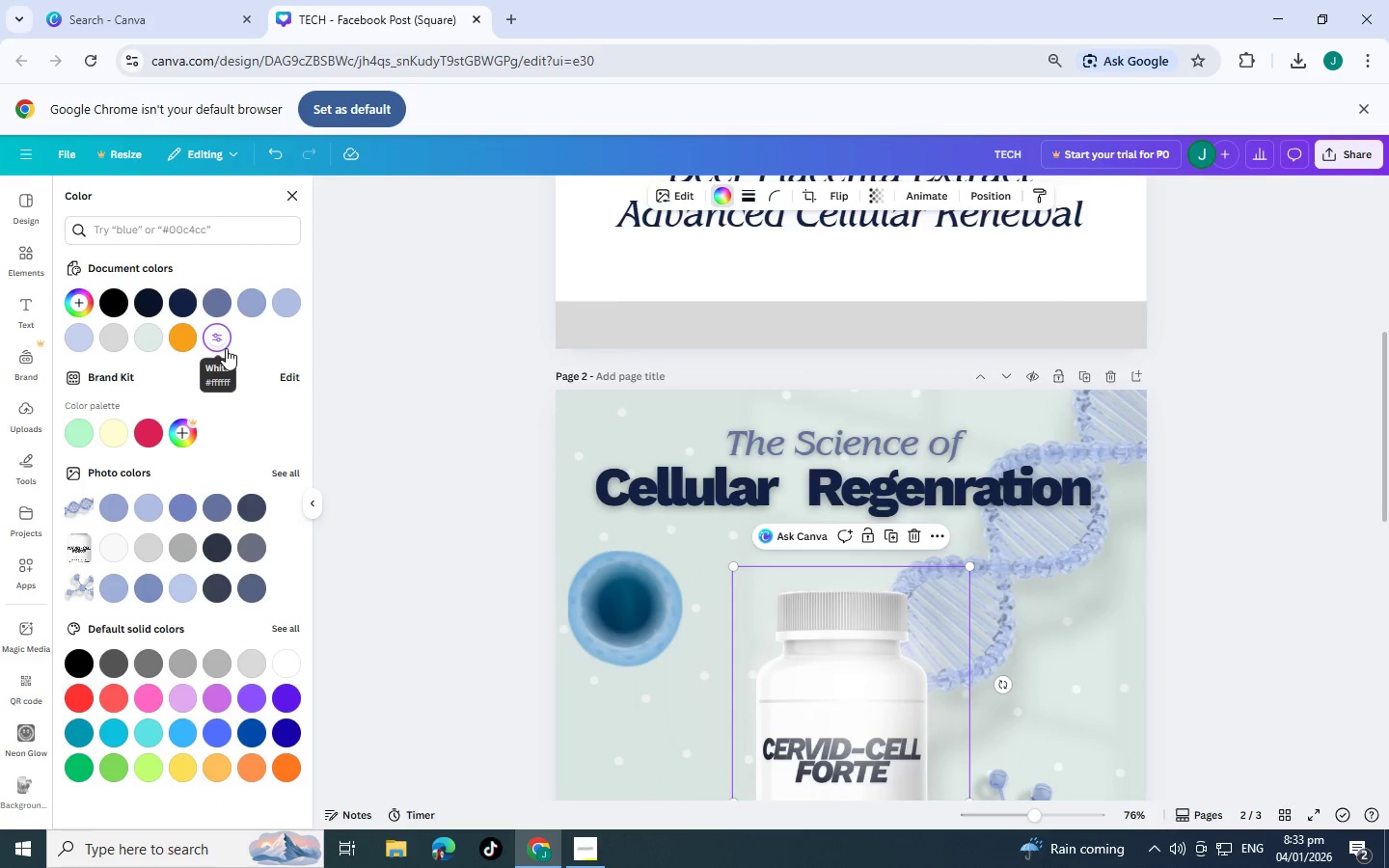 
key(Control+BracketLeft)
 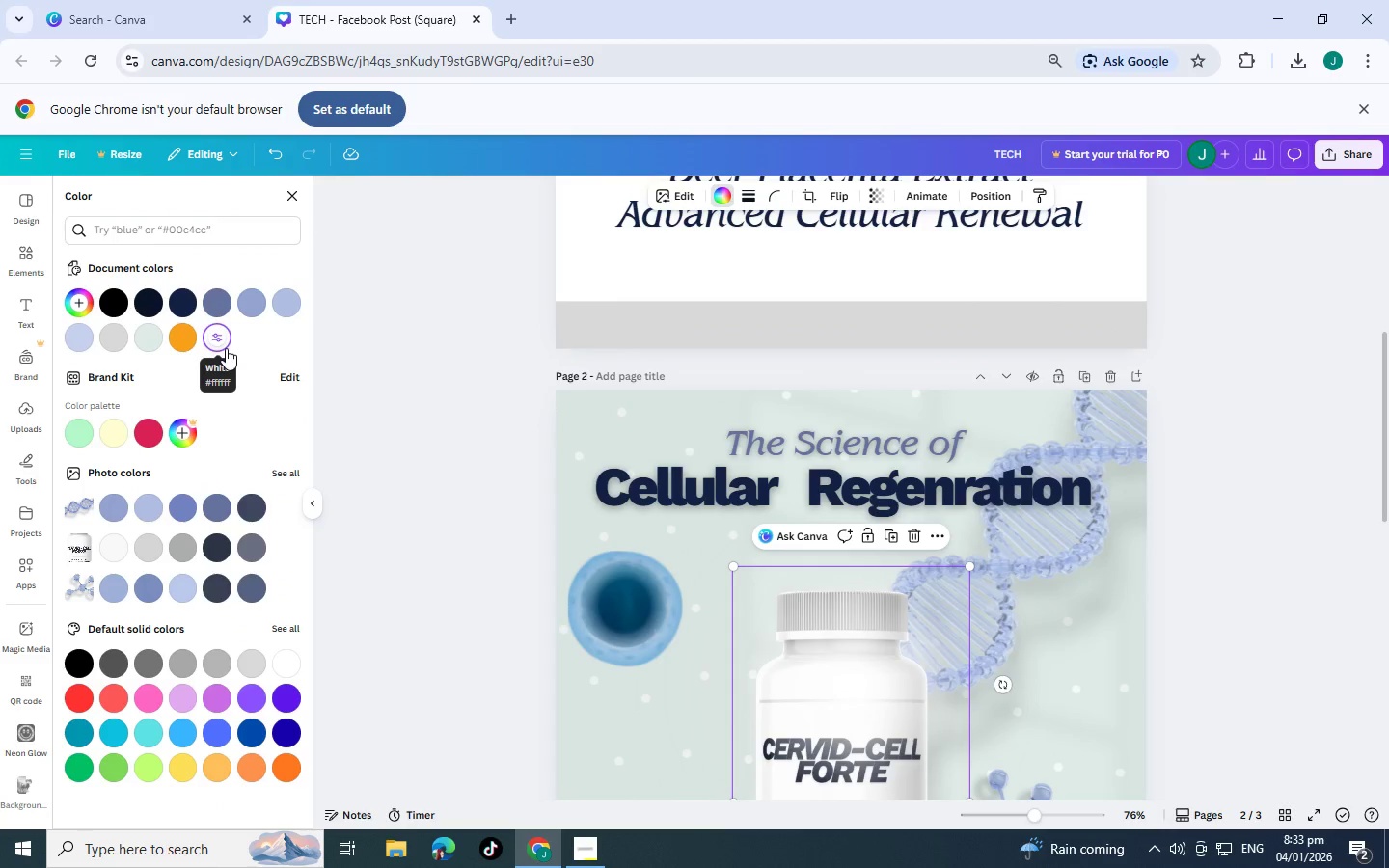 
key(Control+BracketLeft)
 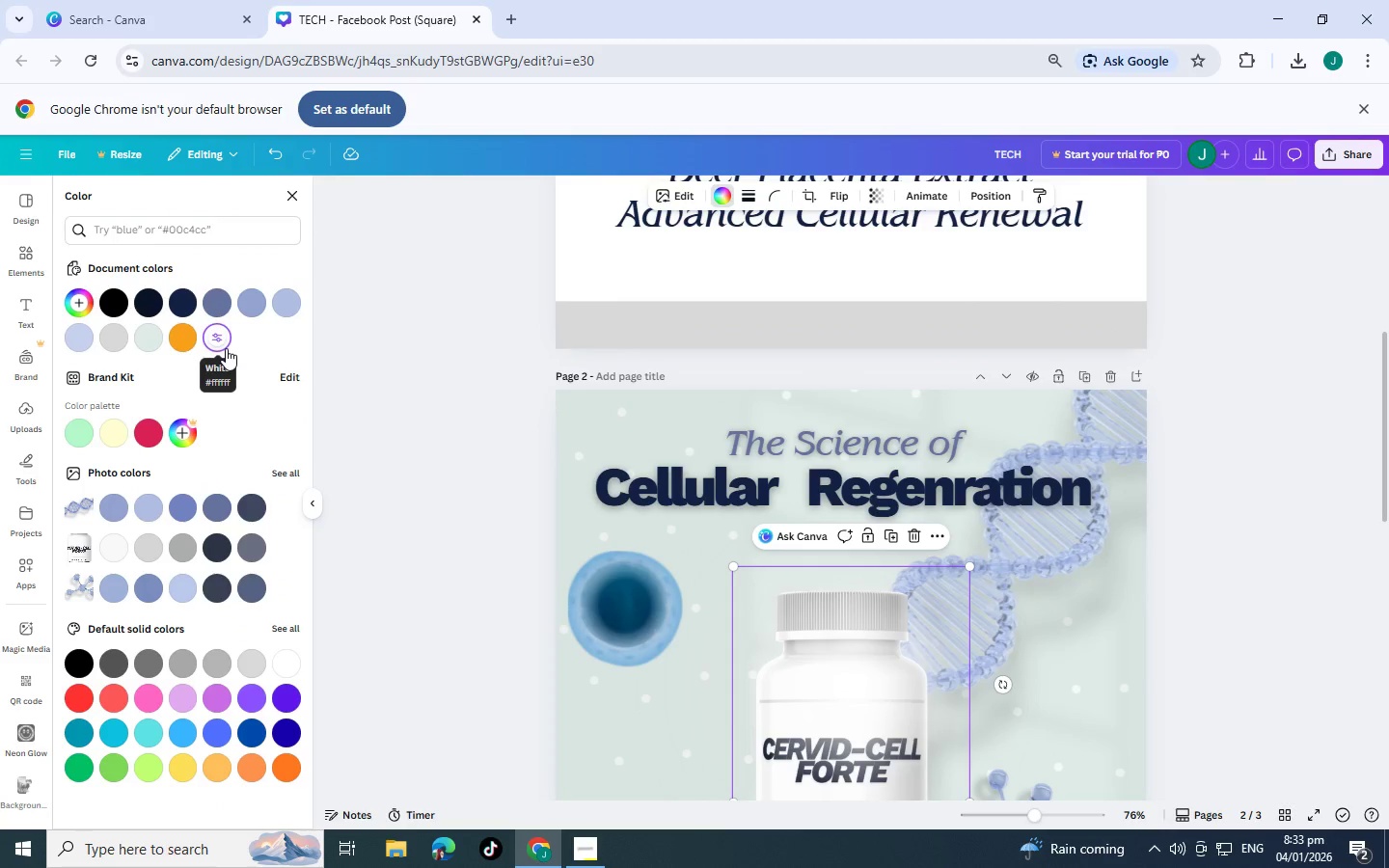 
key(Control+BracketLeft)
 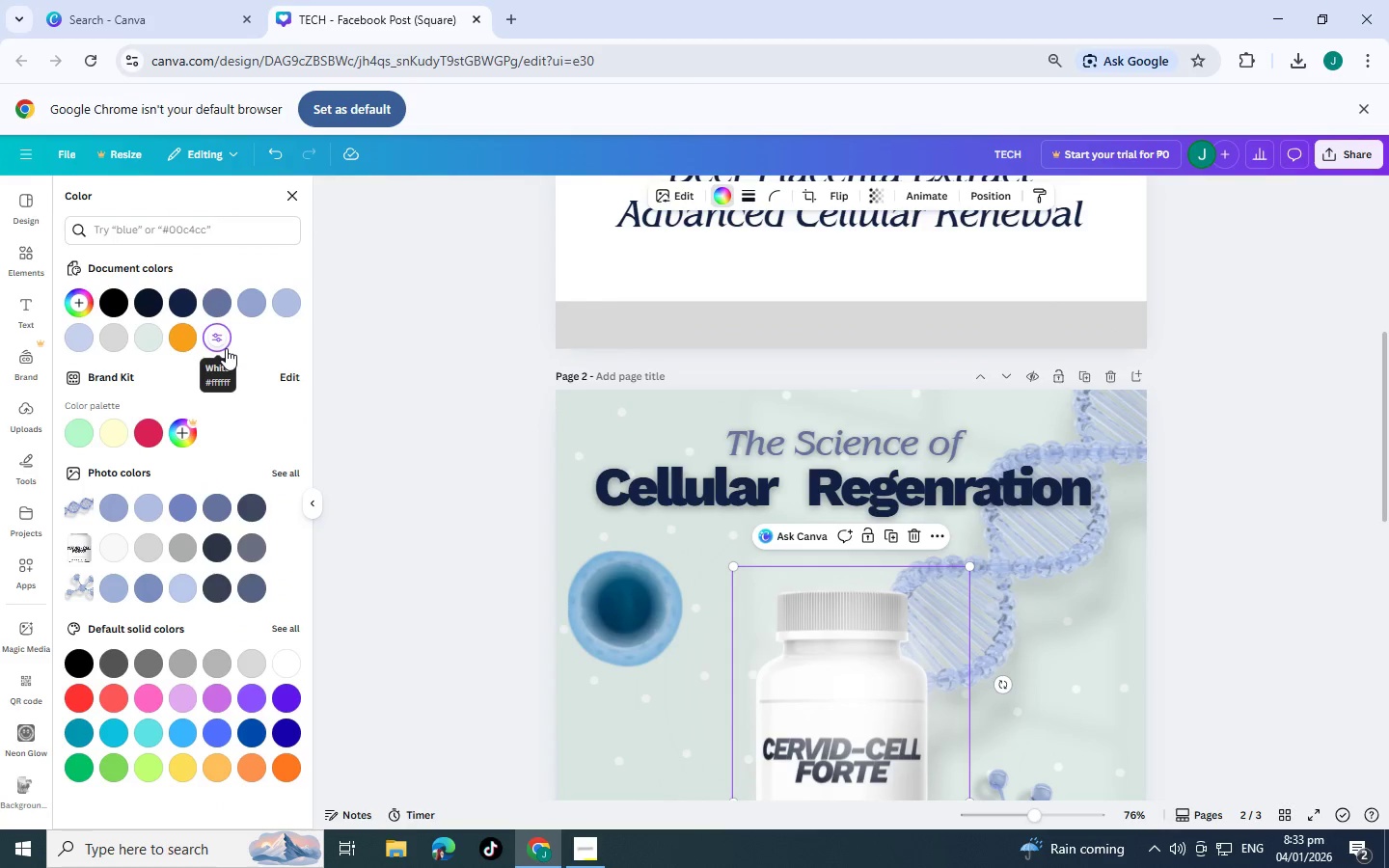 
key(Control+BracketLeft)
 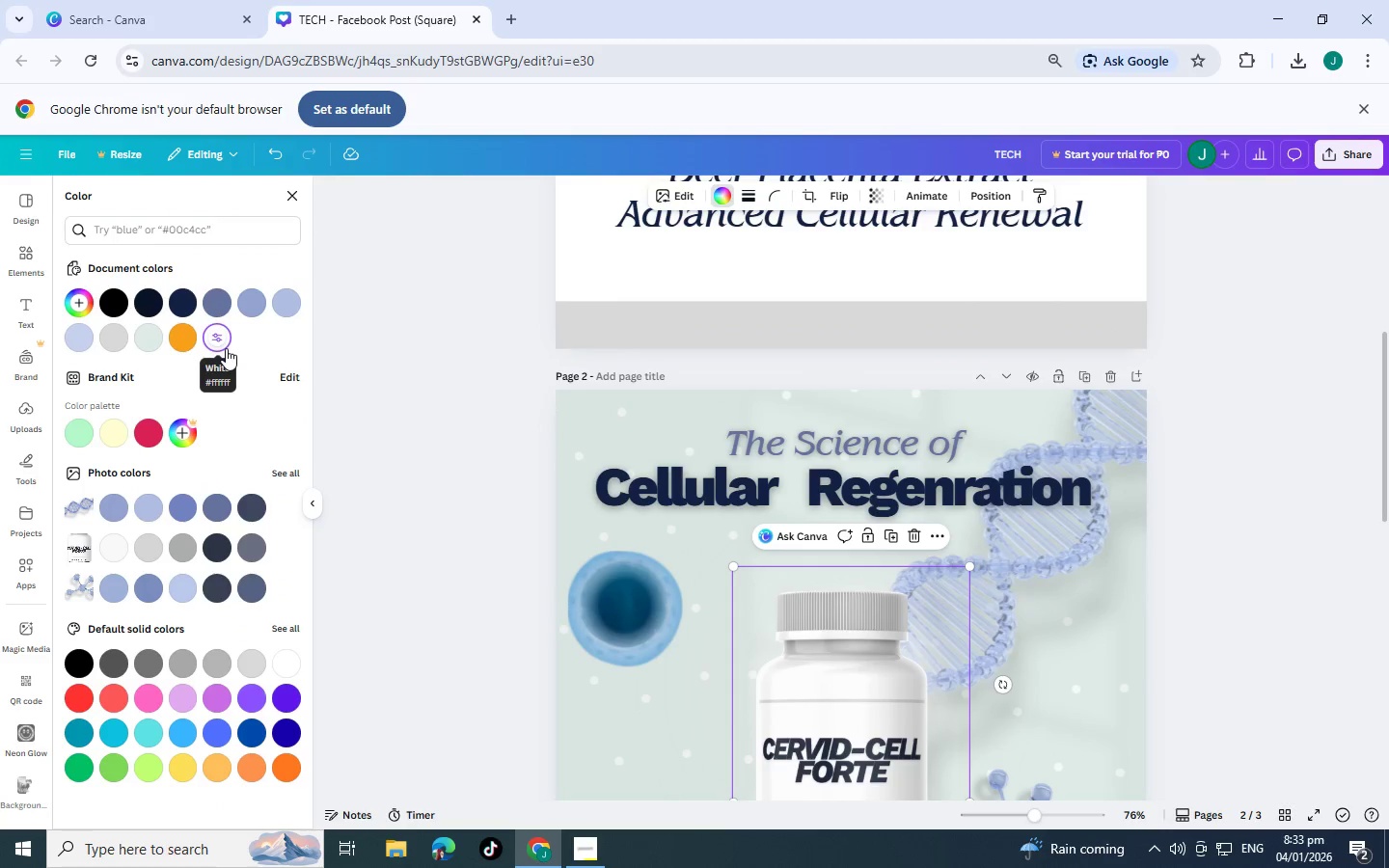 
key(Control+BracketLeft)
 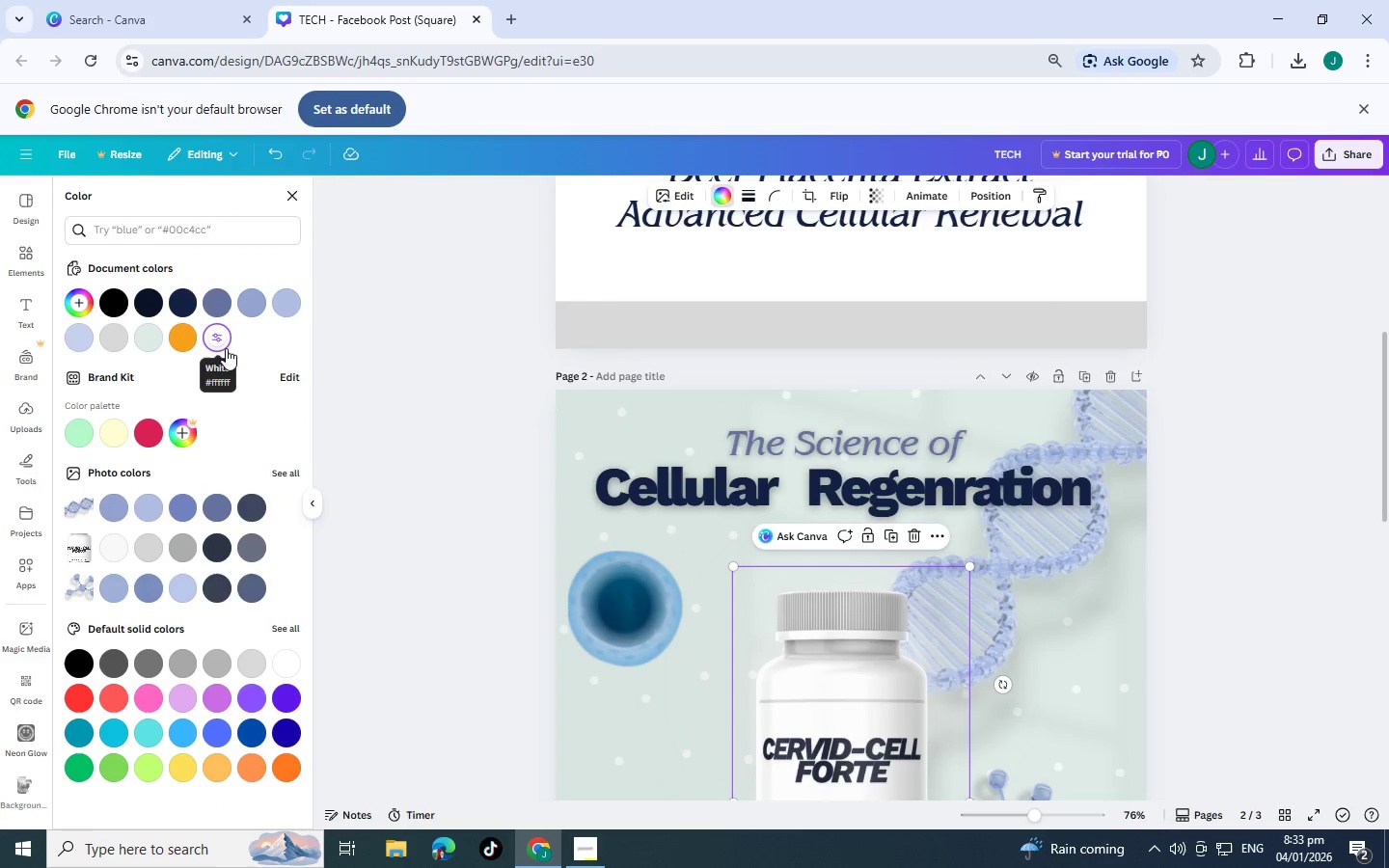 
key(Control+BracketLeft)
 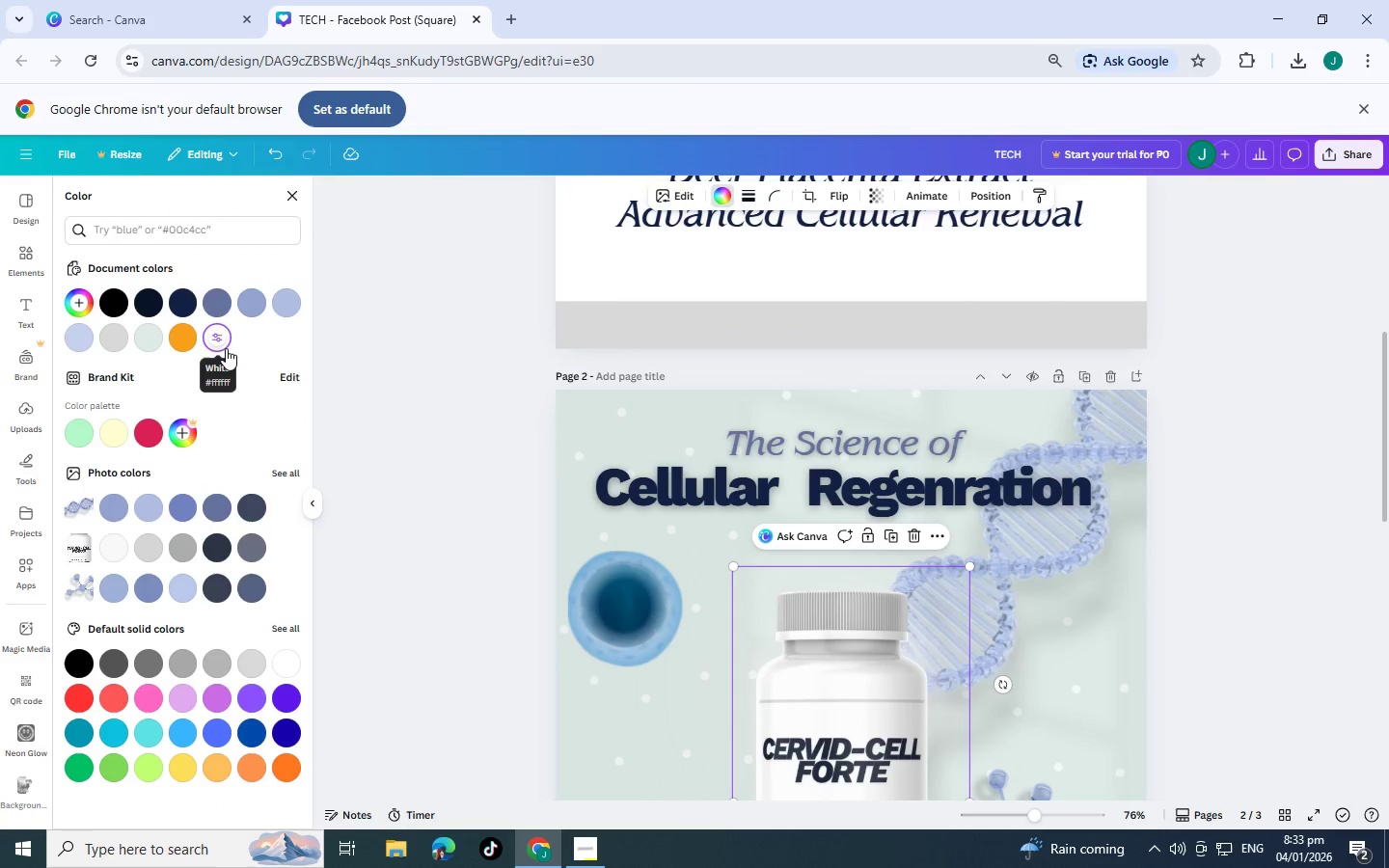 
key(Control+BracketLeft)
 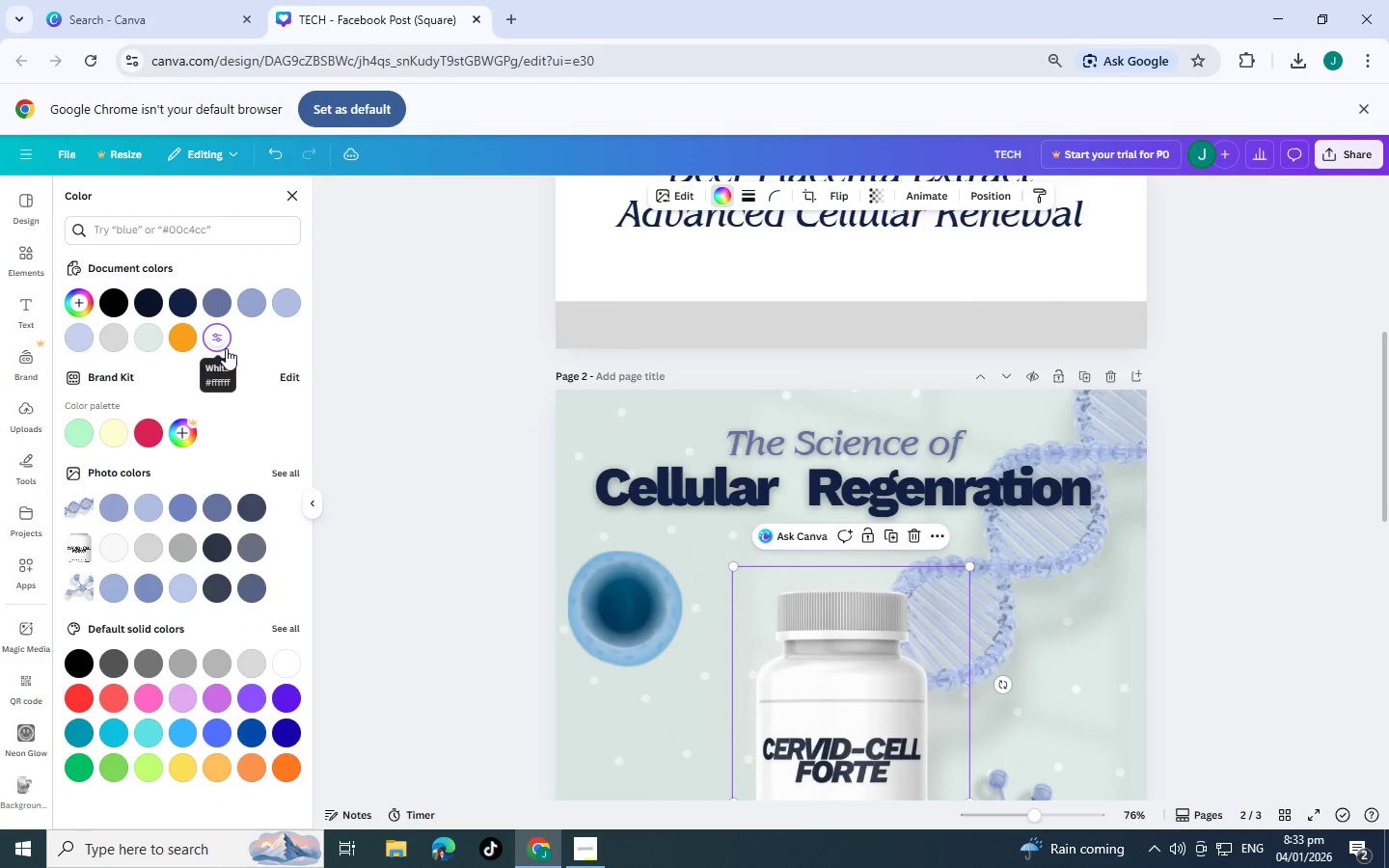 
key(Control+BracketLeft)
 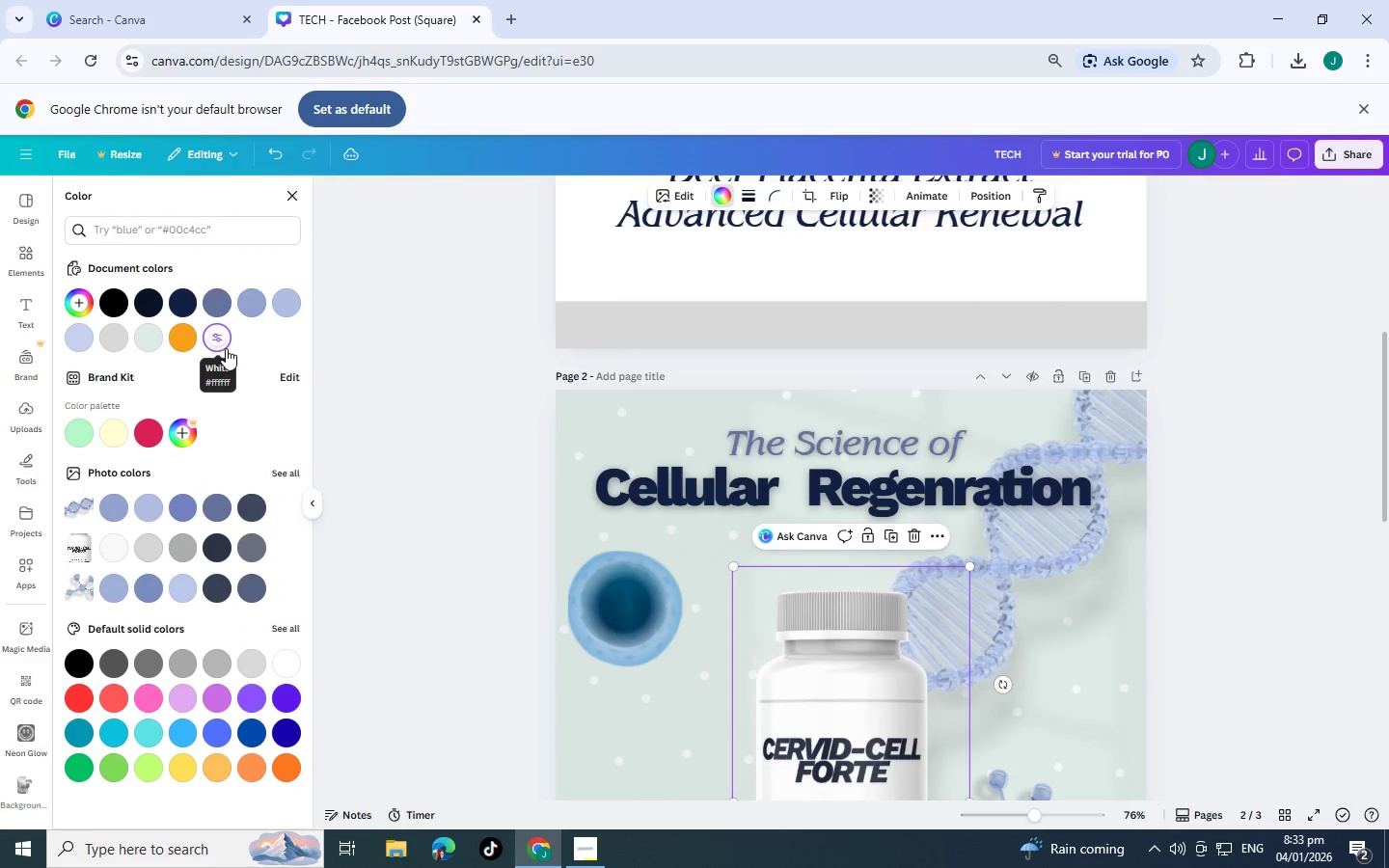 
key(Control+BracketLeft)
 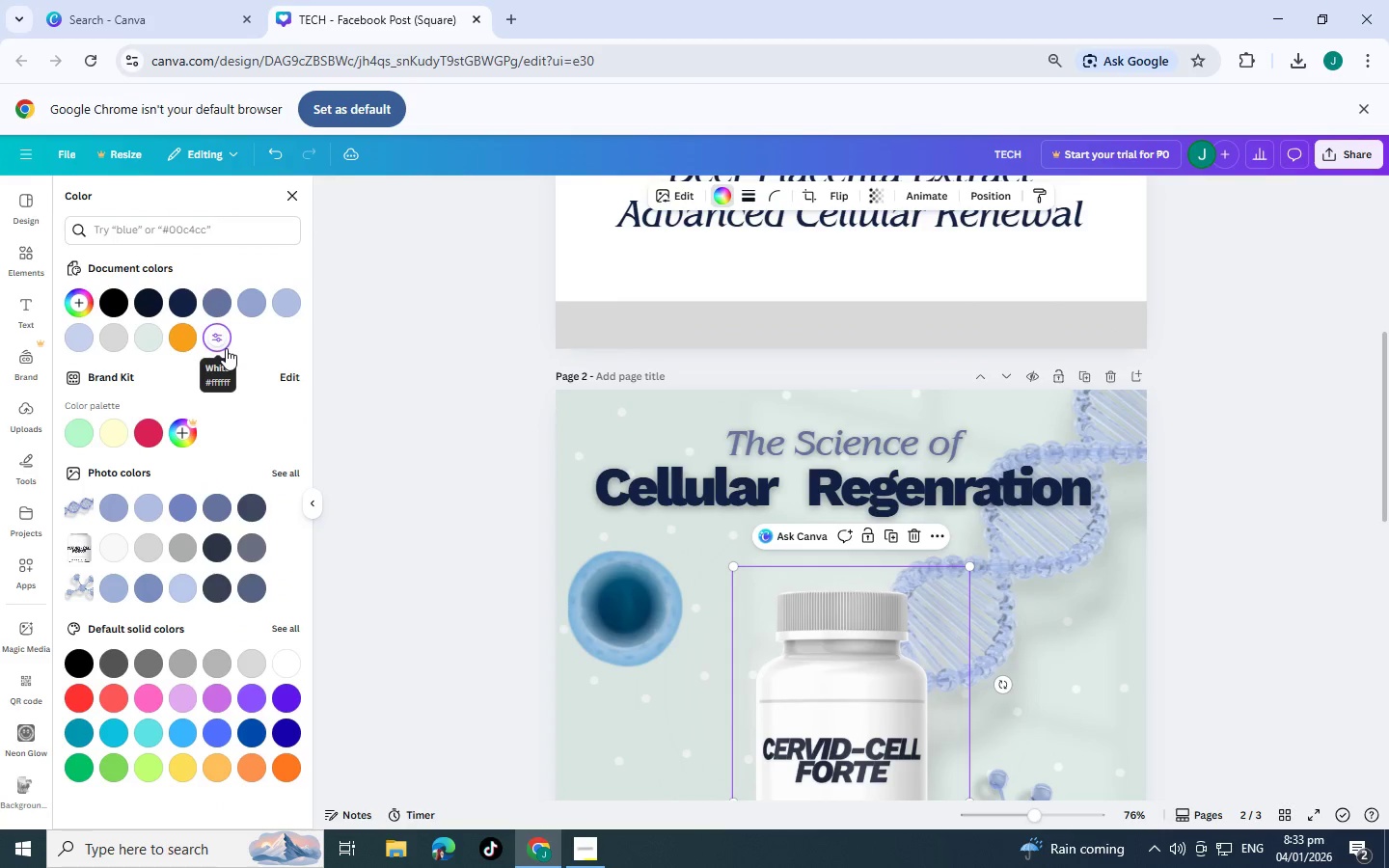 
key(Control+BracketLeft)
 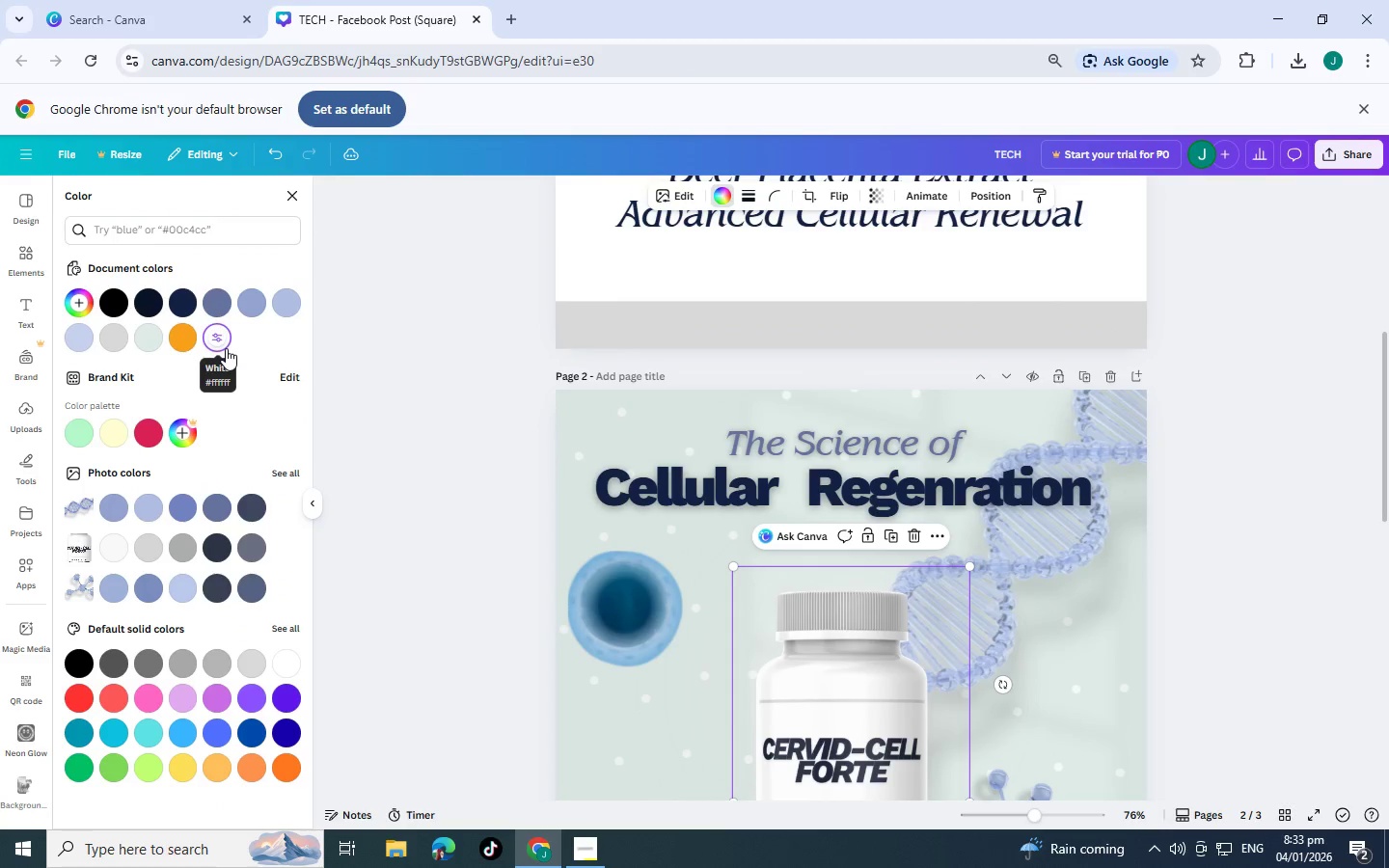 
key(Control+BracketLeft)
 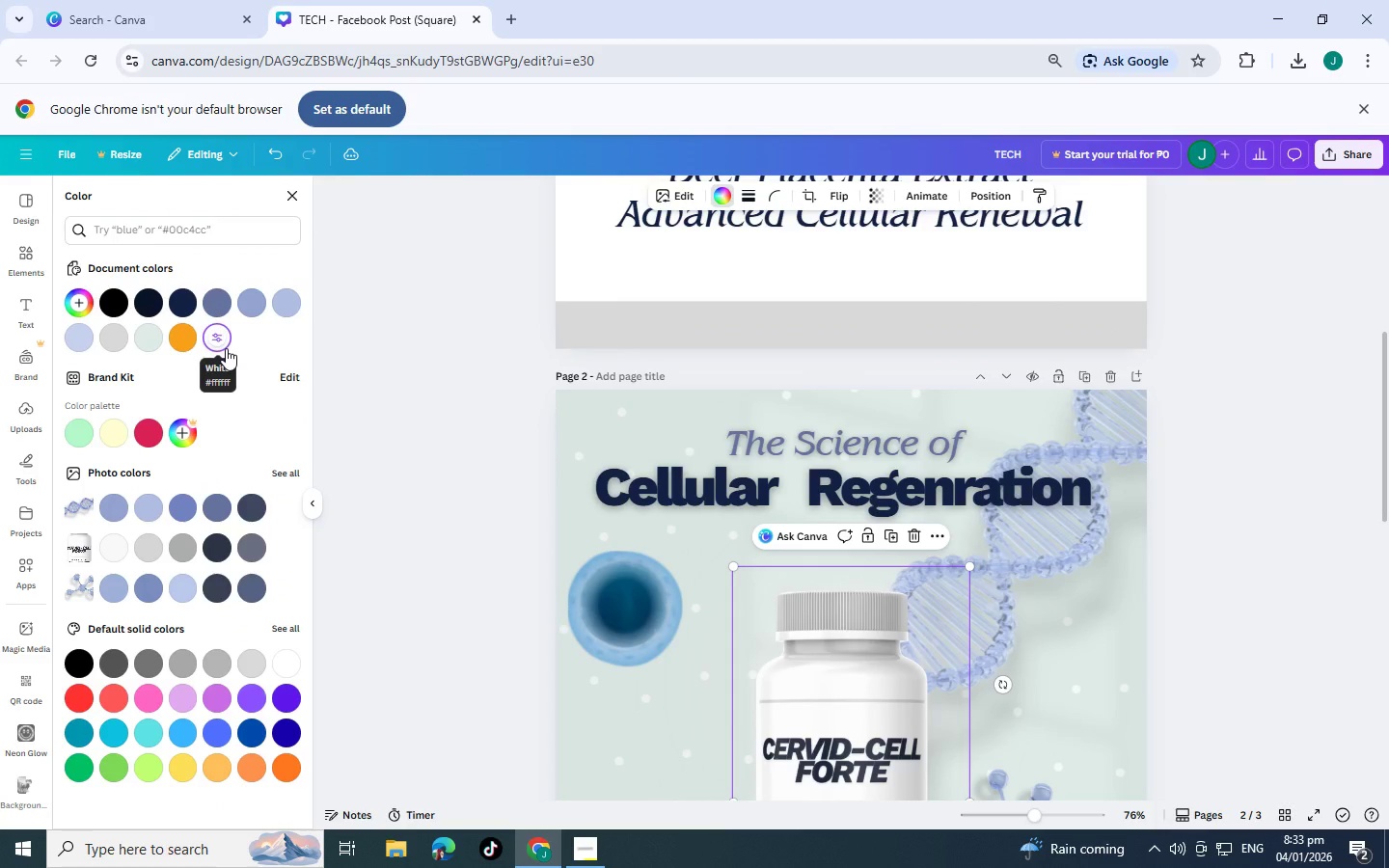 
key(Control+BracketLeft)
 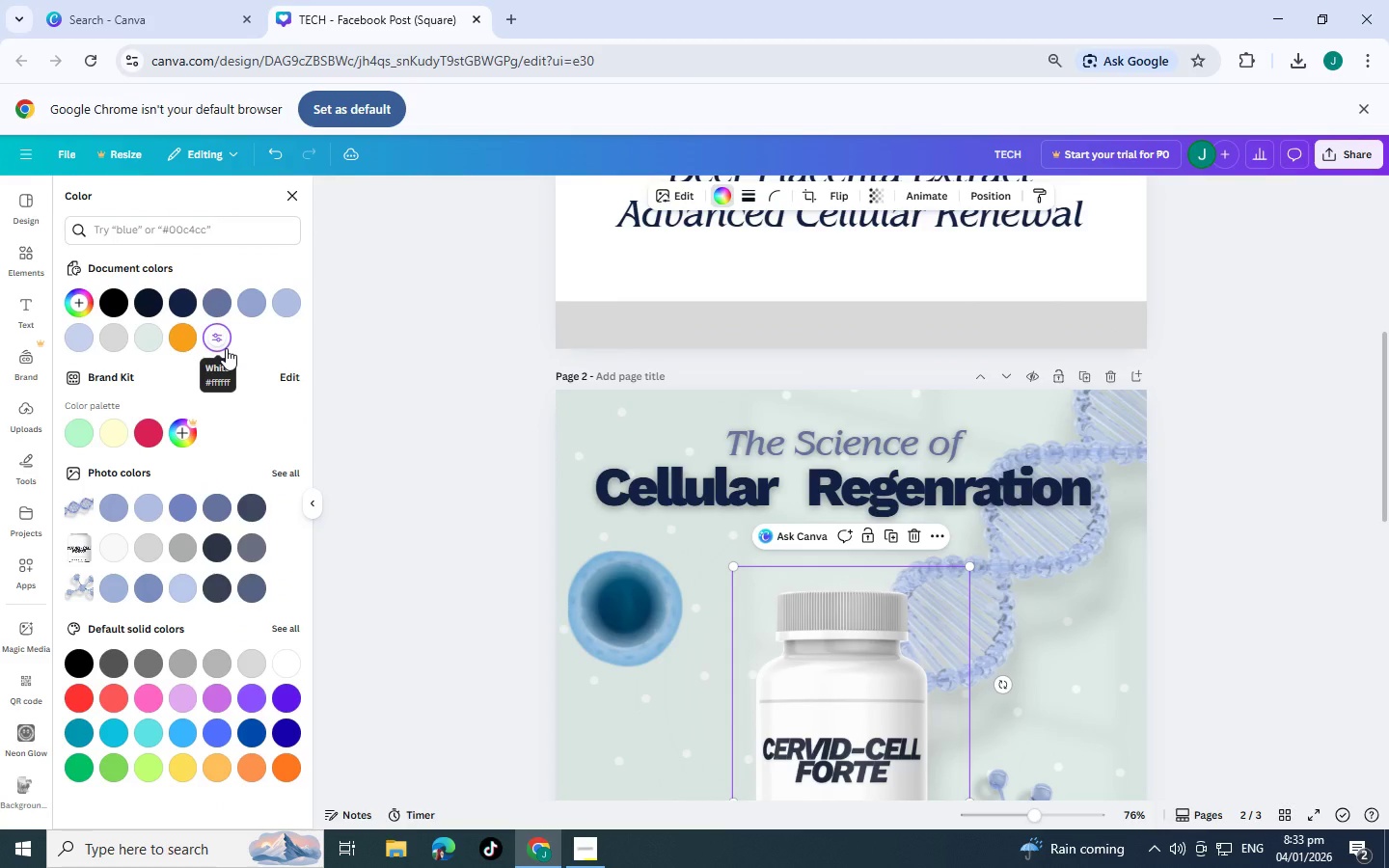 
key(Control+BracketLeft)
 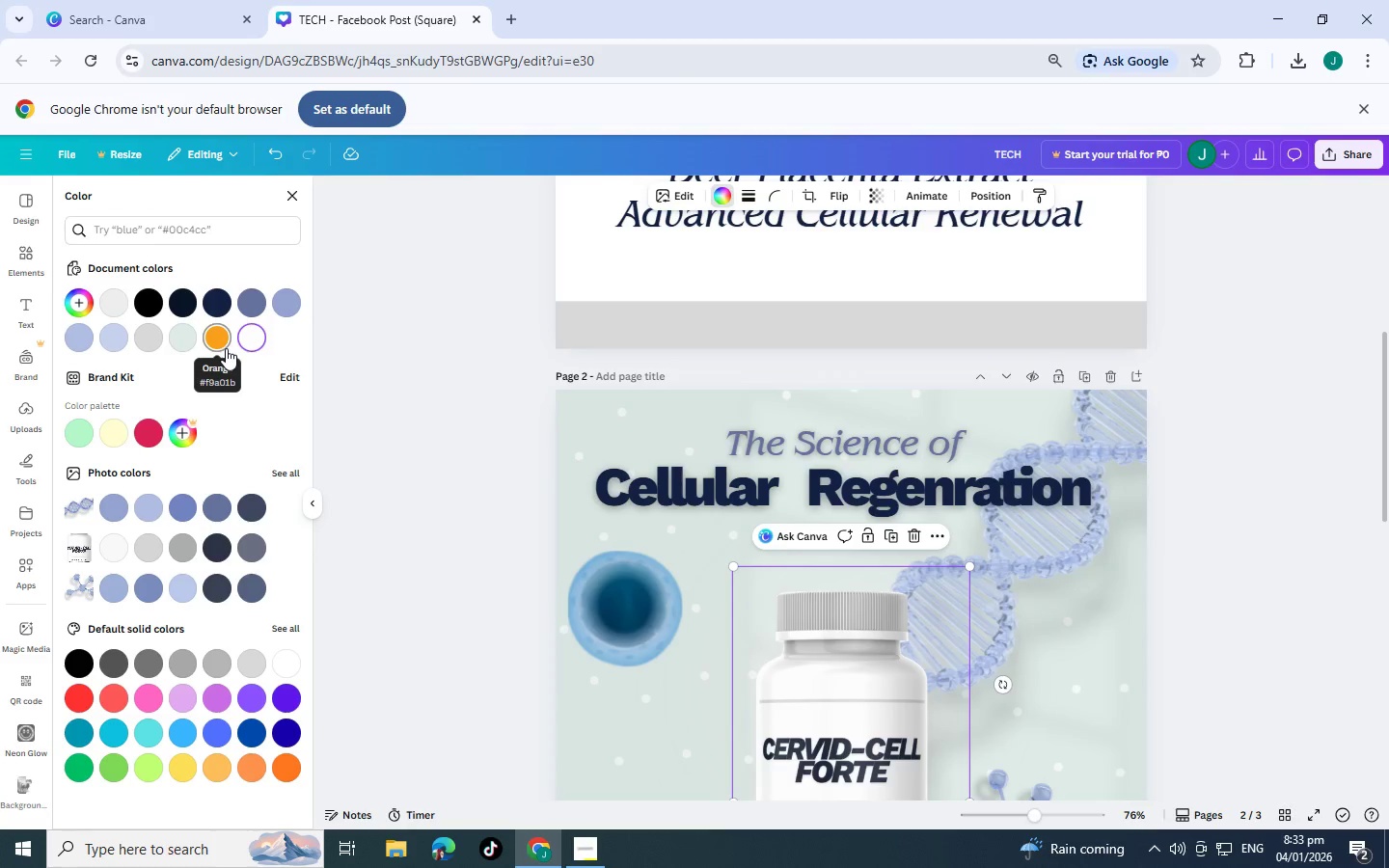 
key(Control+C)
 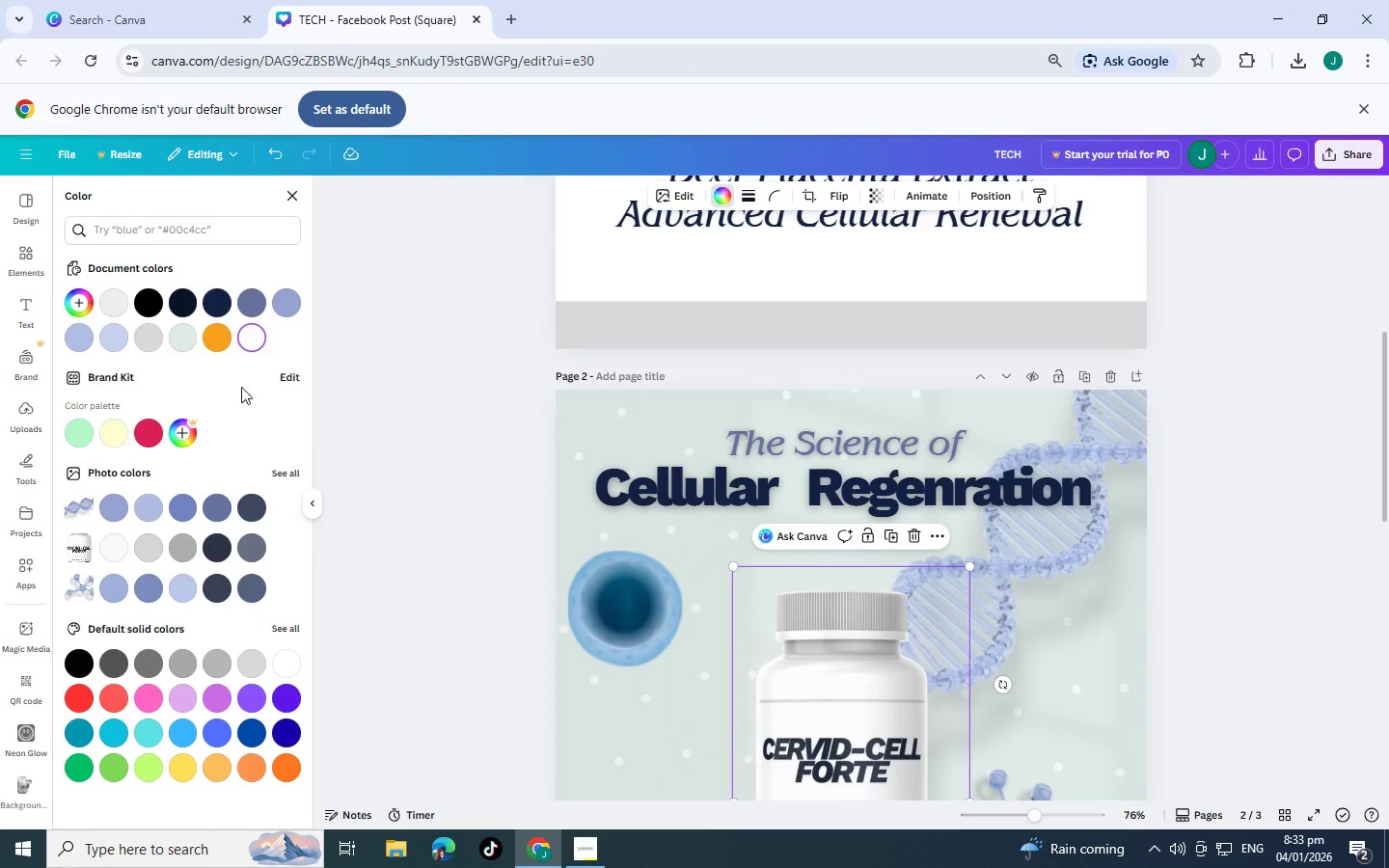 
key(Control+V)
 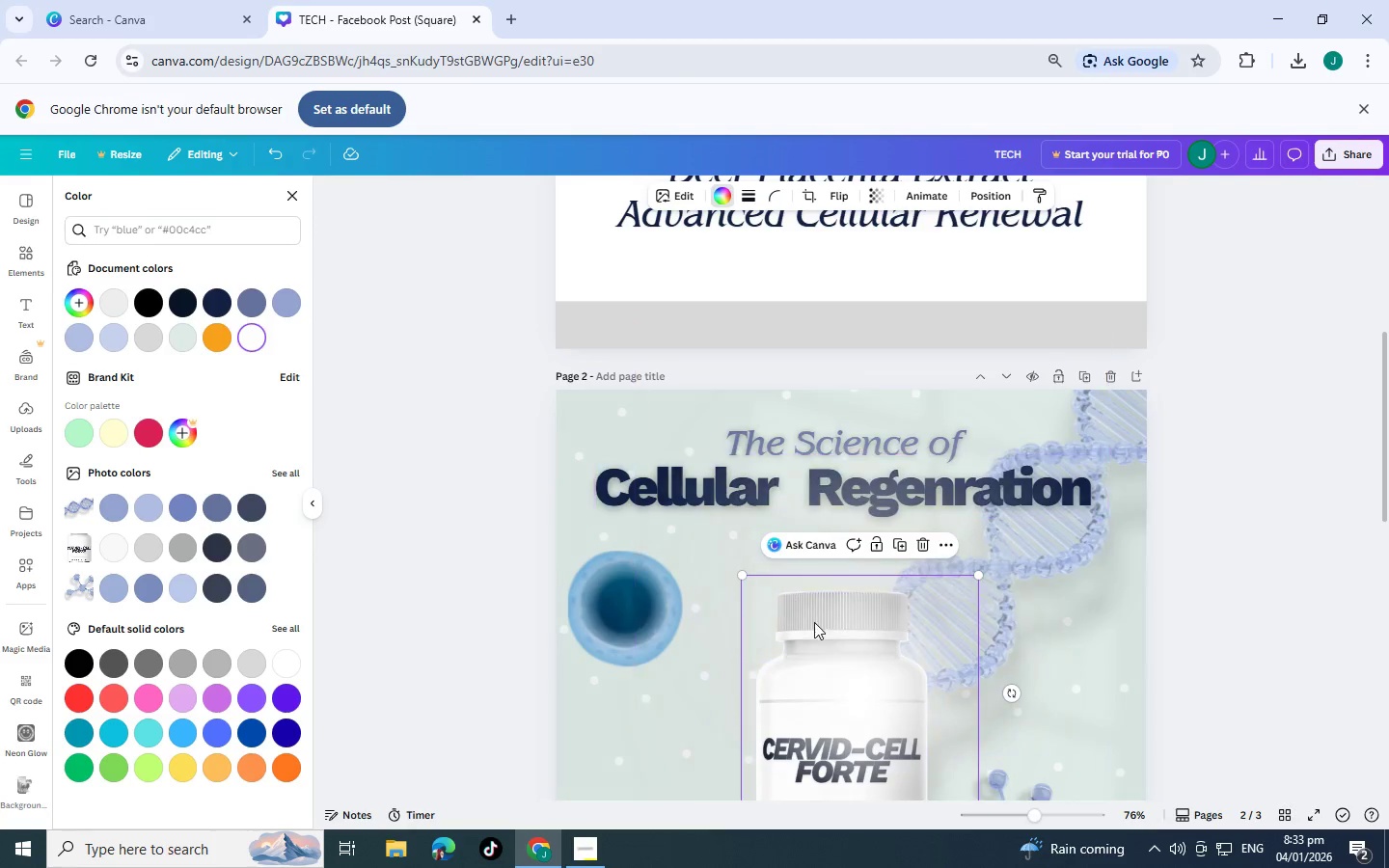 
left_click_drag(start_coordinate=[860, 683], to_coordinate=[845, 460])
 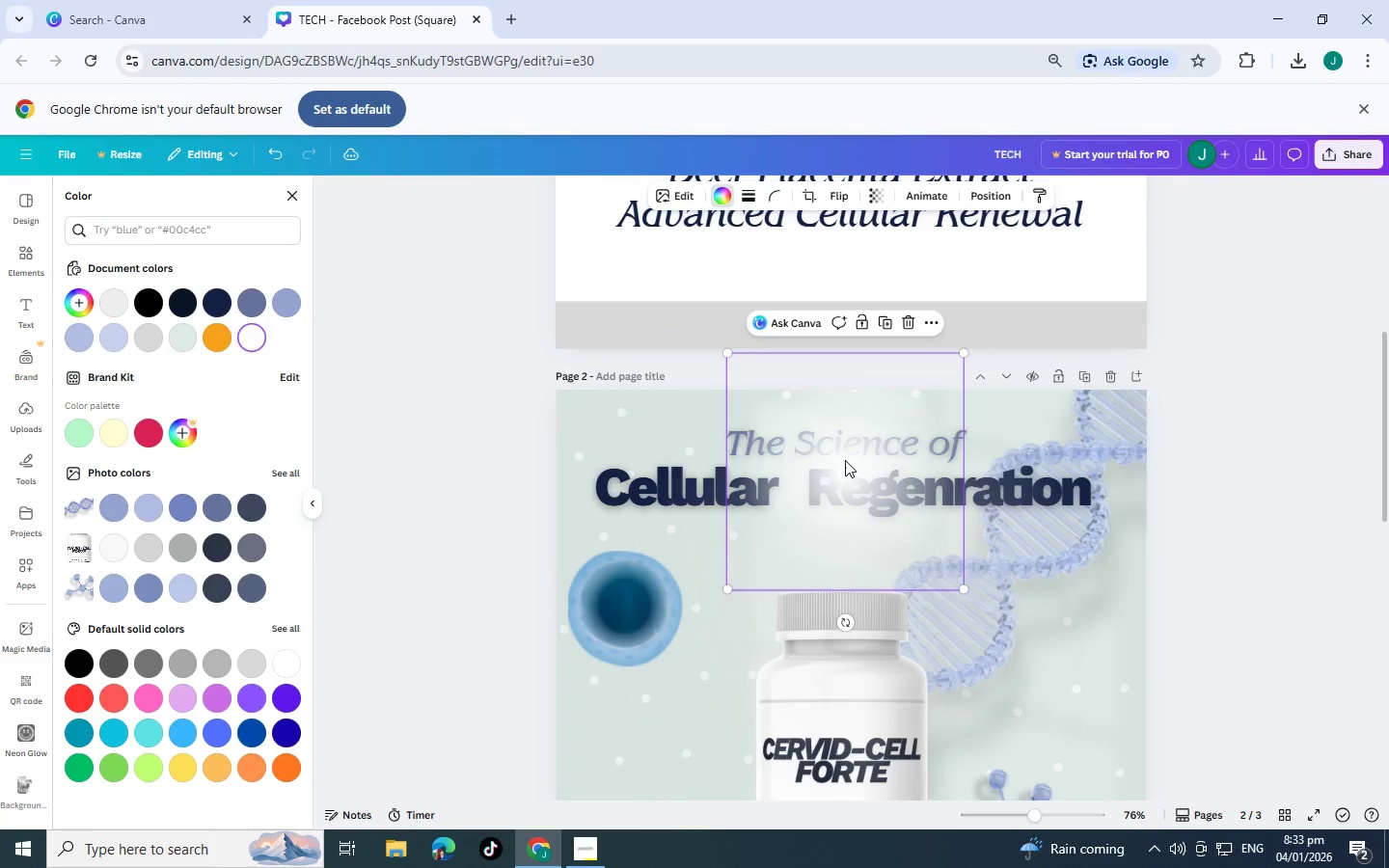 
key(Control+BracketLeft)
 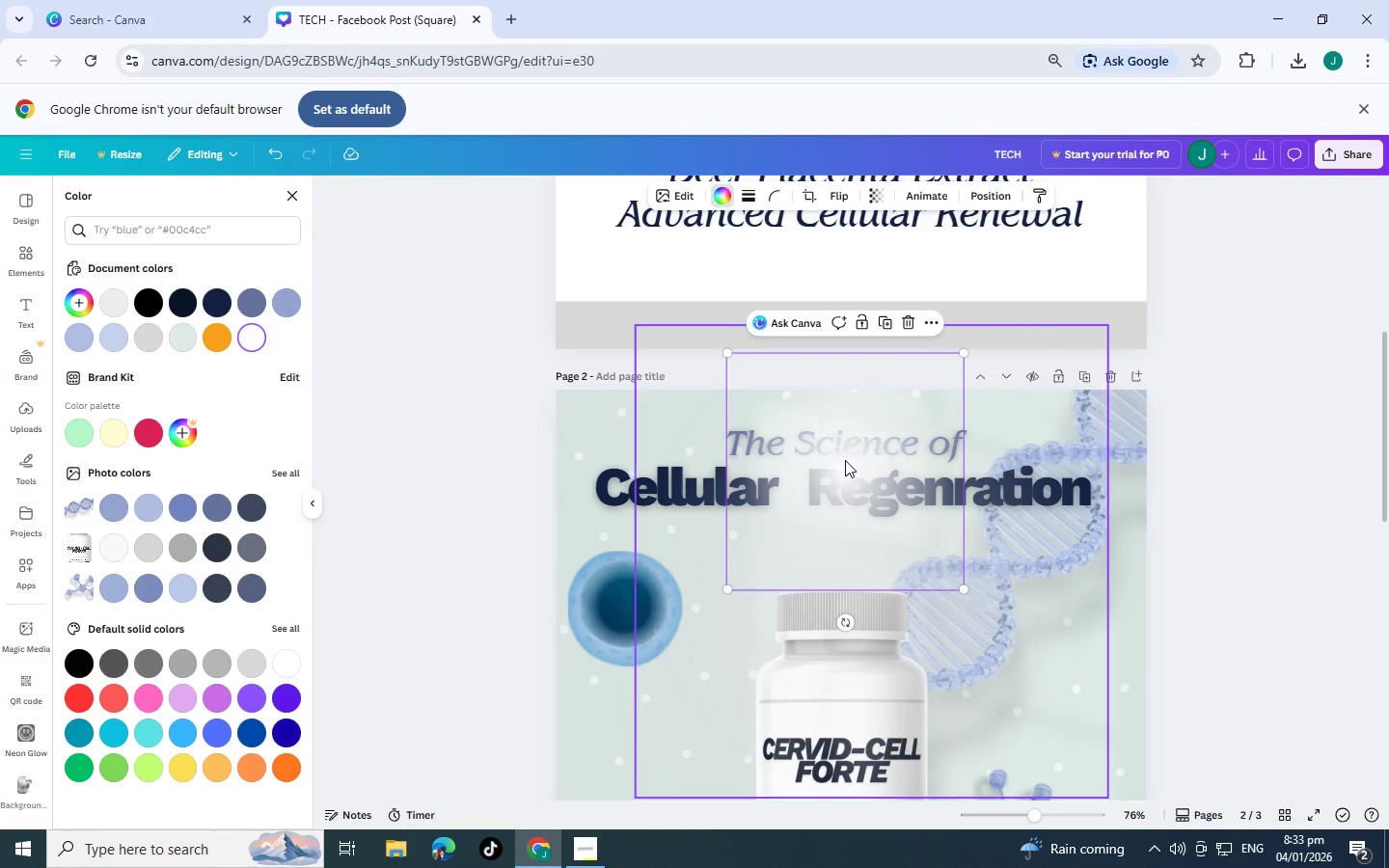 
key(Control+BracketLeft)
 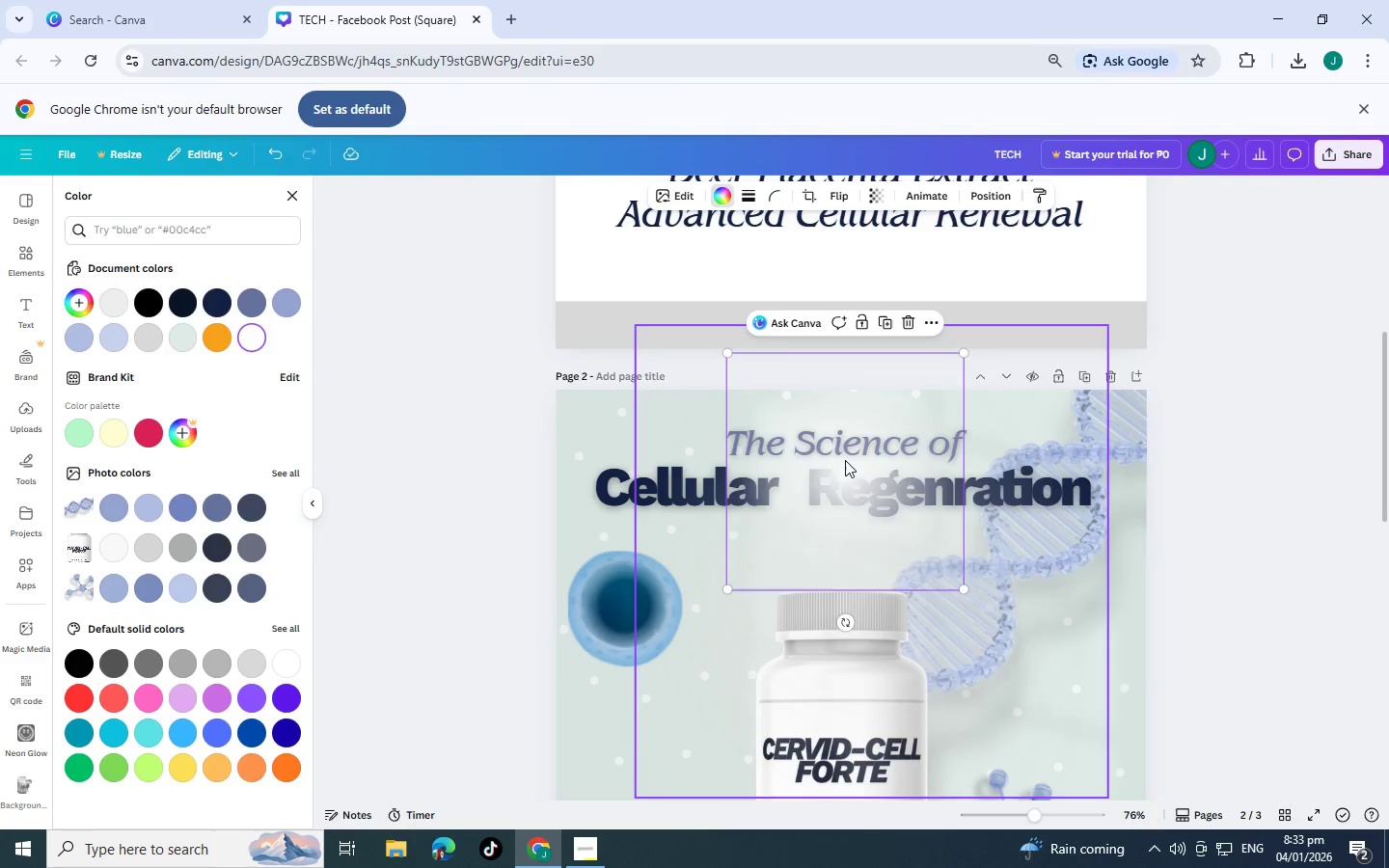 
key(Control+BracketLeft)
 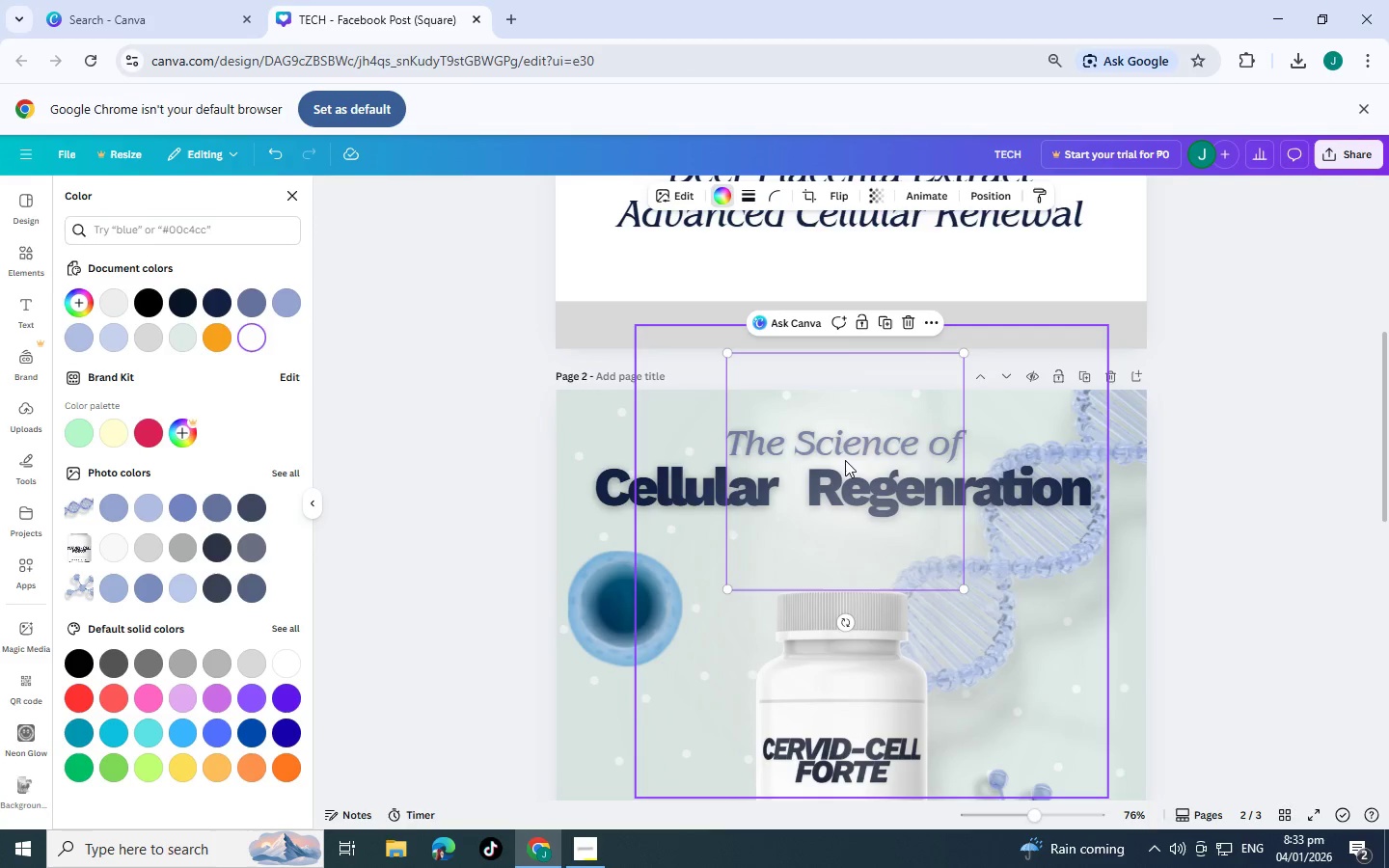 
key(Control+BracketLeft)
 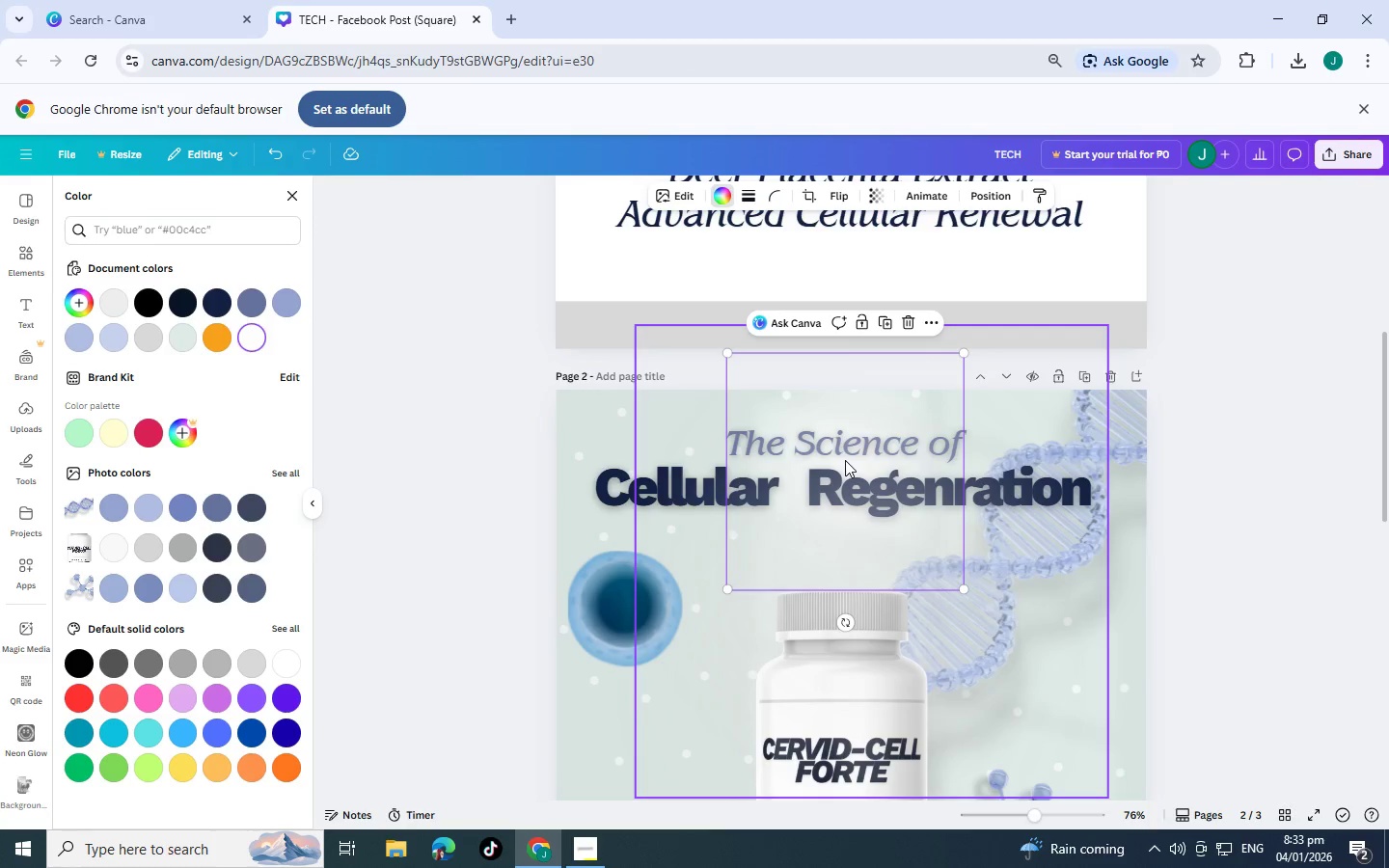 
key(Control+BracketLeft)
 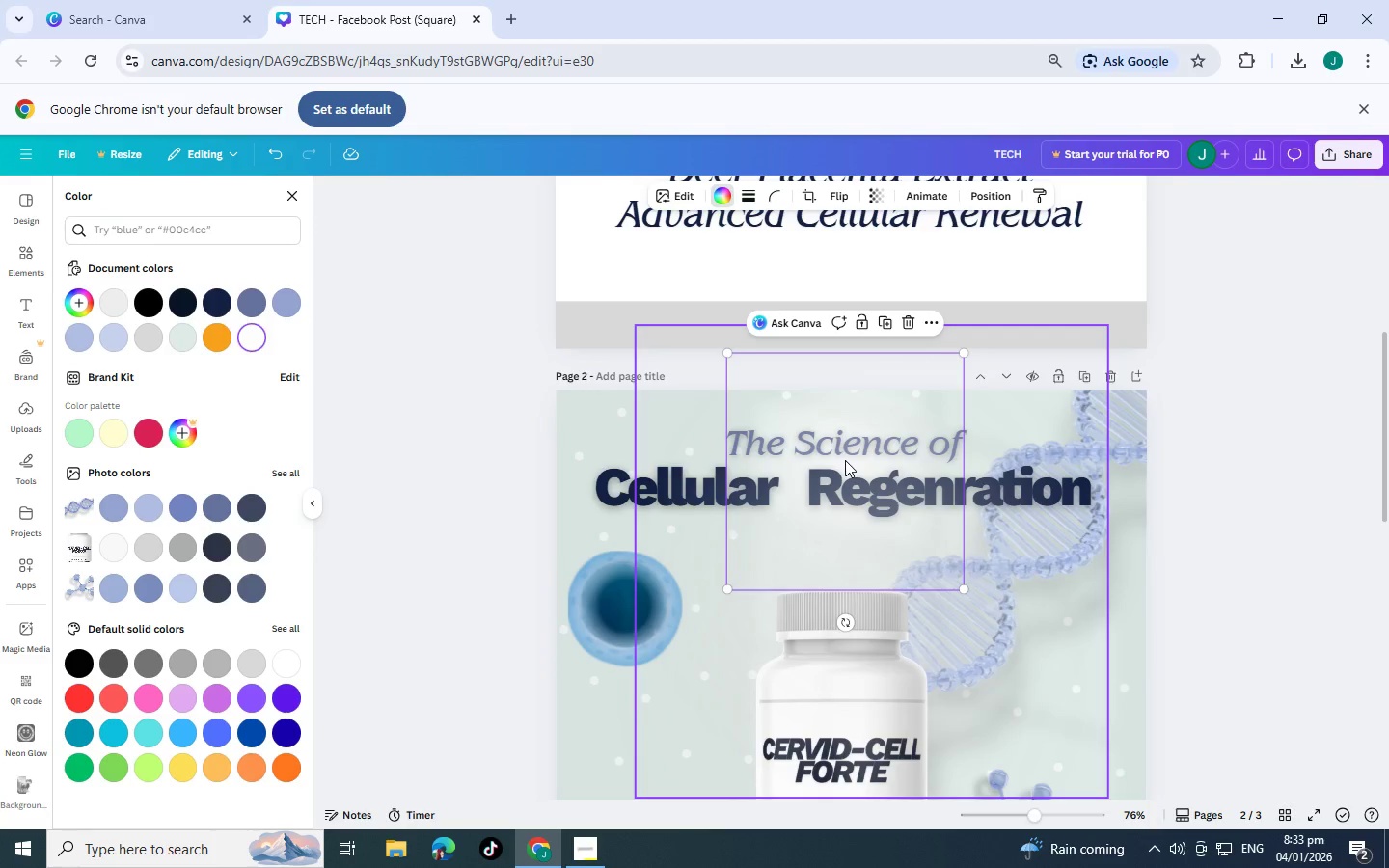 
key(Control+BracketLeft)
 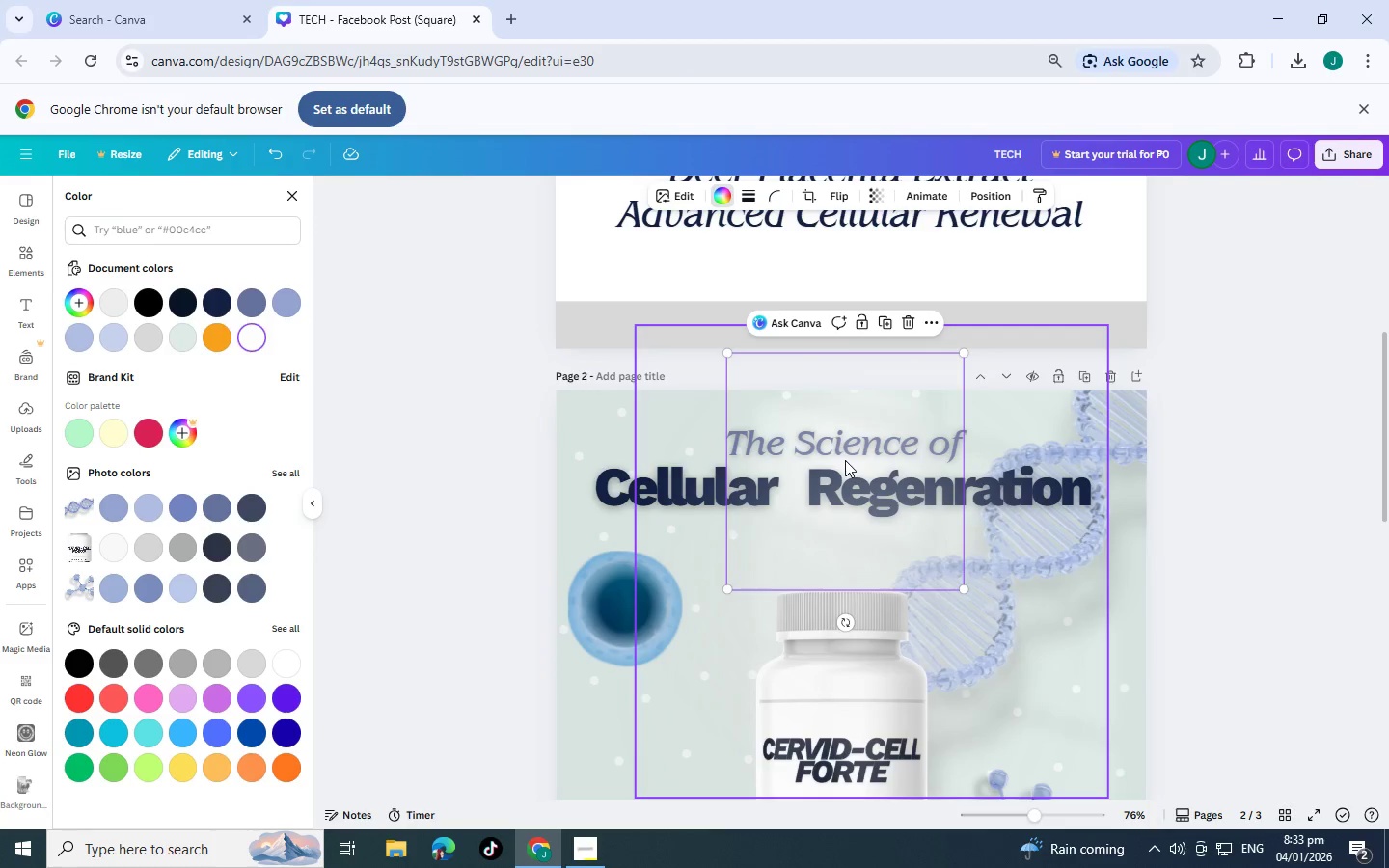 
key(Control+BracketLeft)
 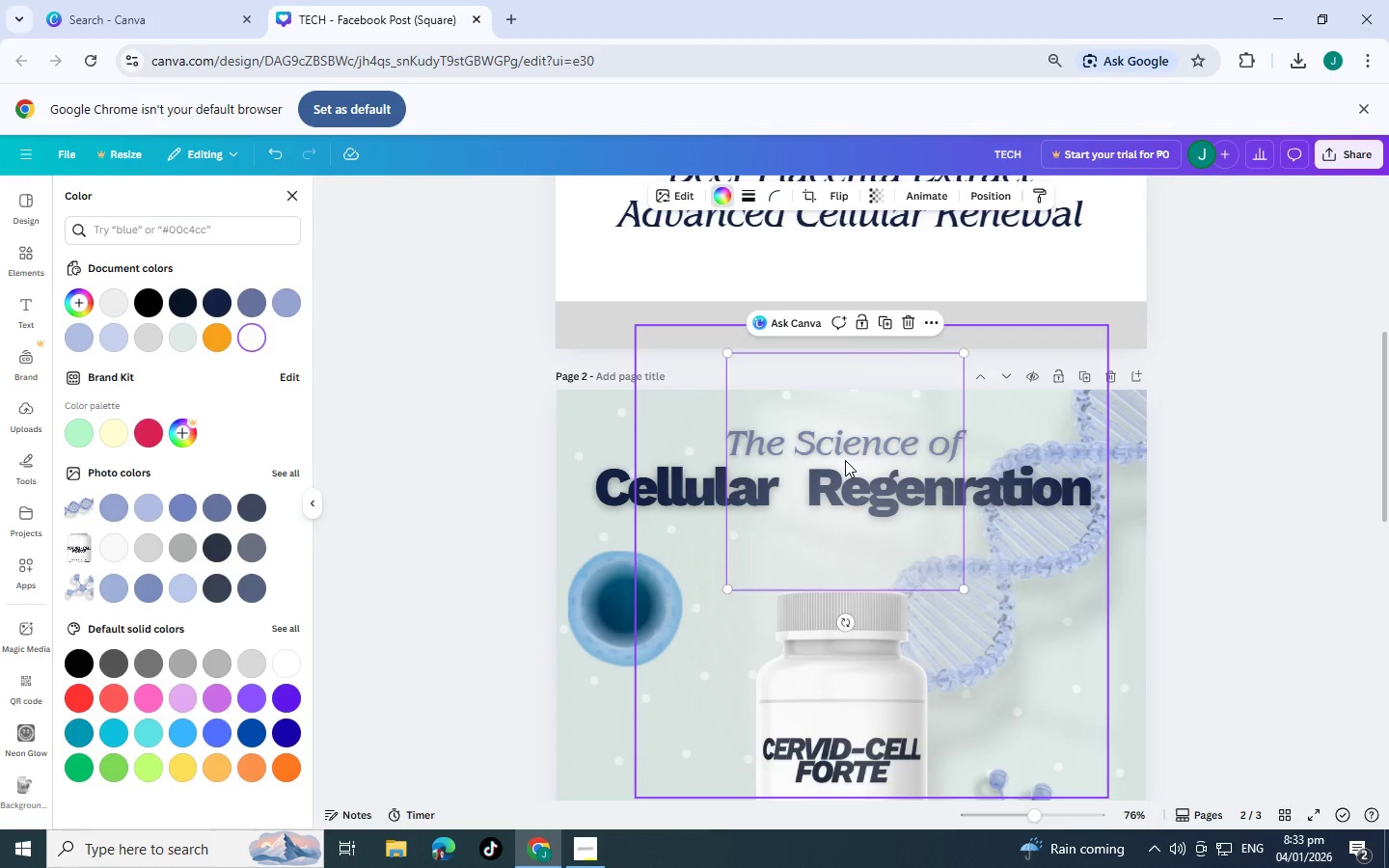 
key(Control+BracketLeft)
 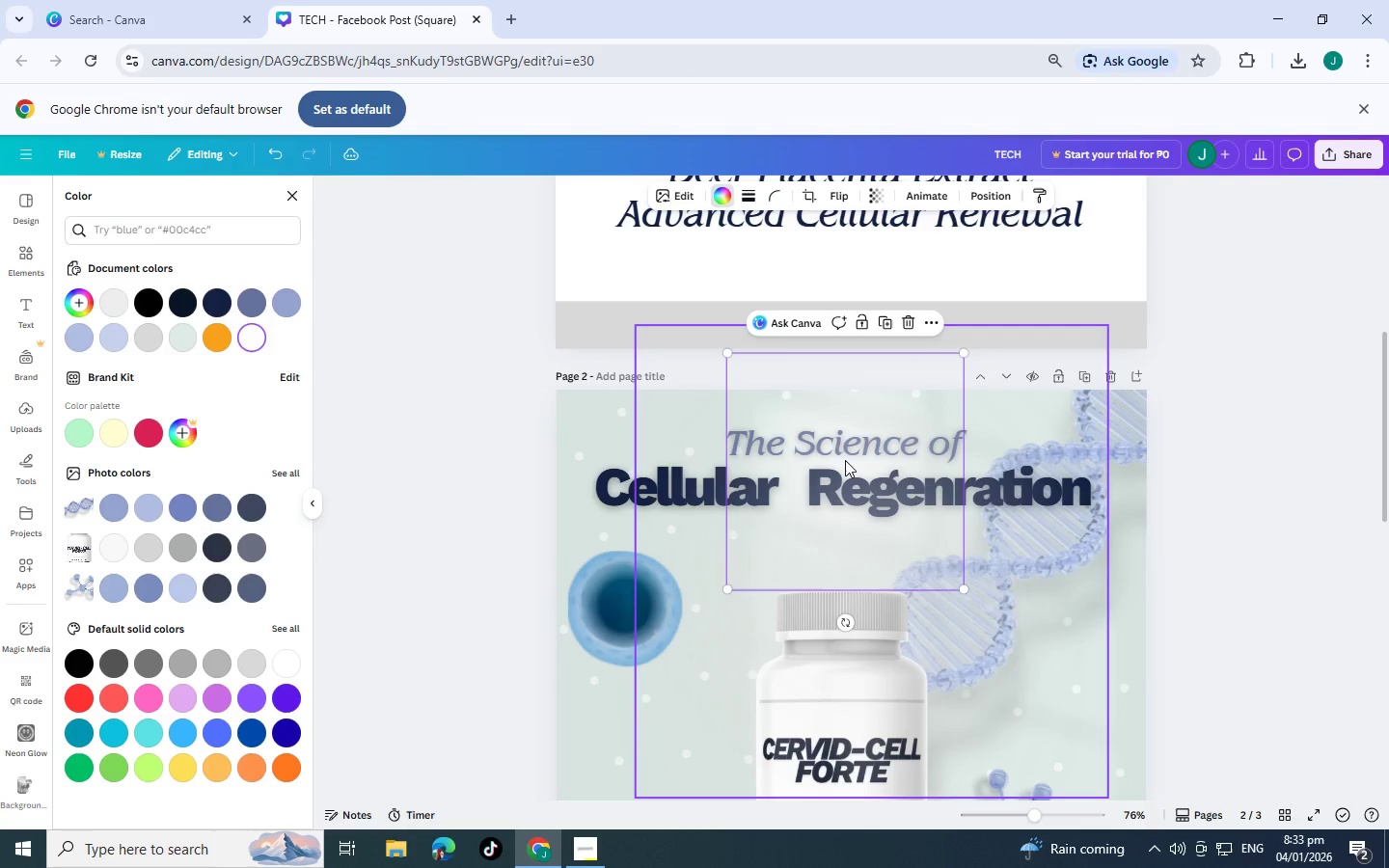 
key(Control+BracketLeft)
 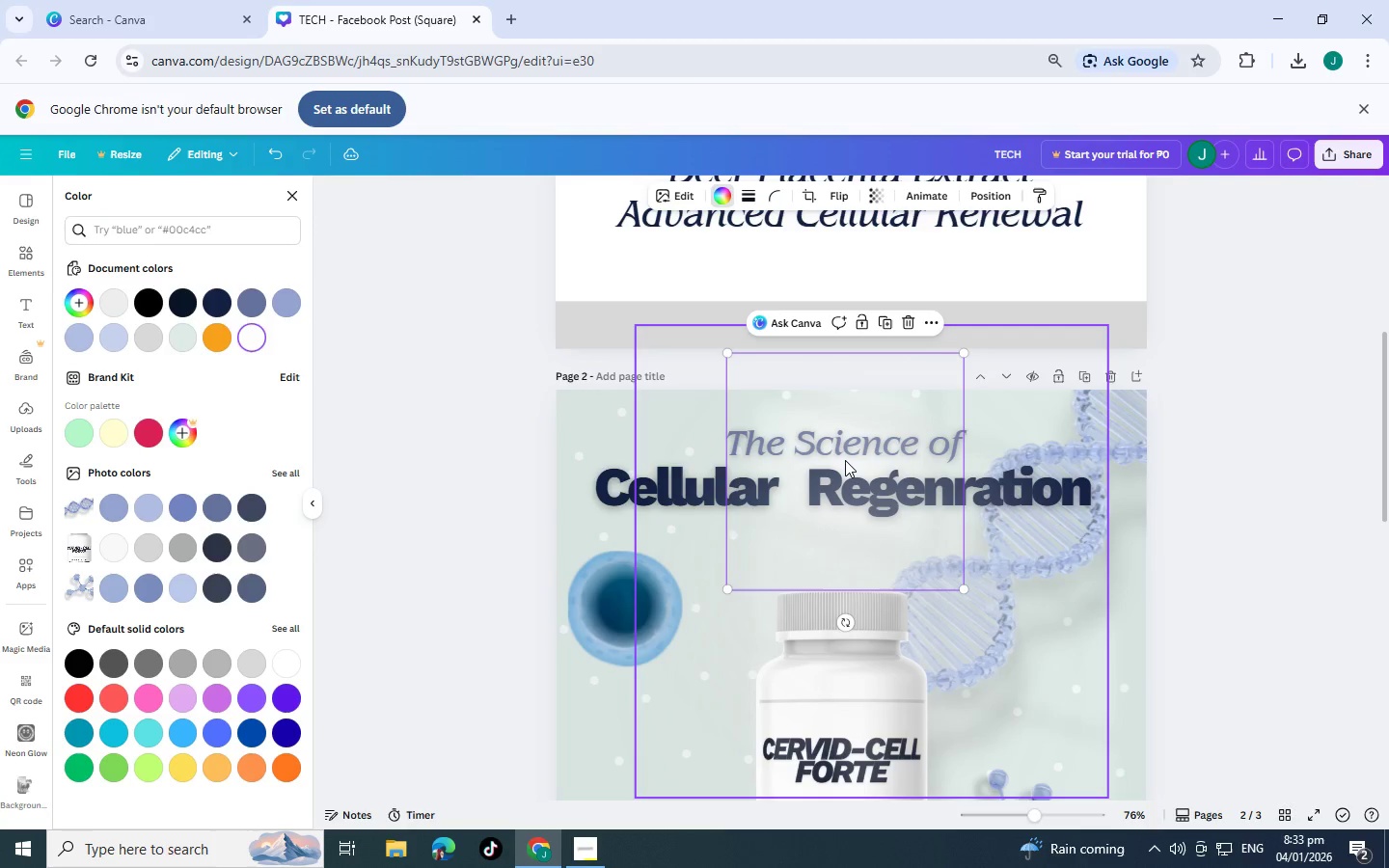 
key(Control+BracketLeft)
 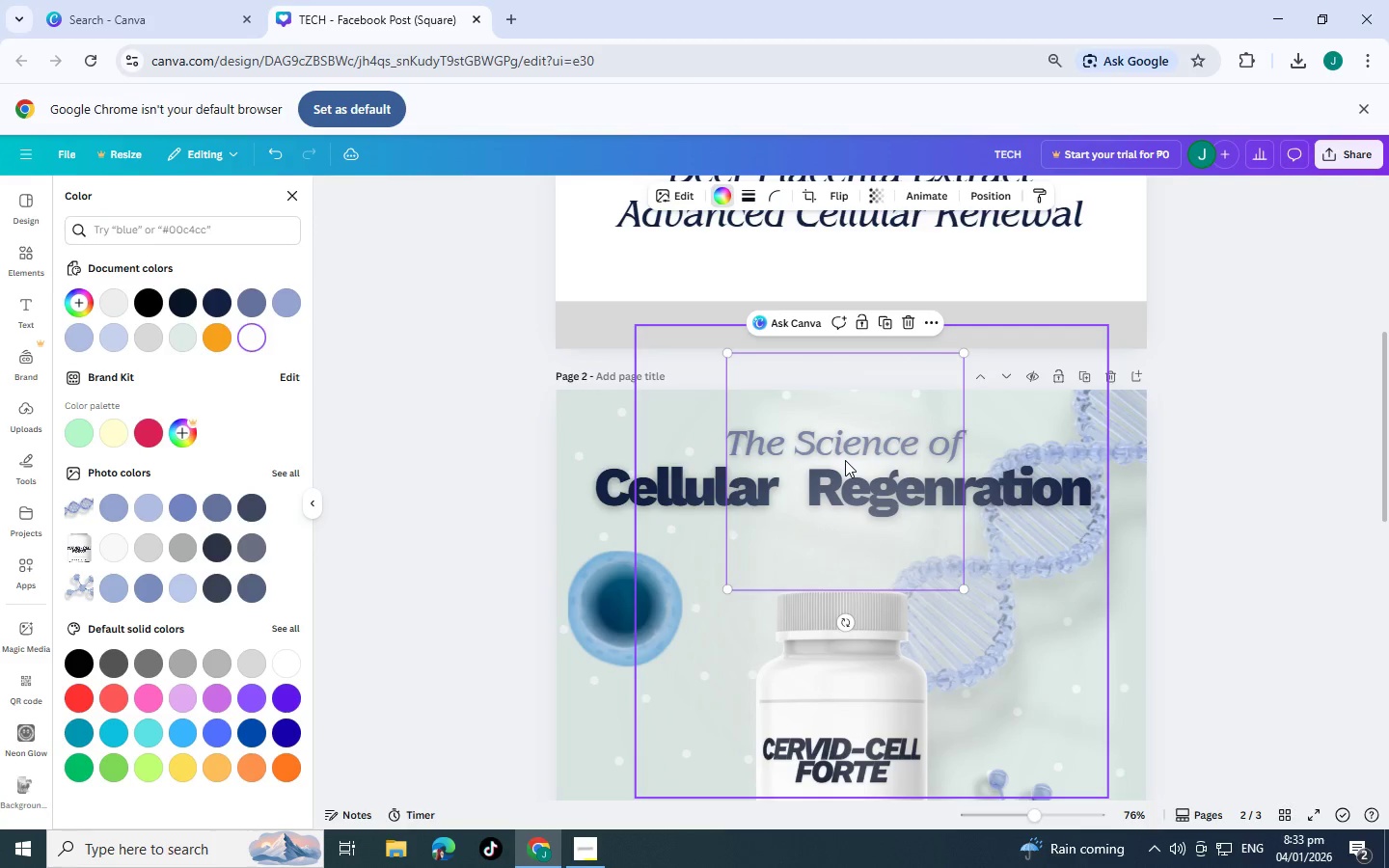 
key(Control+BracketLeft)
 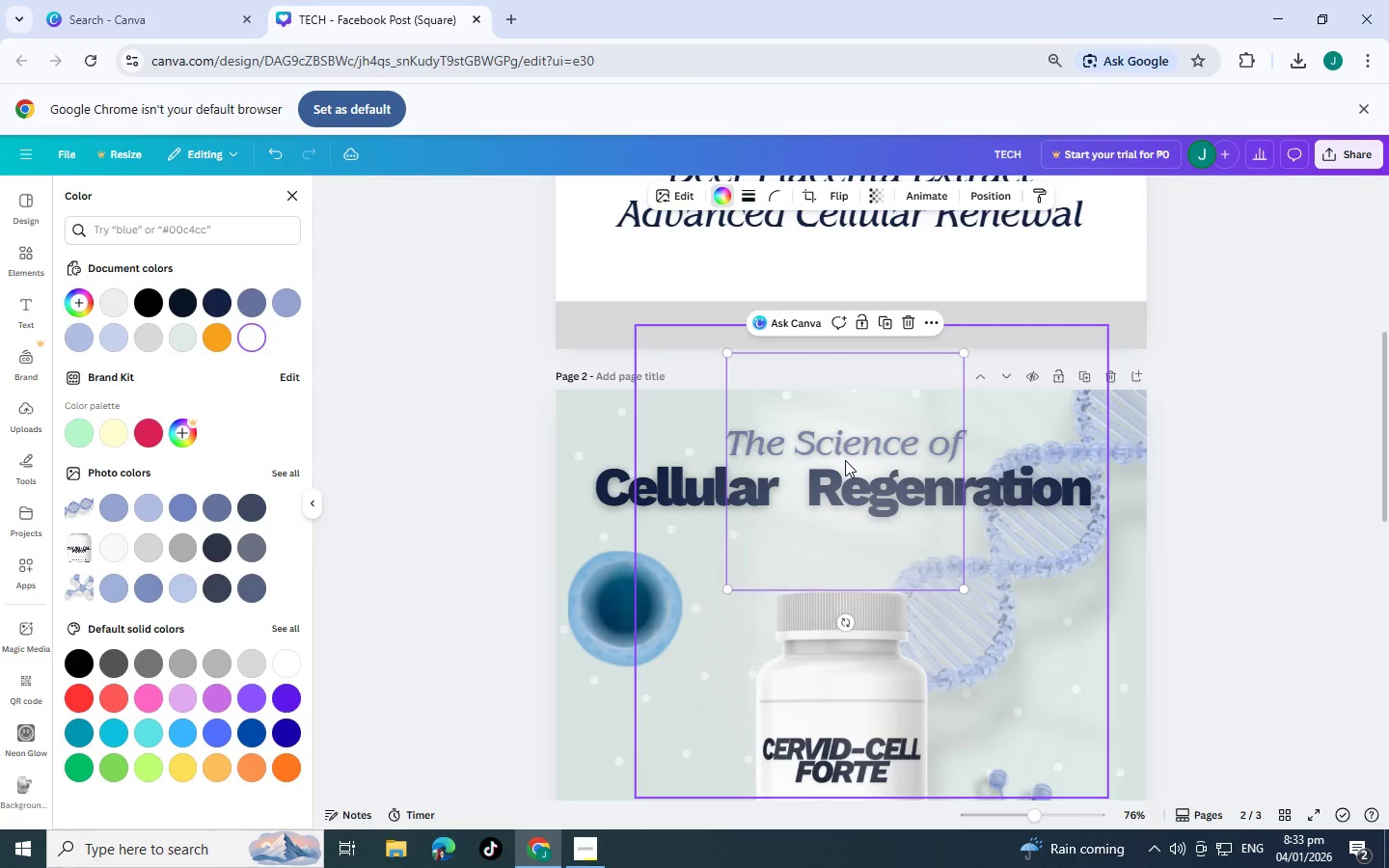 
key(Control+BracketLeft)
 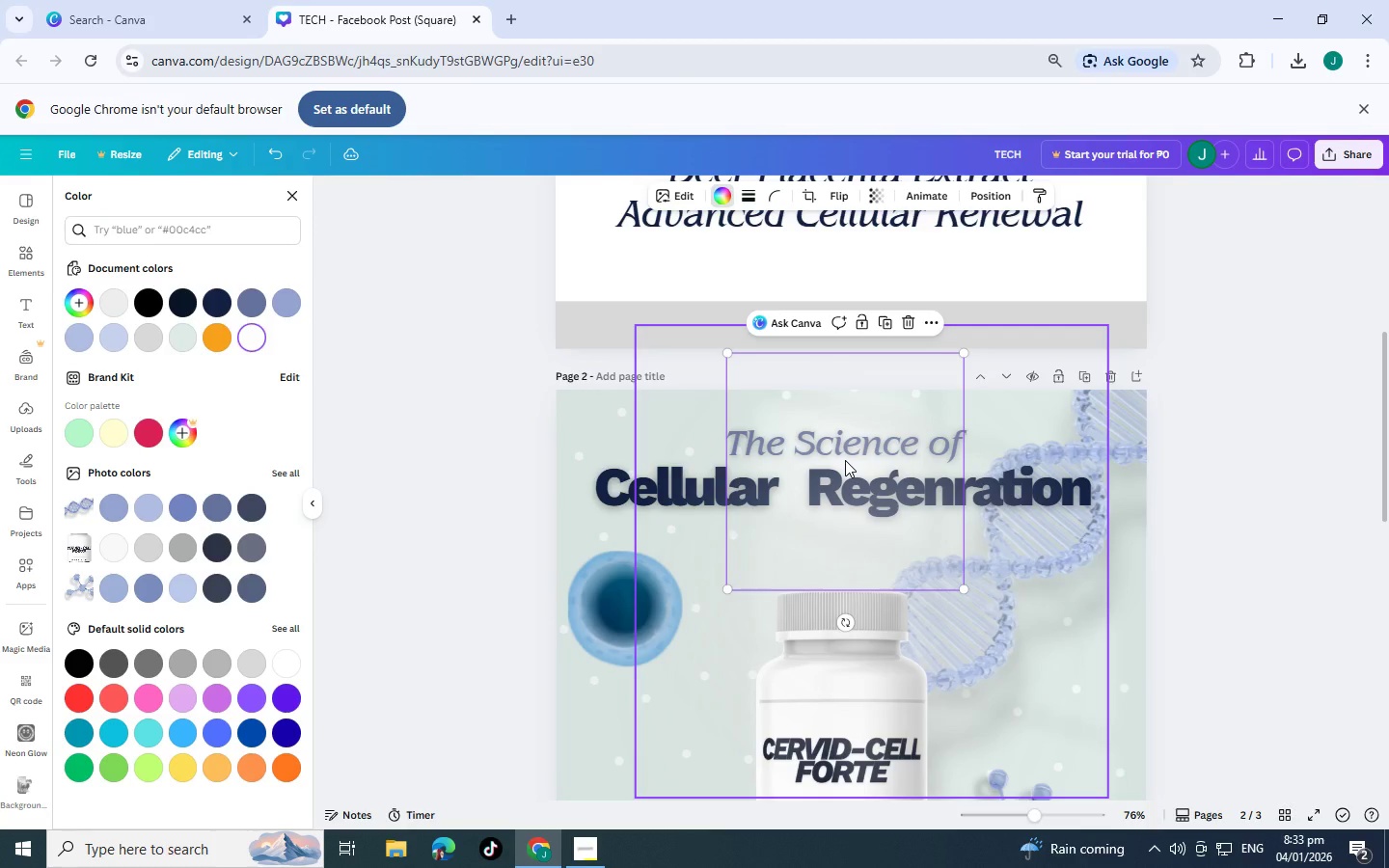 
key(Control+BracketLeft)
 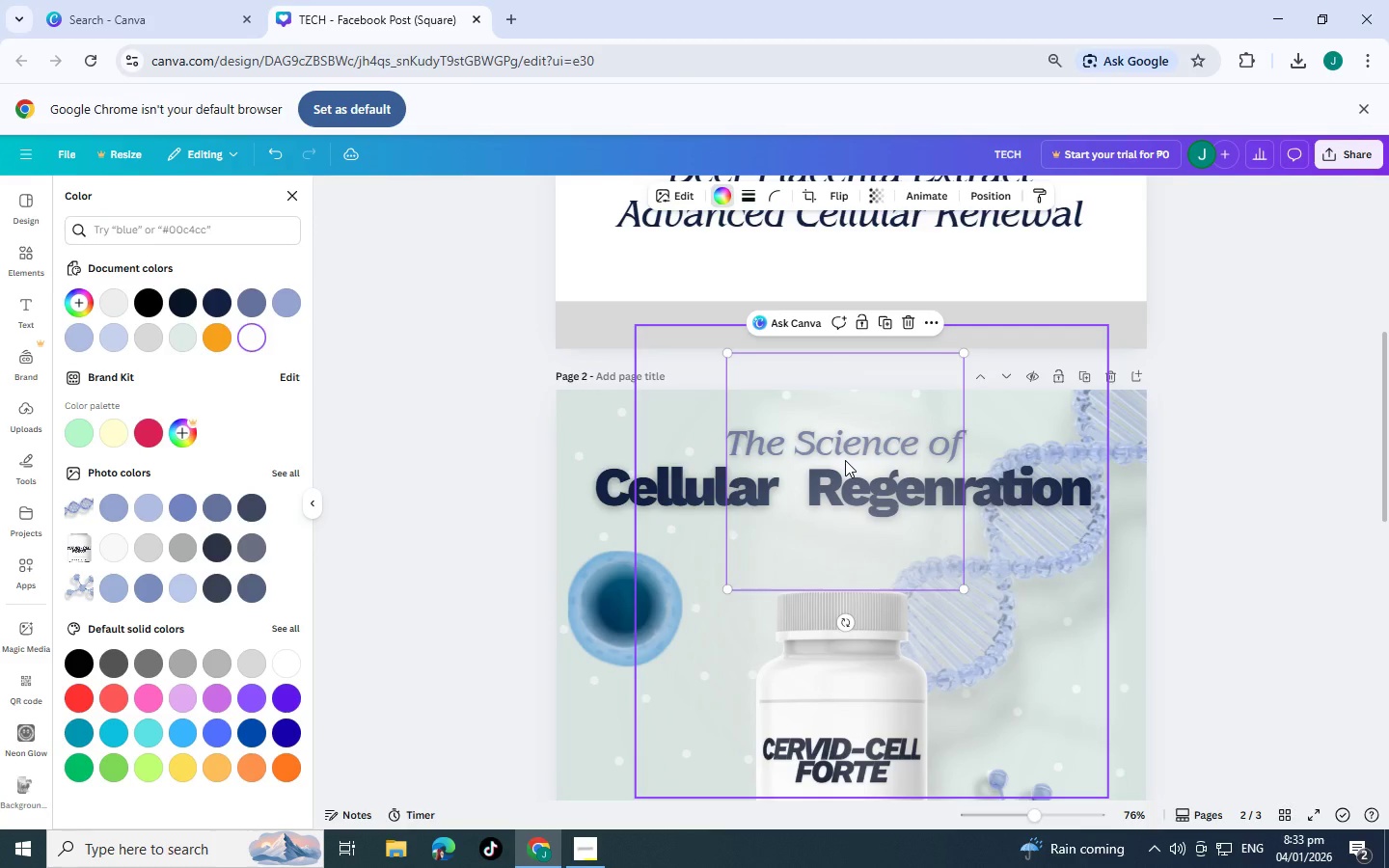 
key(Control+BracketLeft)
 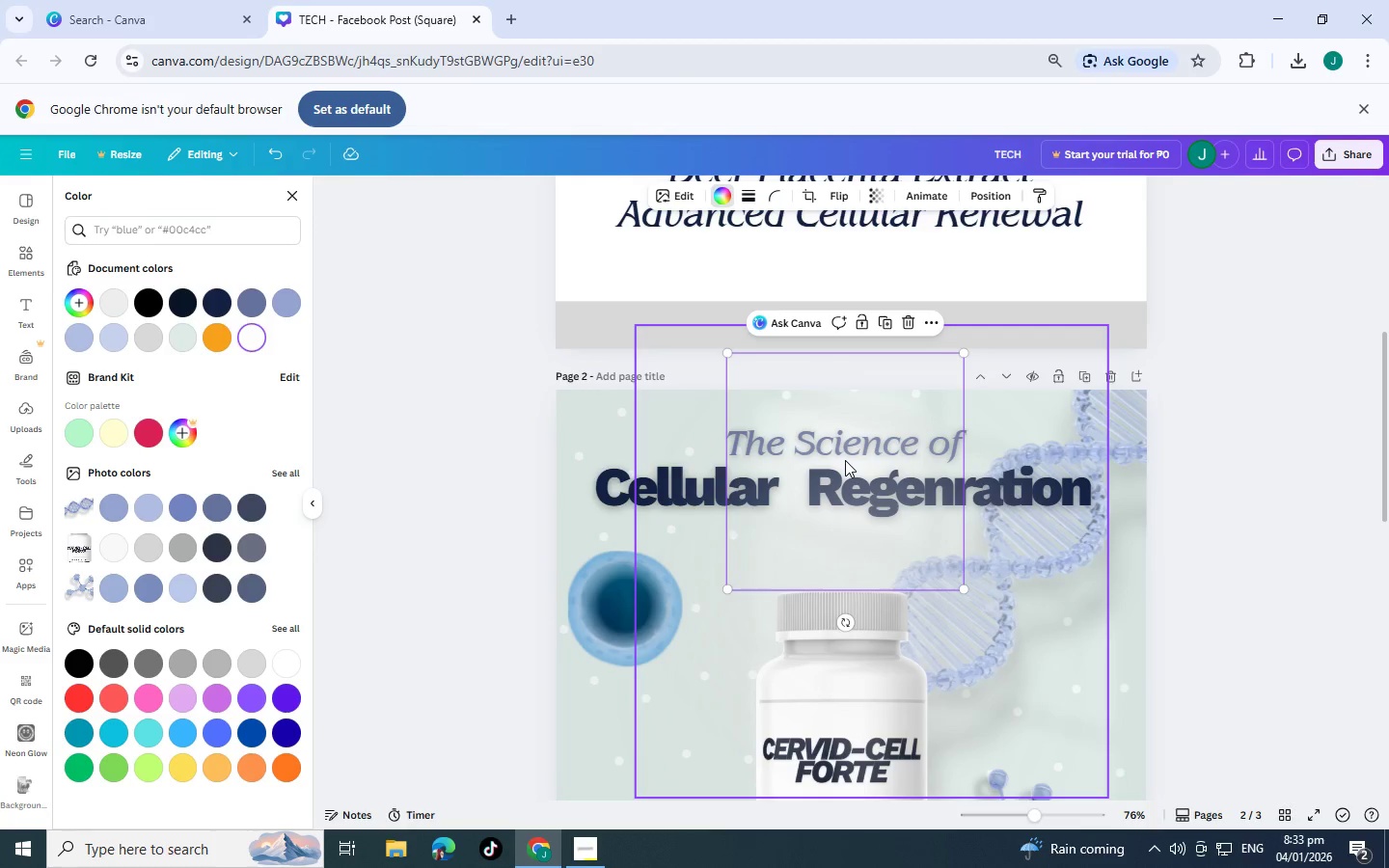 
scroll: coordinate [845, 460], scroll_direction: down, amount: 1.0
 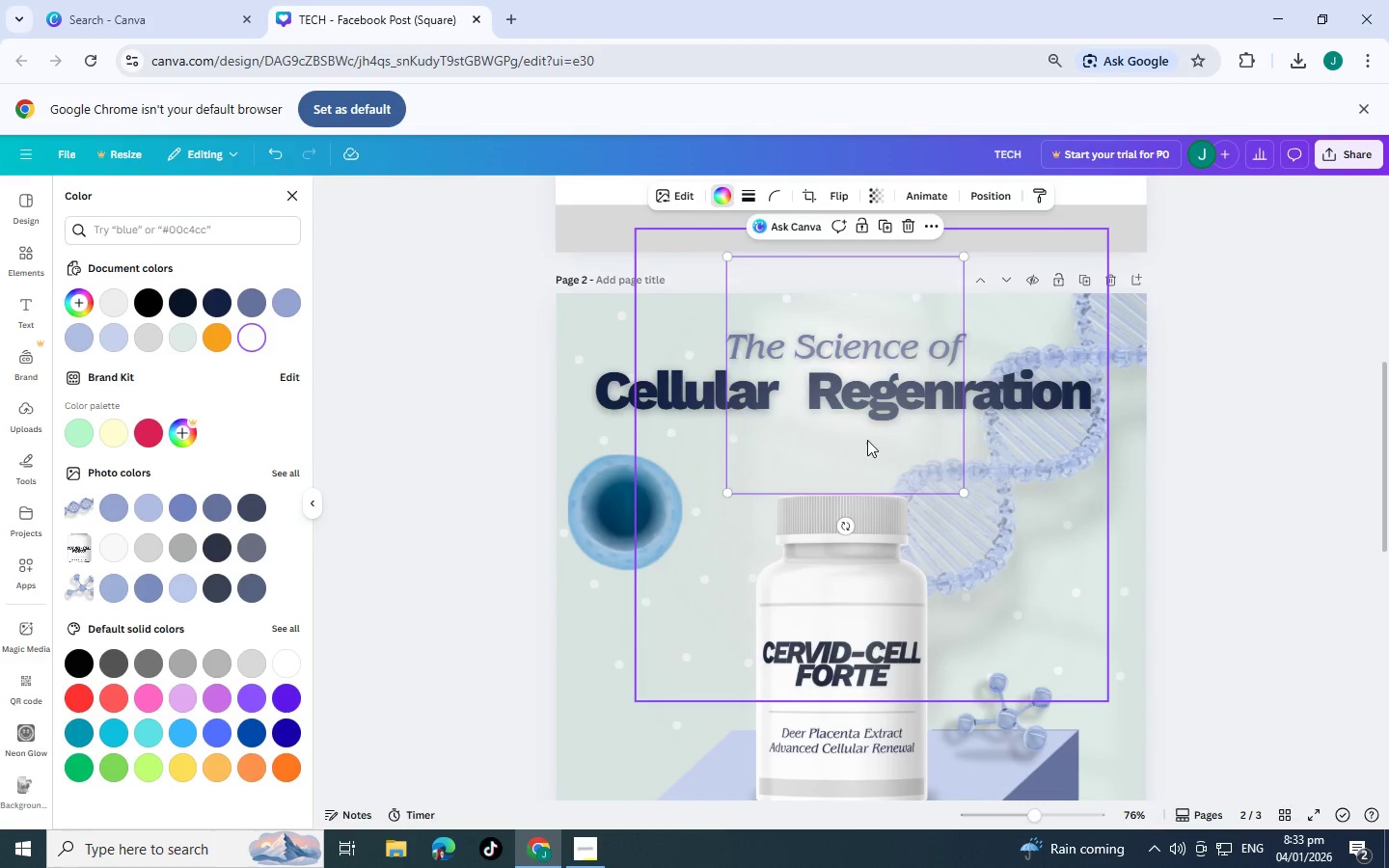 
key(Control+C)
 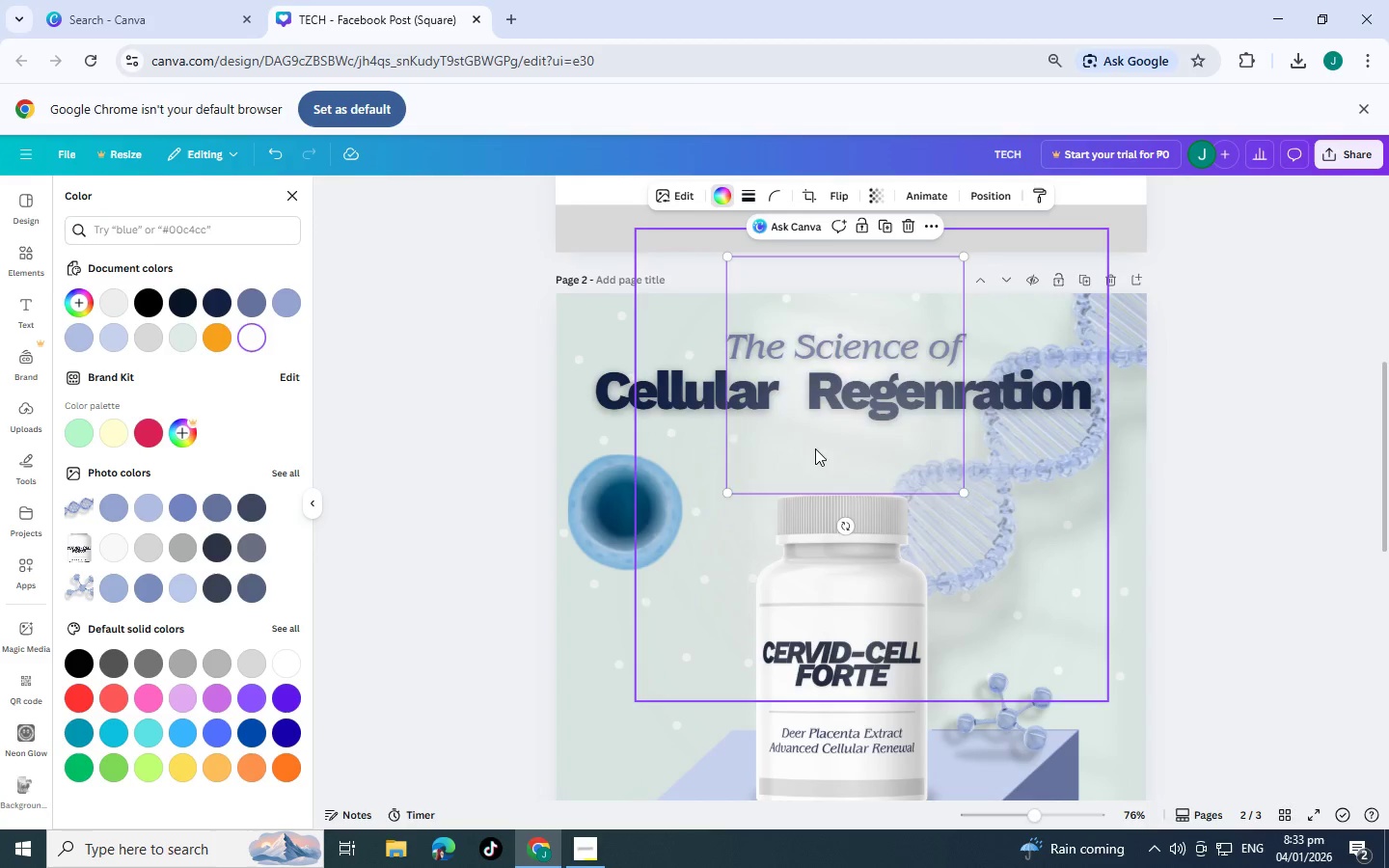 
key(Control+V)
 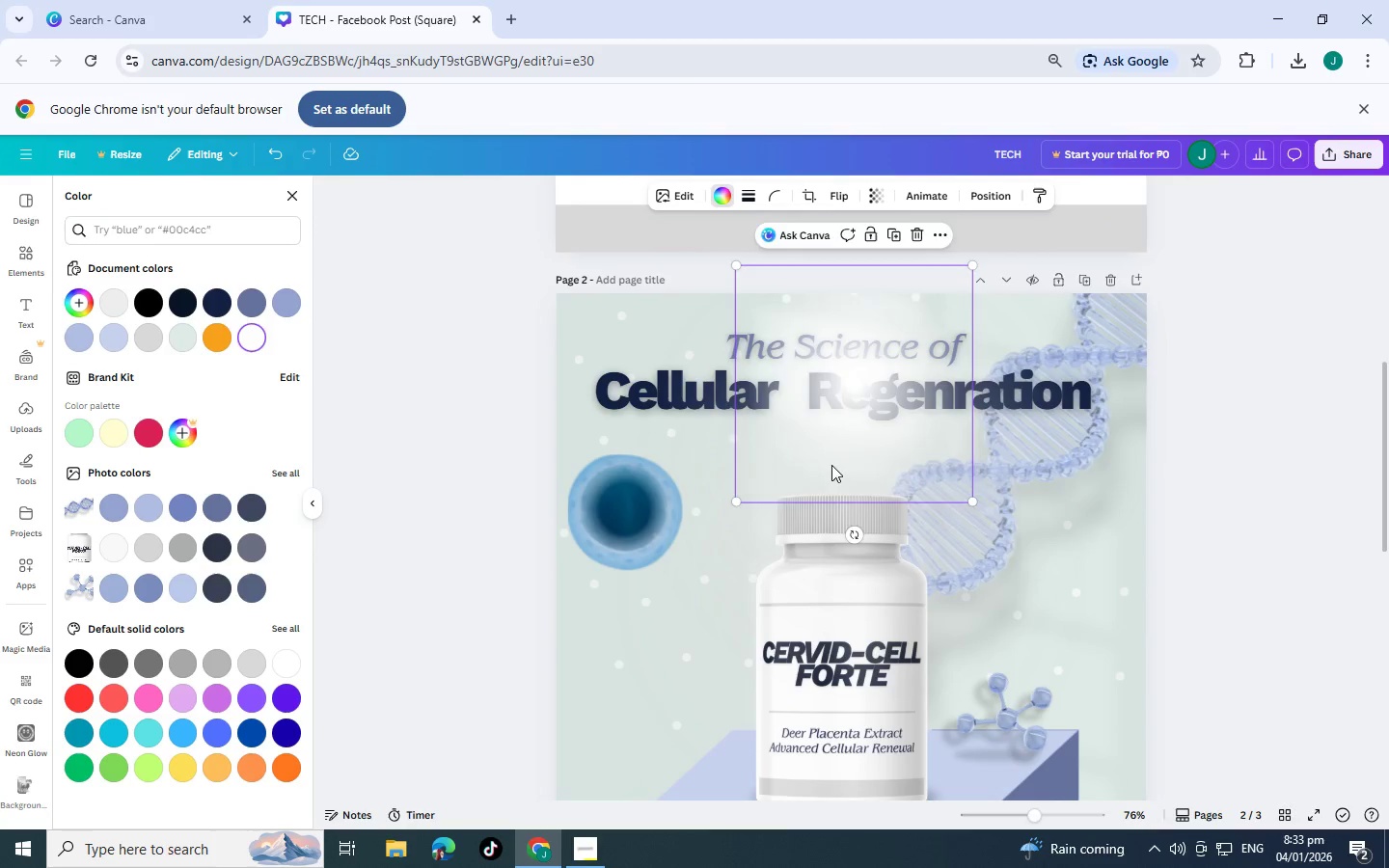 
left_click_drag(start_coordinate=[831, 458], to_coordinate=[836, 704])
 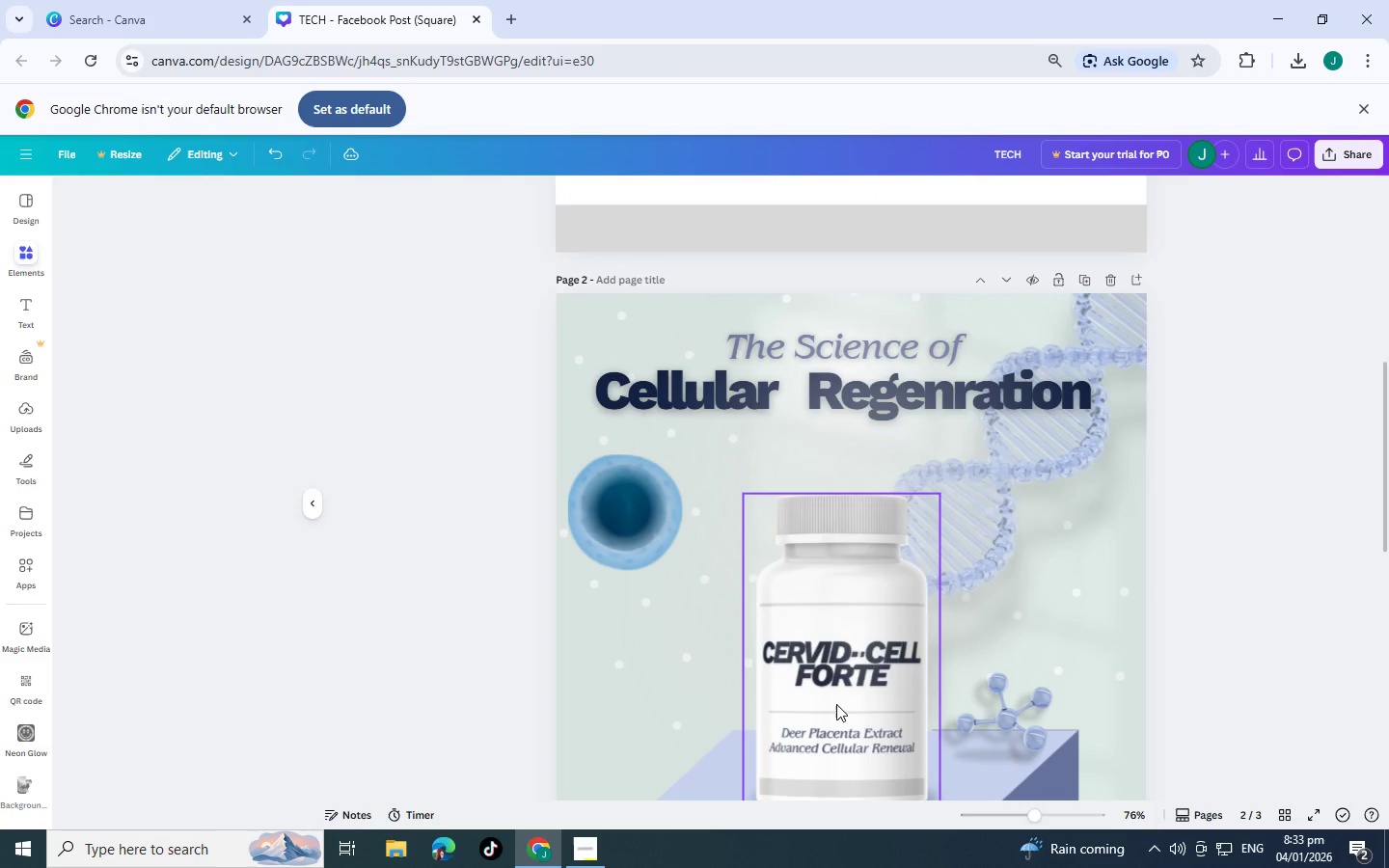 
key(Control+BracketLeft)
 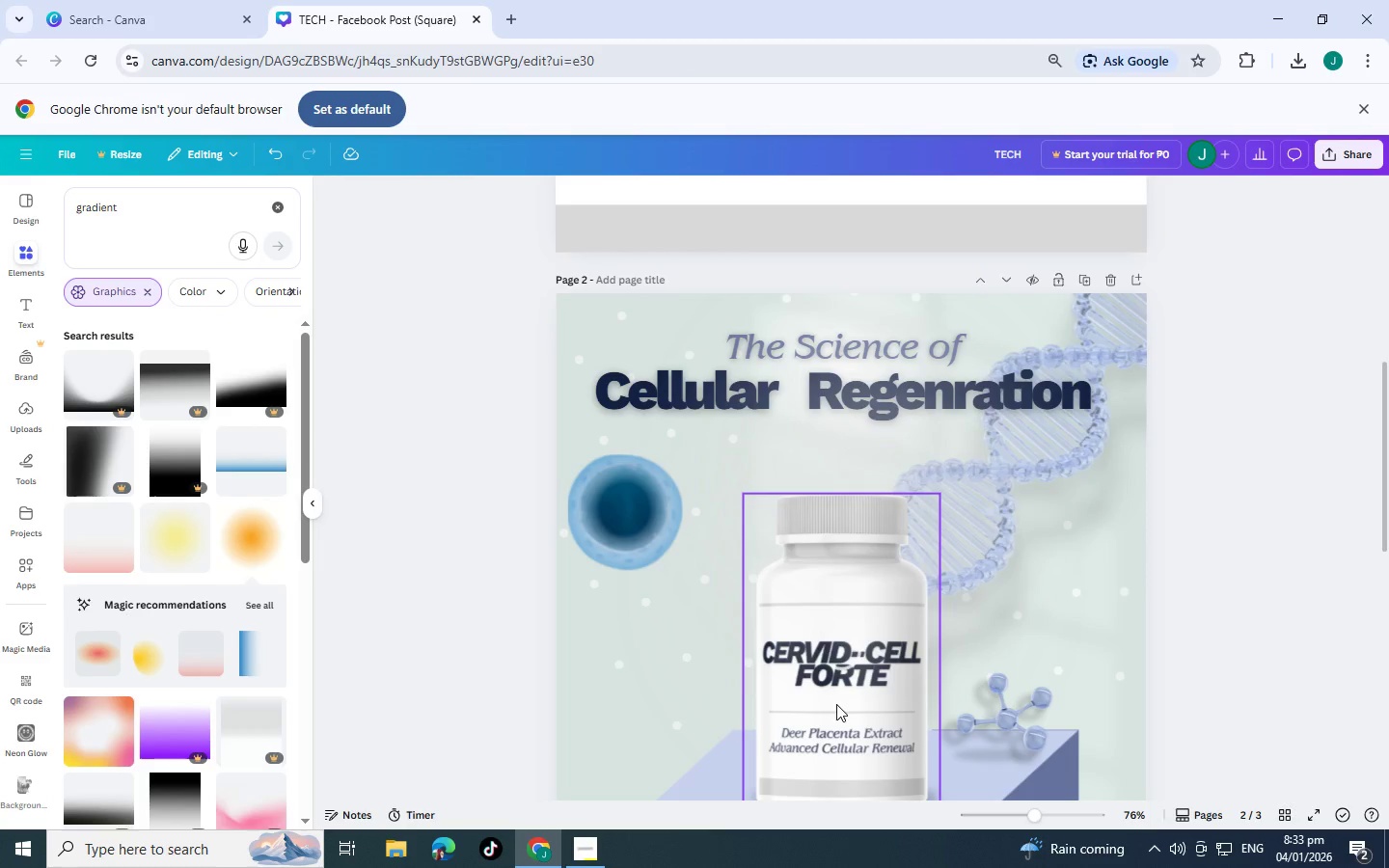 
key(Control+BracketLeft)
 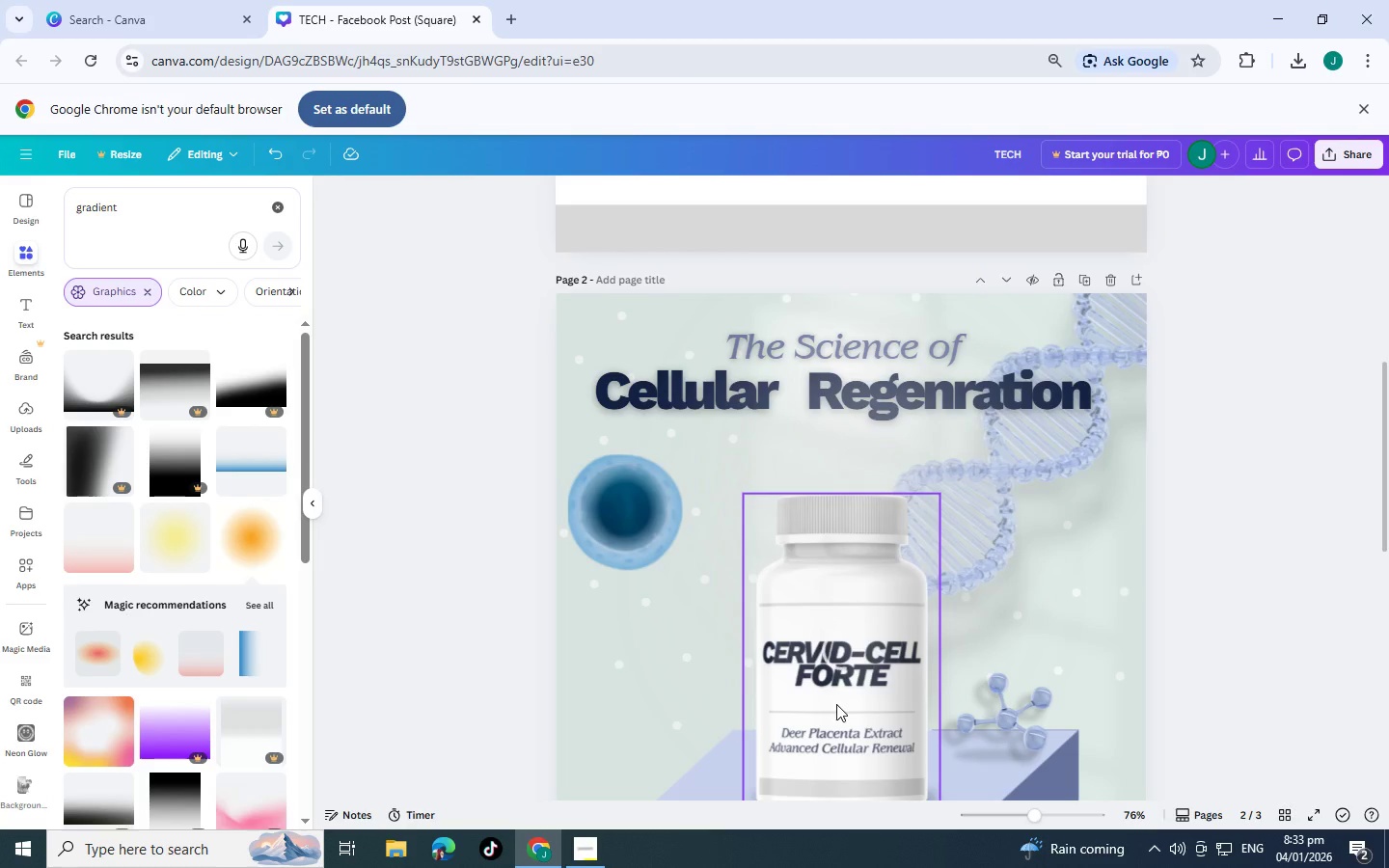 
key(Control+BracketLeft)
 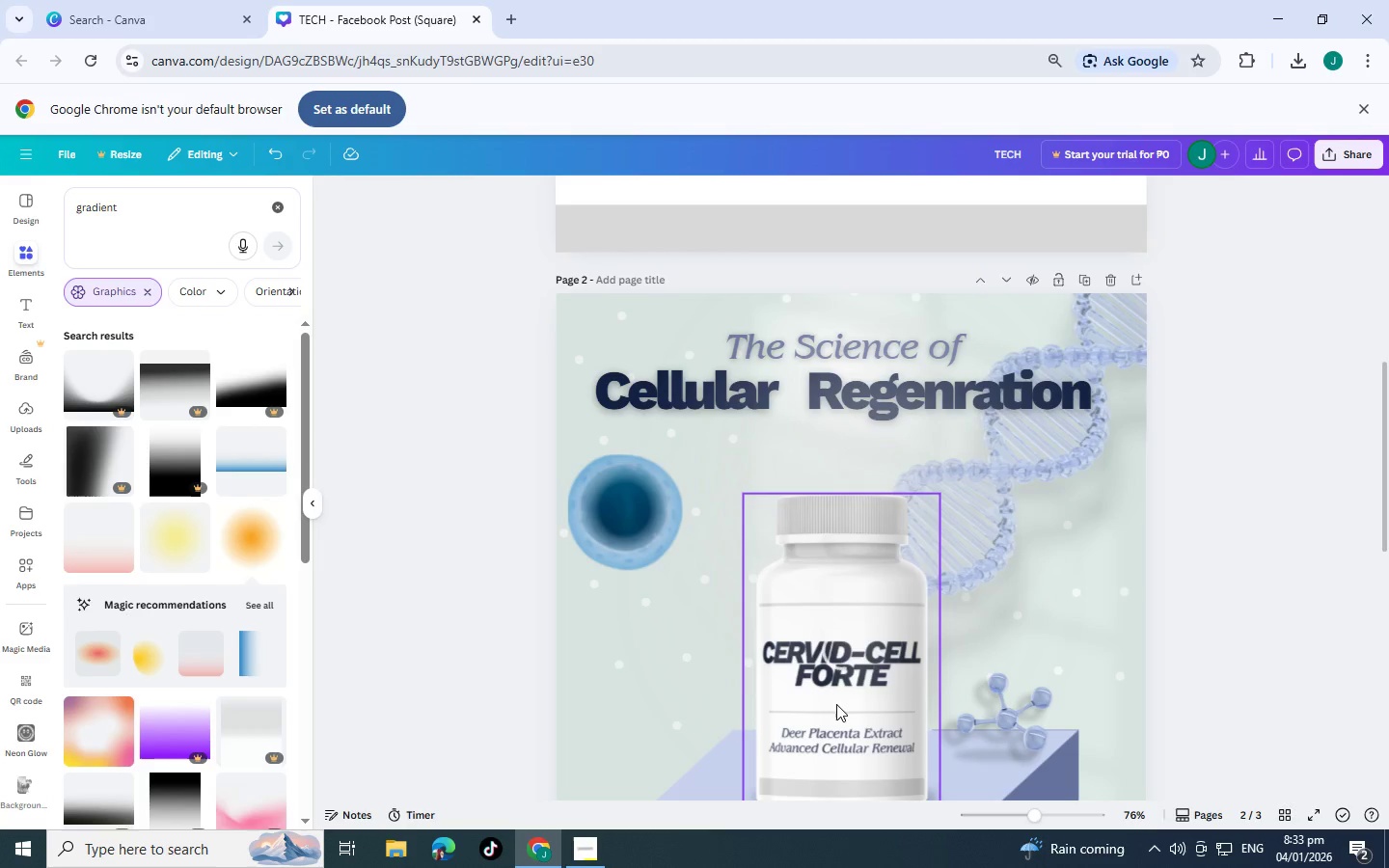 
key(Control+BracketLeft)
 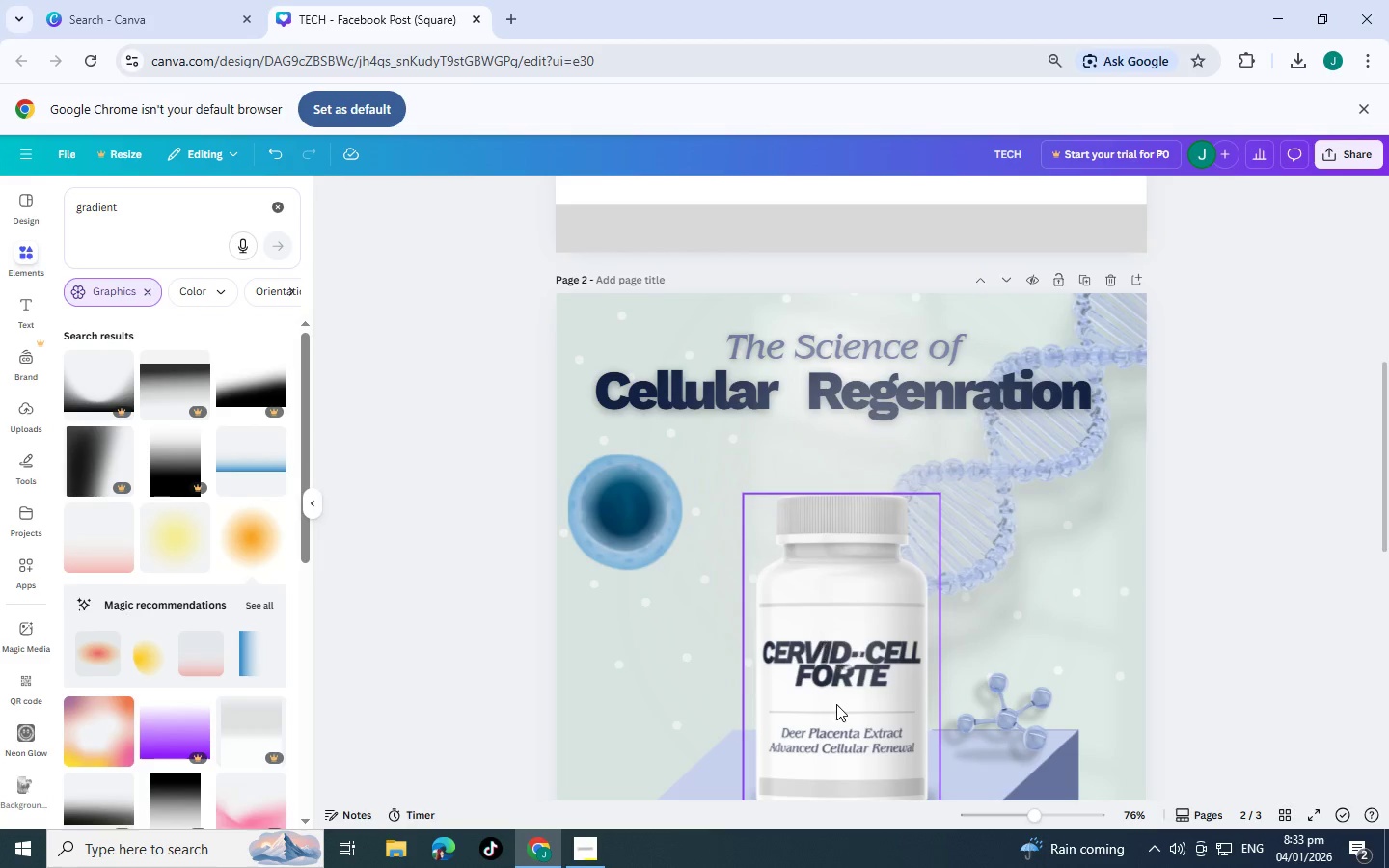 
key(Control+BracketLeft)
 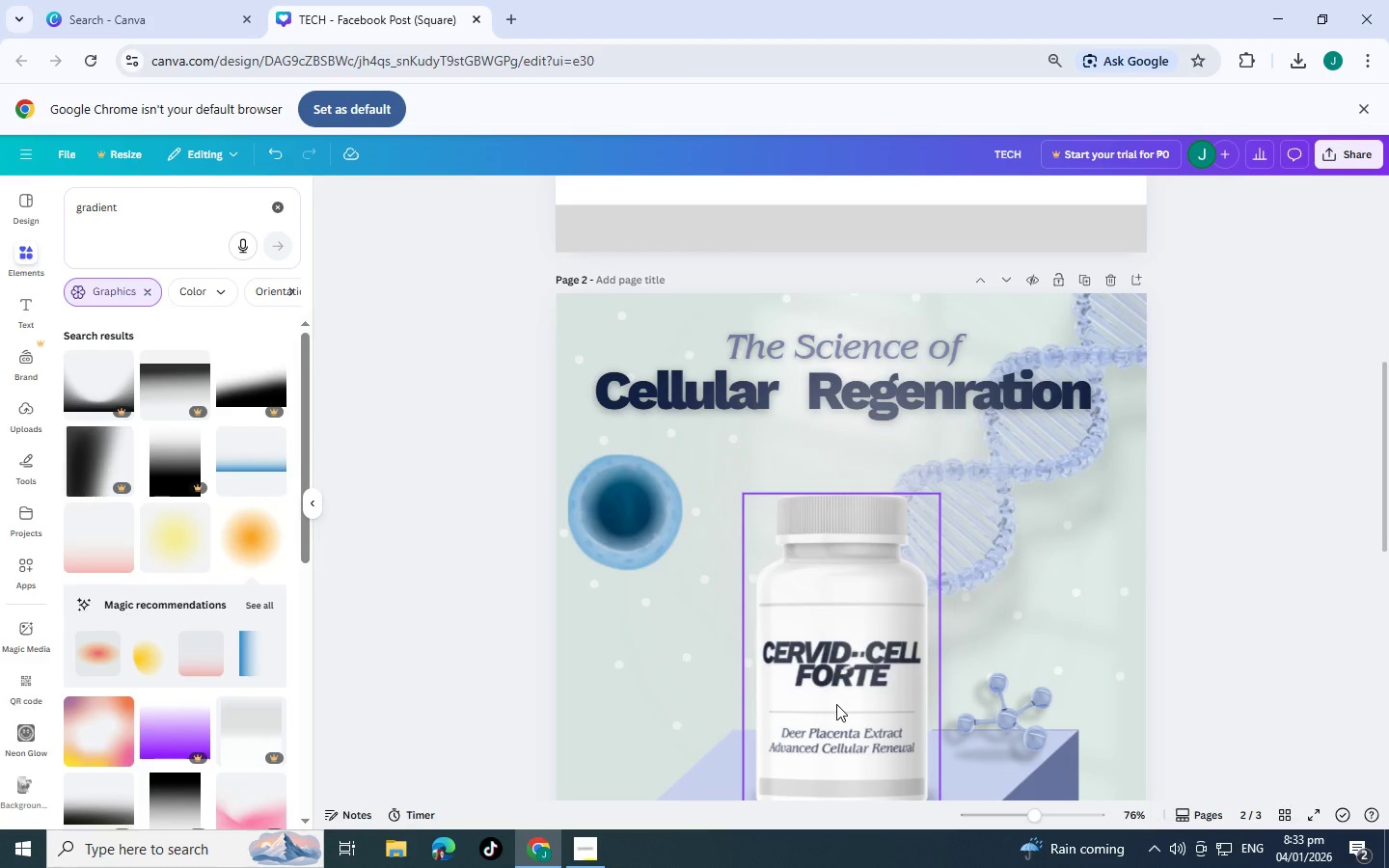 
key(Control+BracketLeft)
 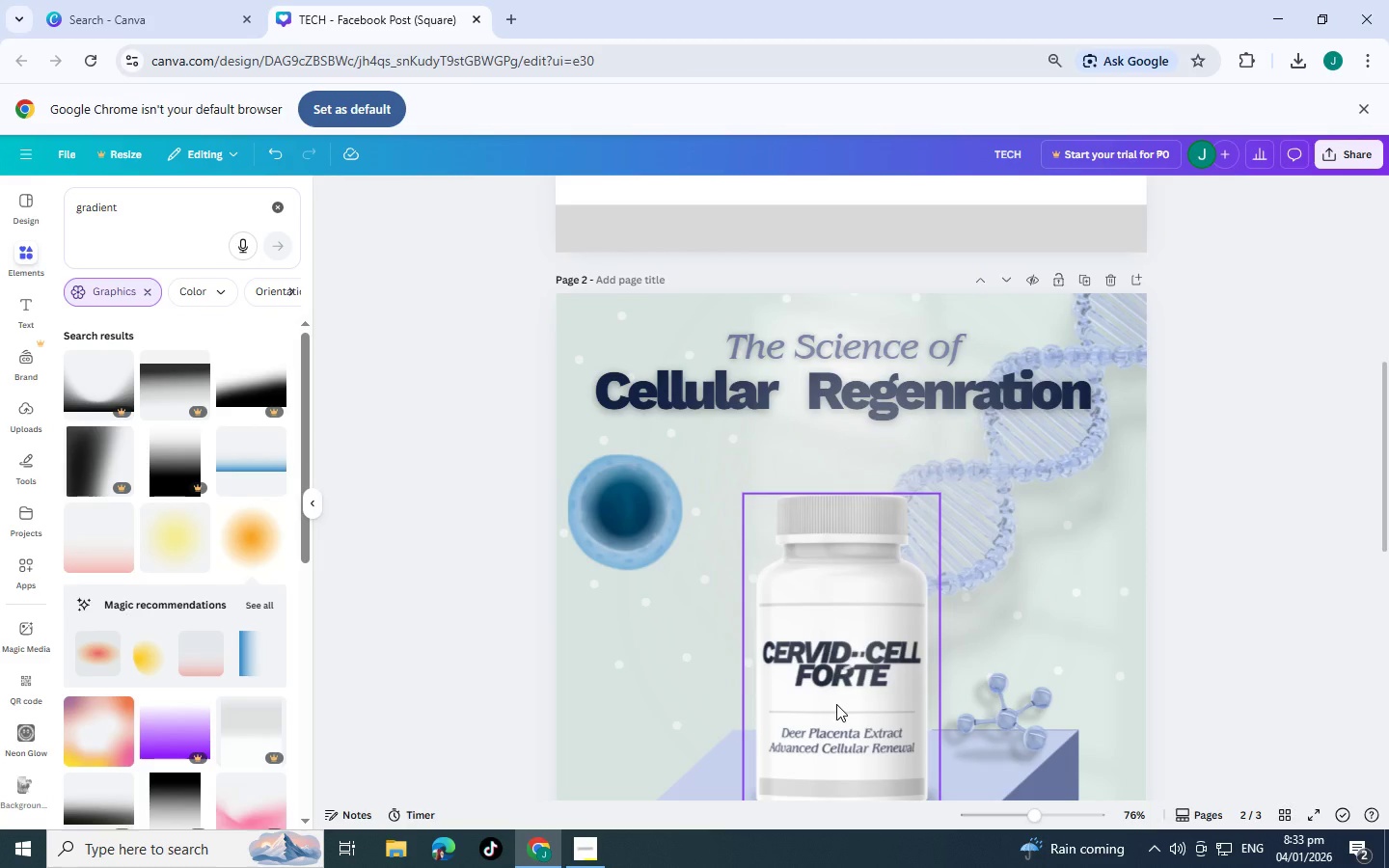 
key(Control+BracketLeft)
 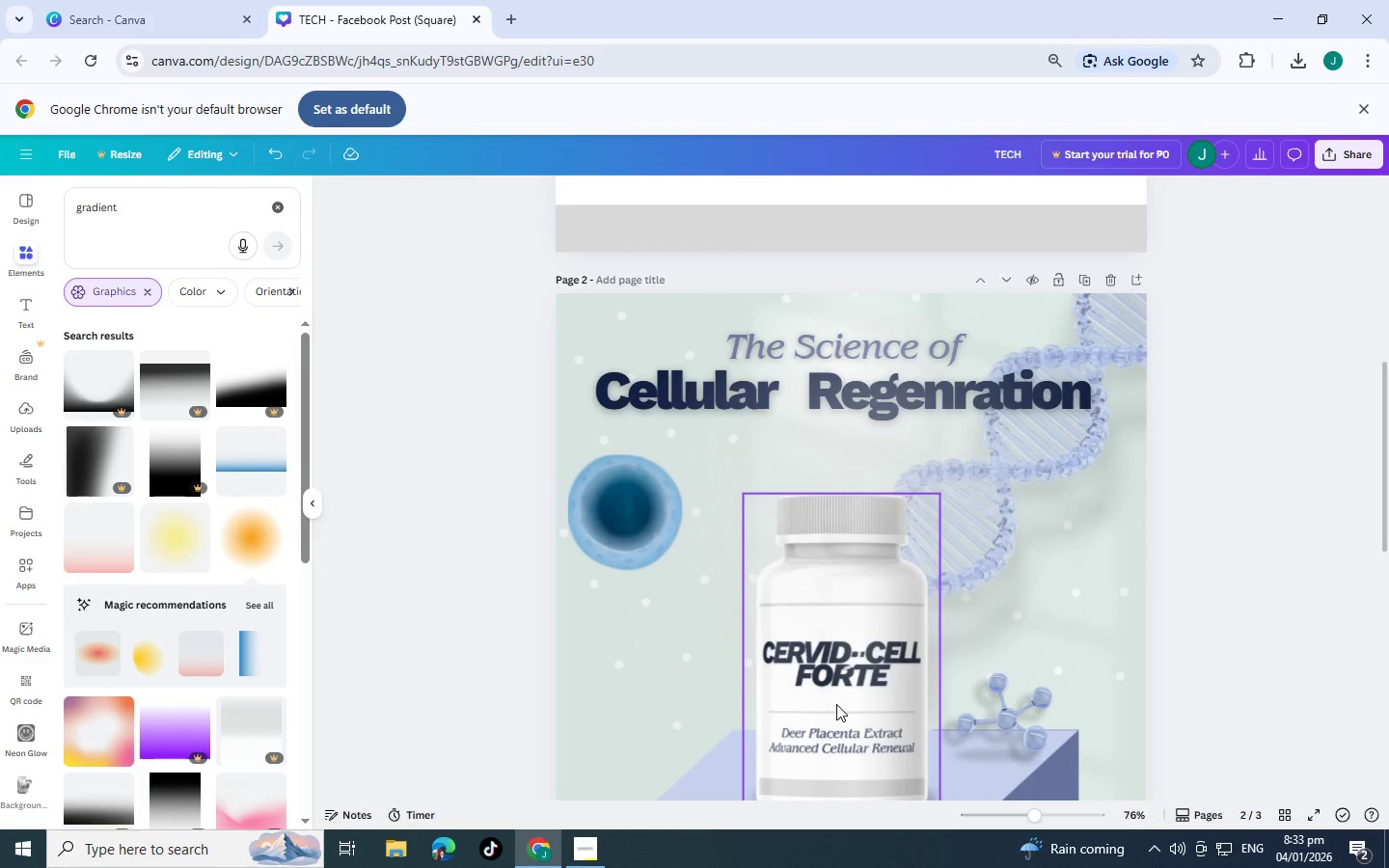 
key(Control+BracketLeft)
 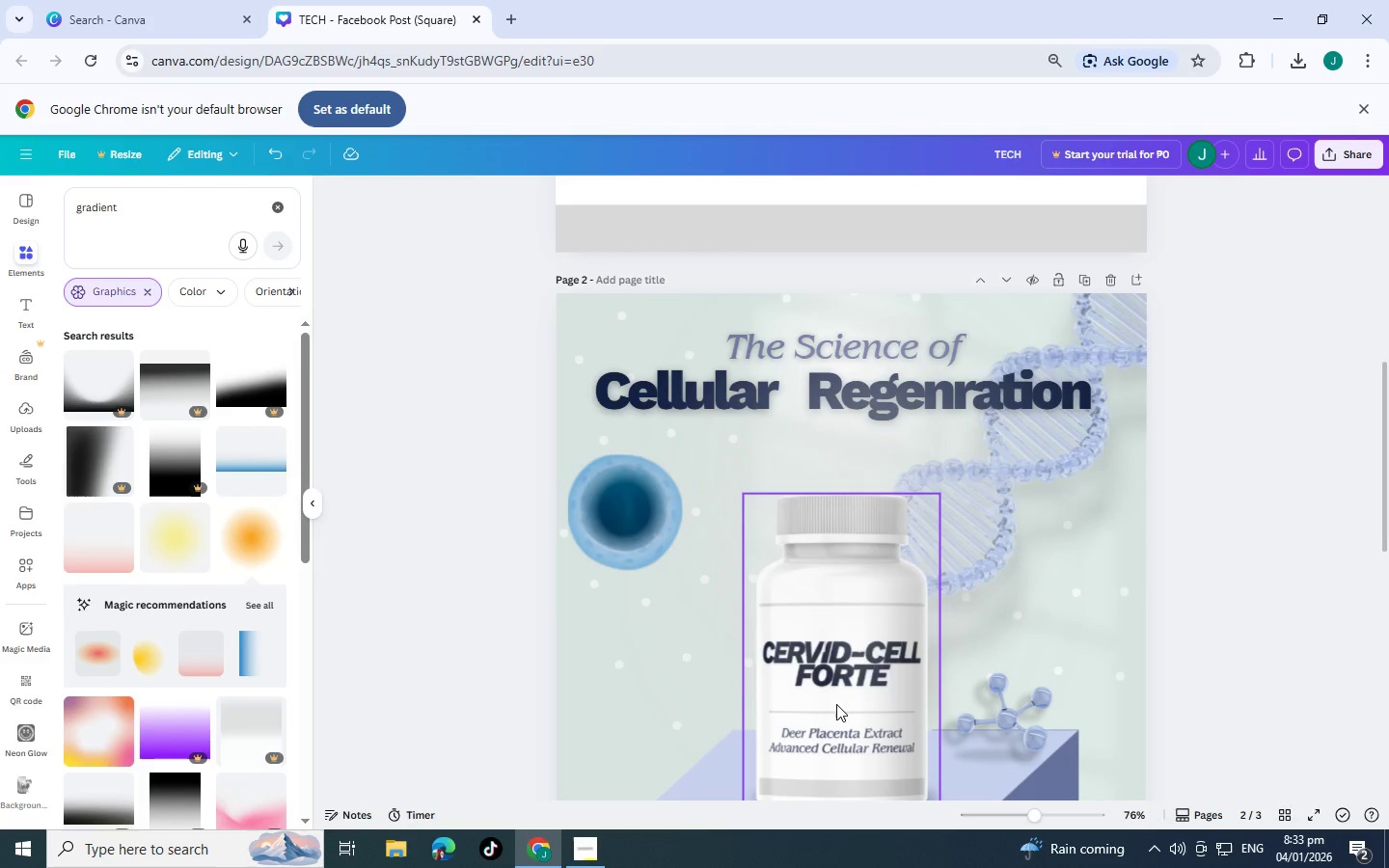 
key(Control+Z)
 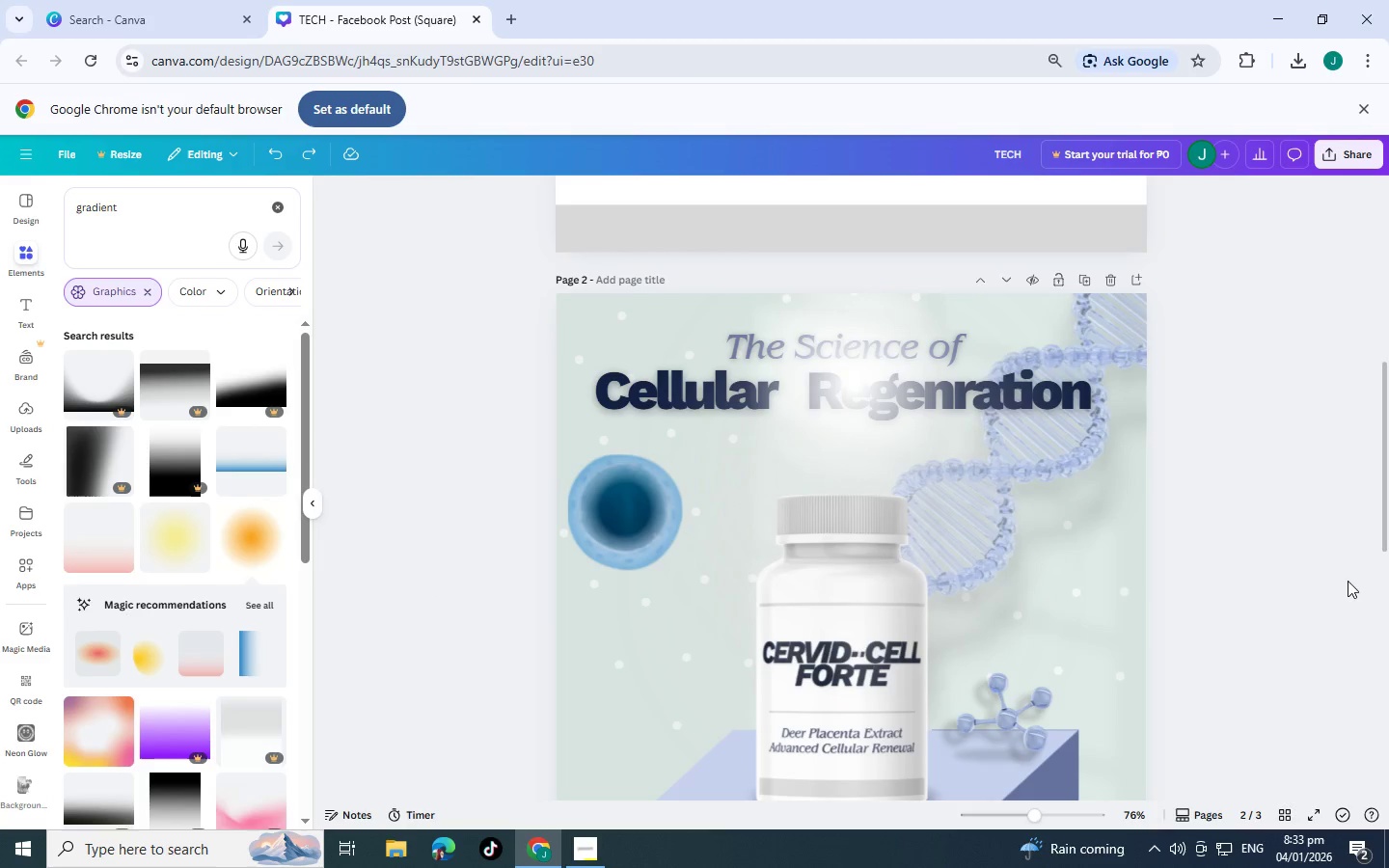 
wait(5.28)
 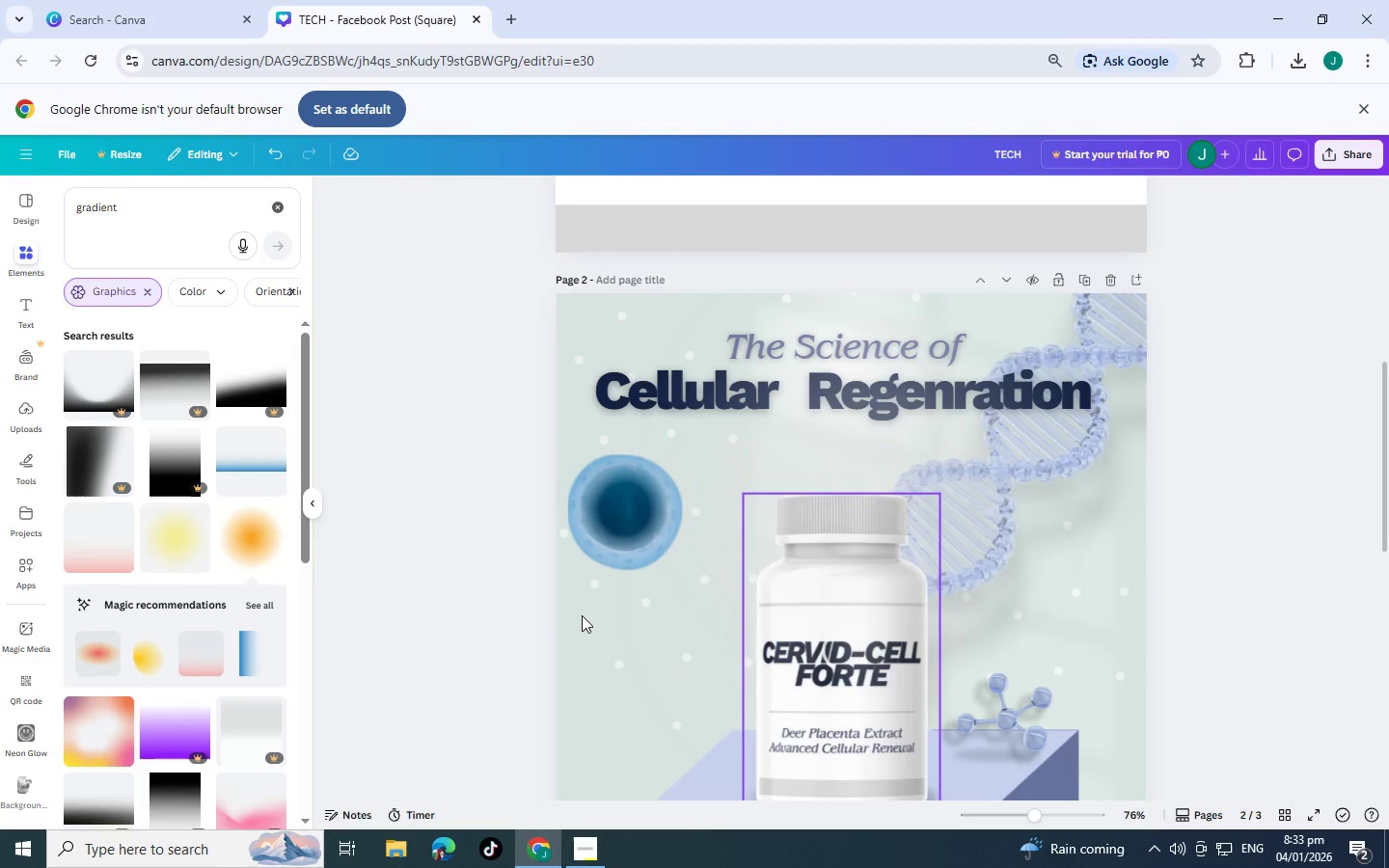 
left_click([868, 397])
 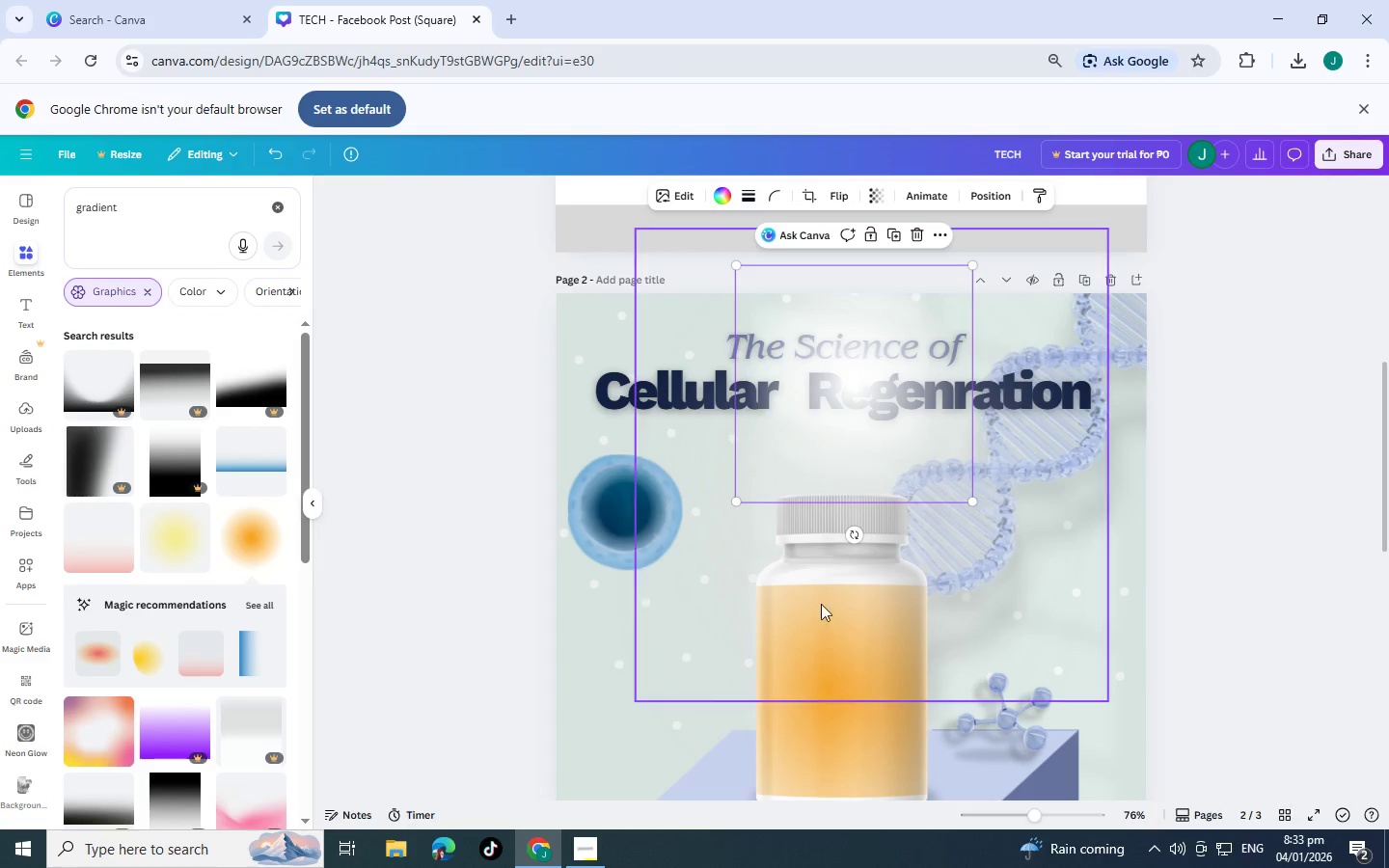 
key(Control+X)
 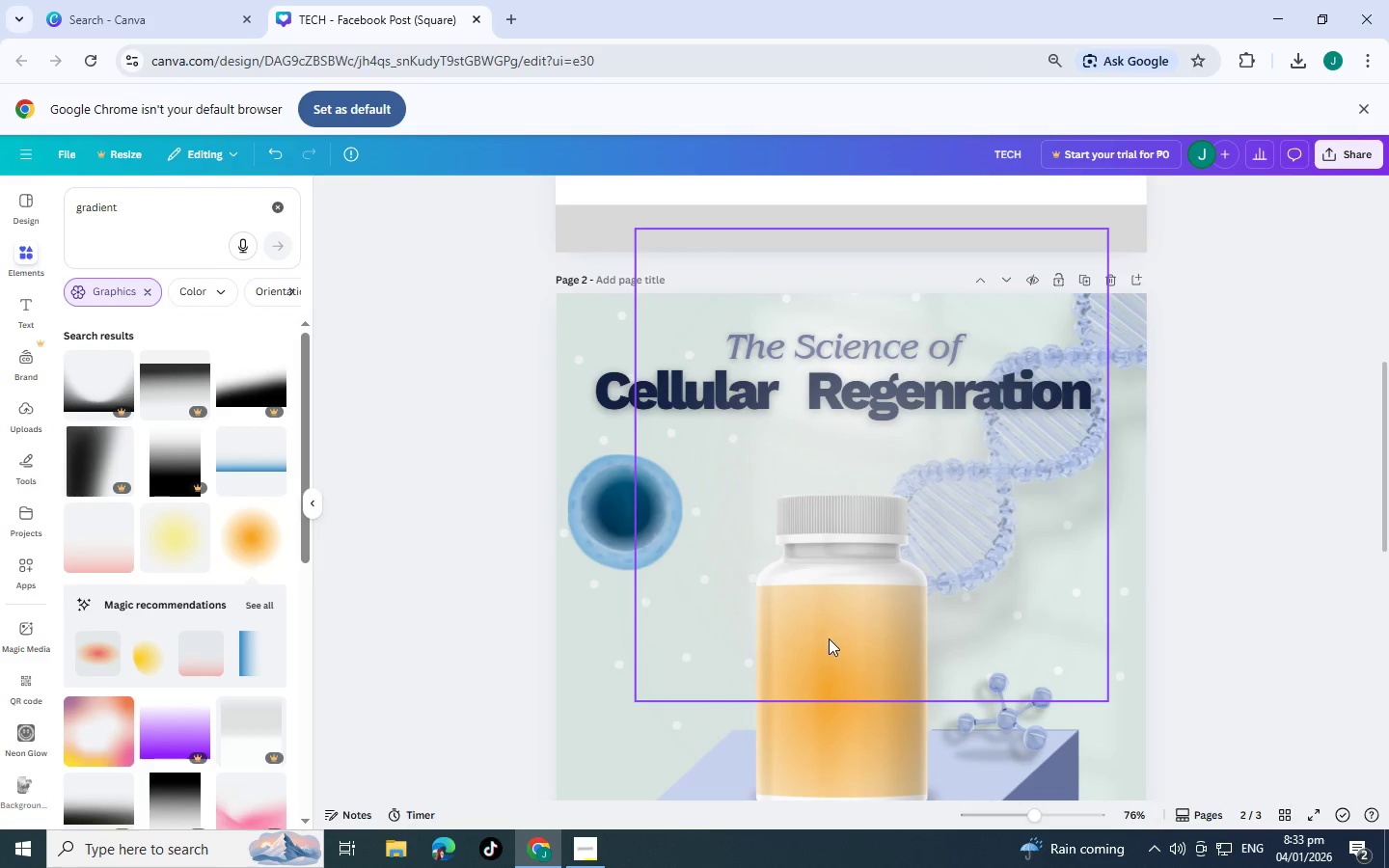 
key(Control+Z)
 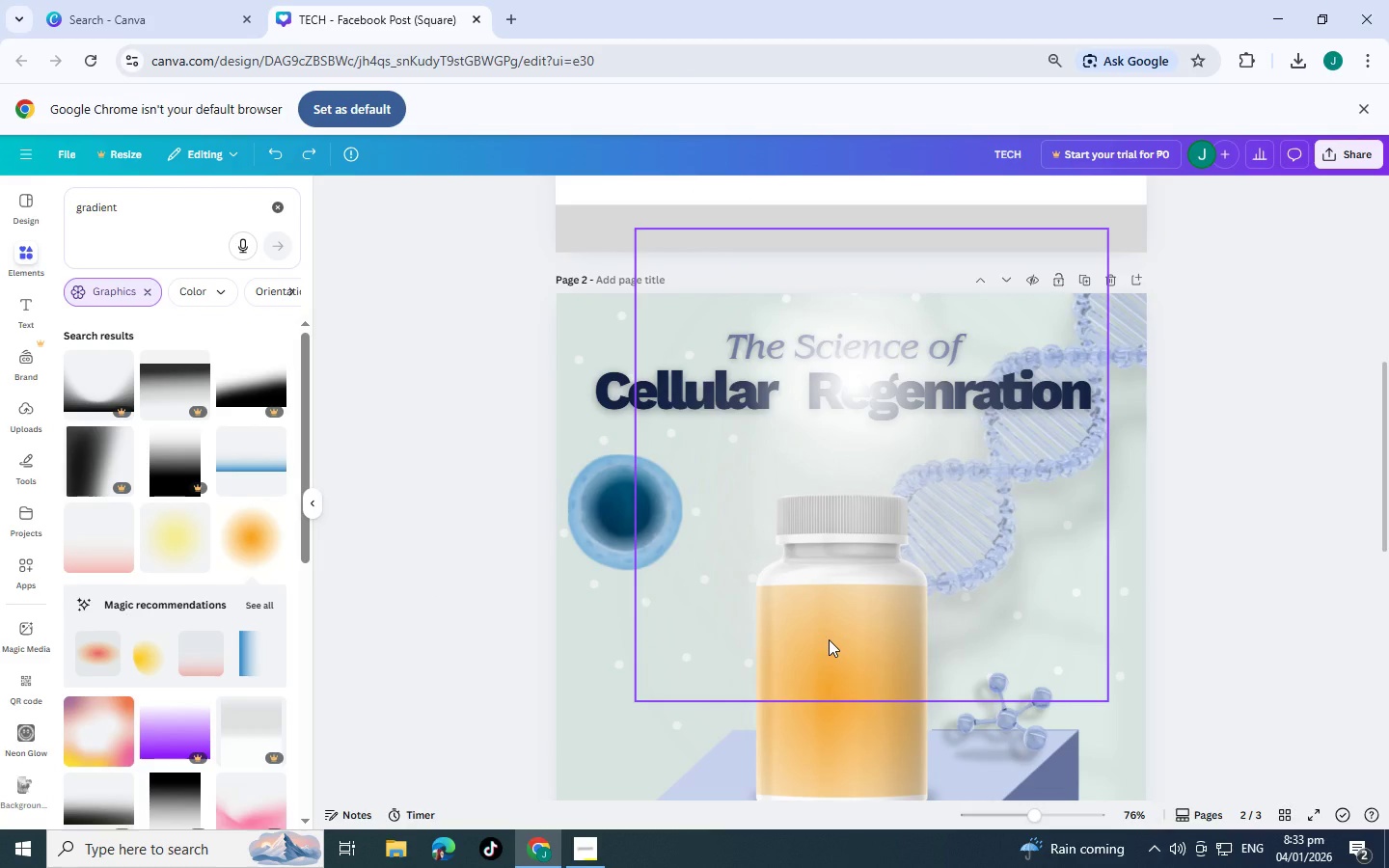 
left_click([829, 639])
 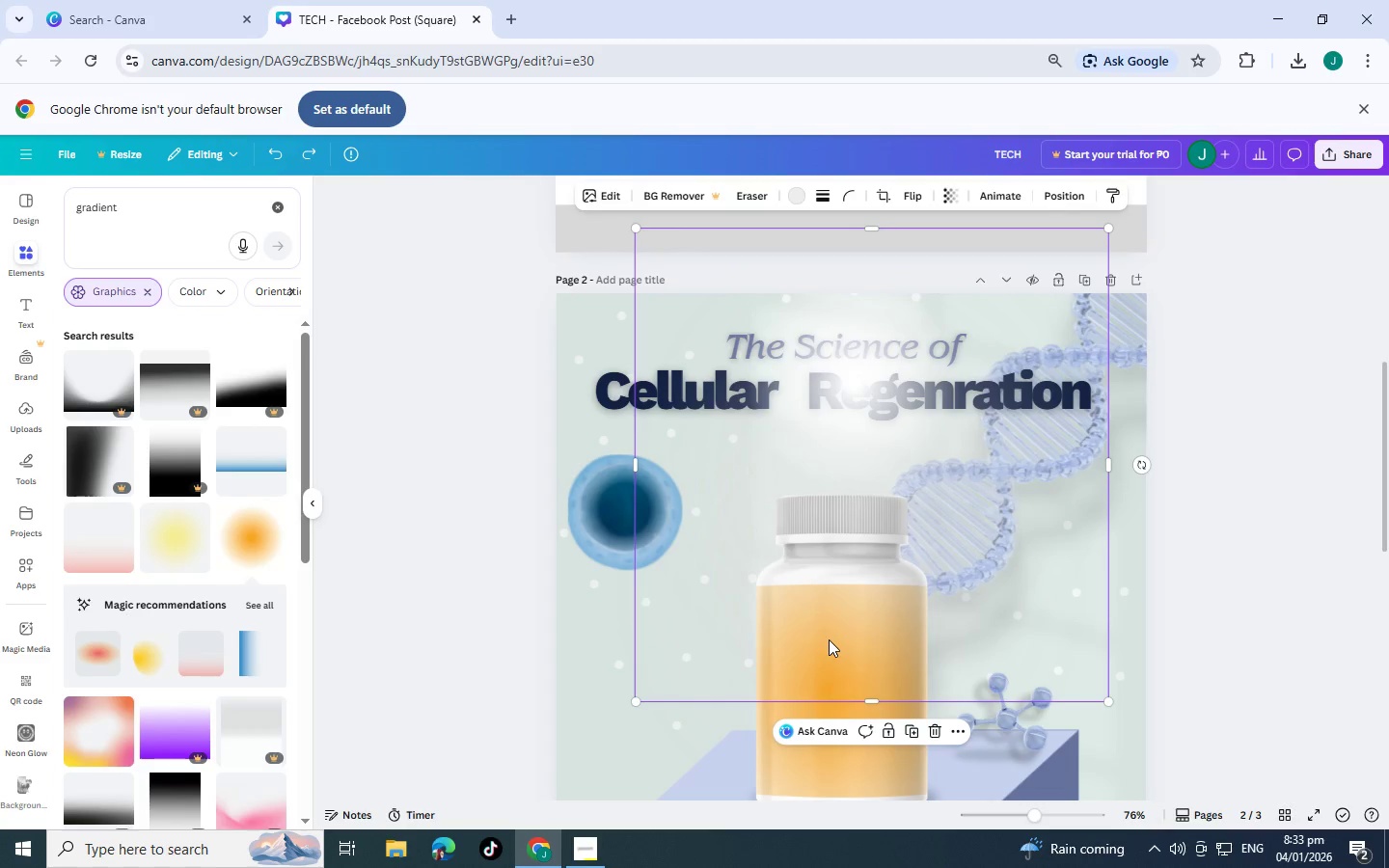 
key(Control+Z)
 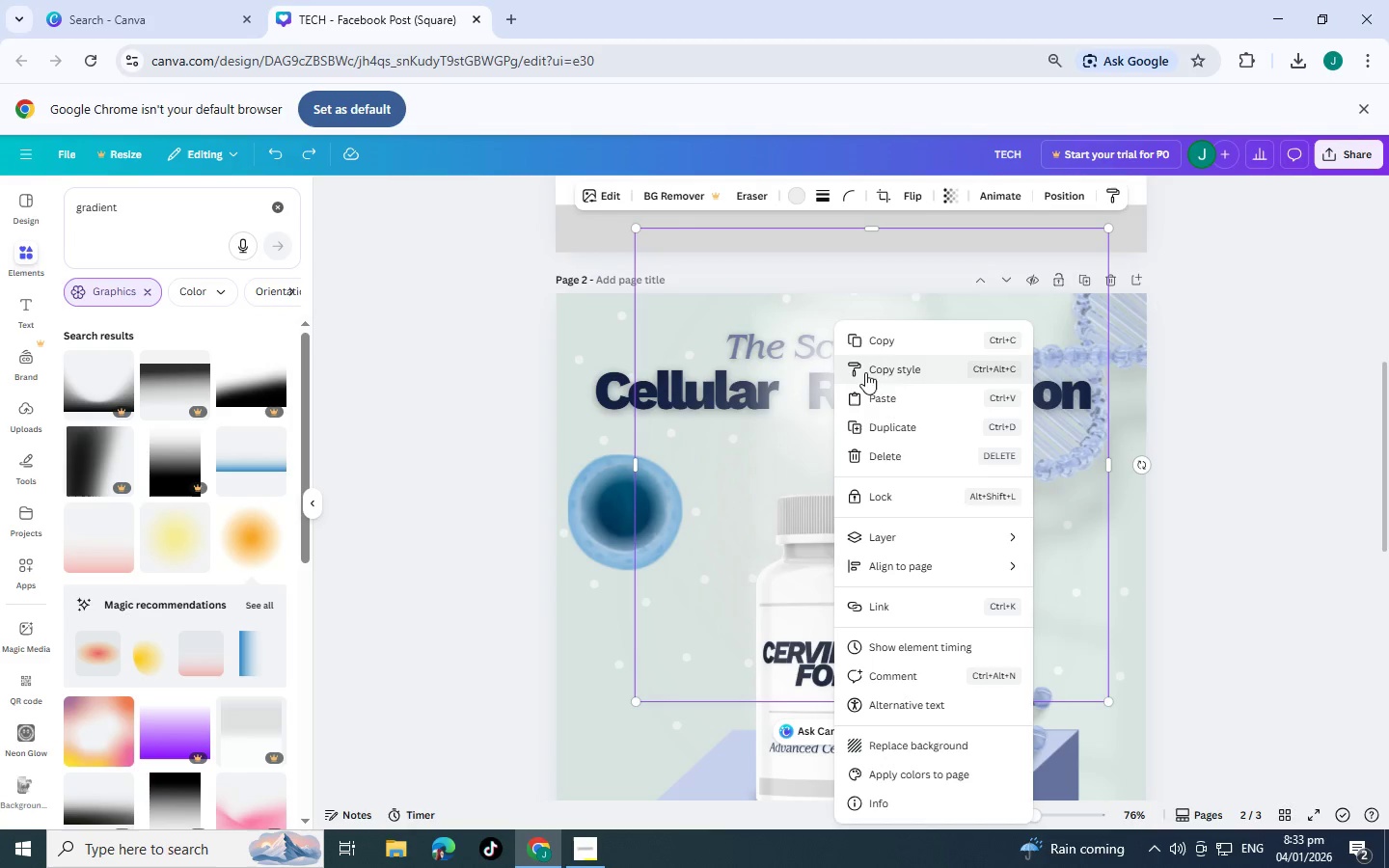 
left_click([719, 417])
 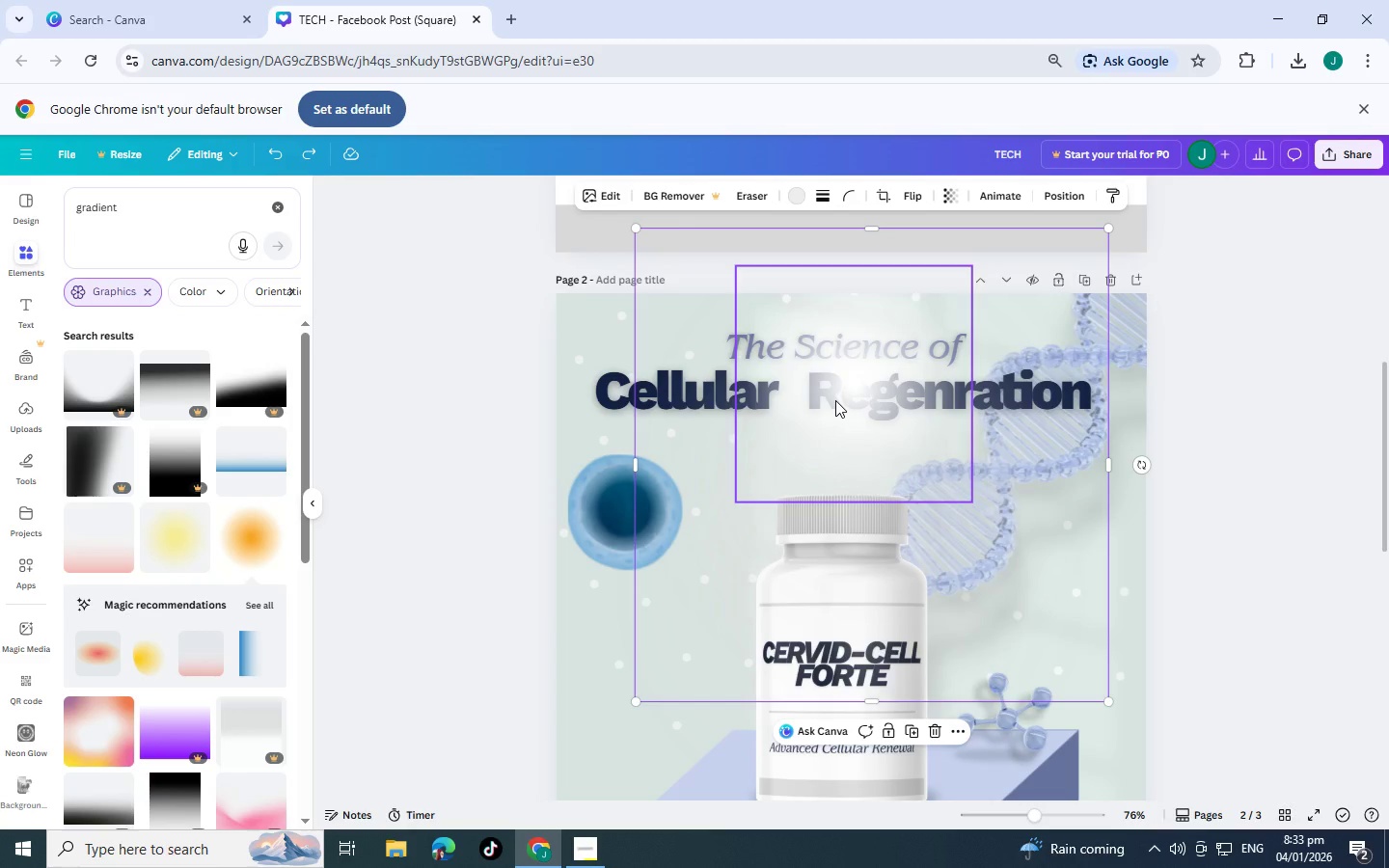 
left_click([835, 400])
 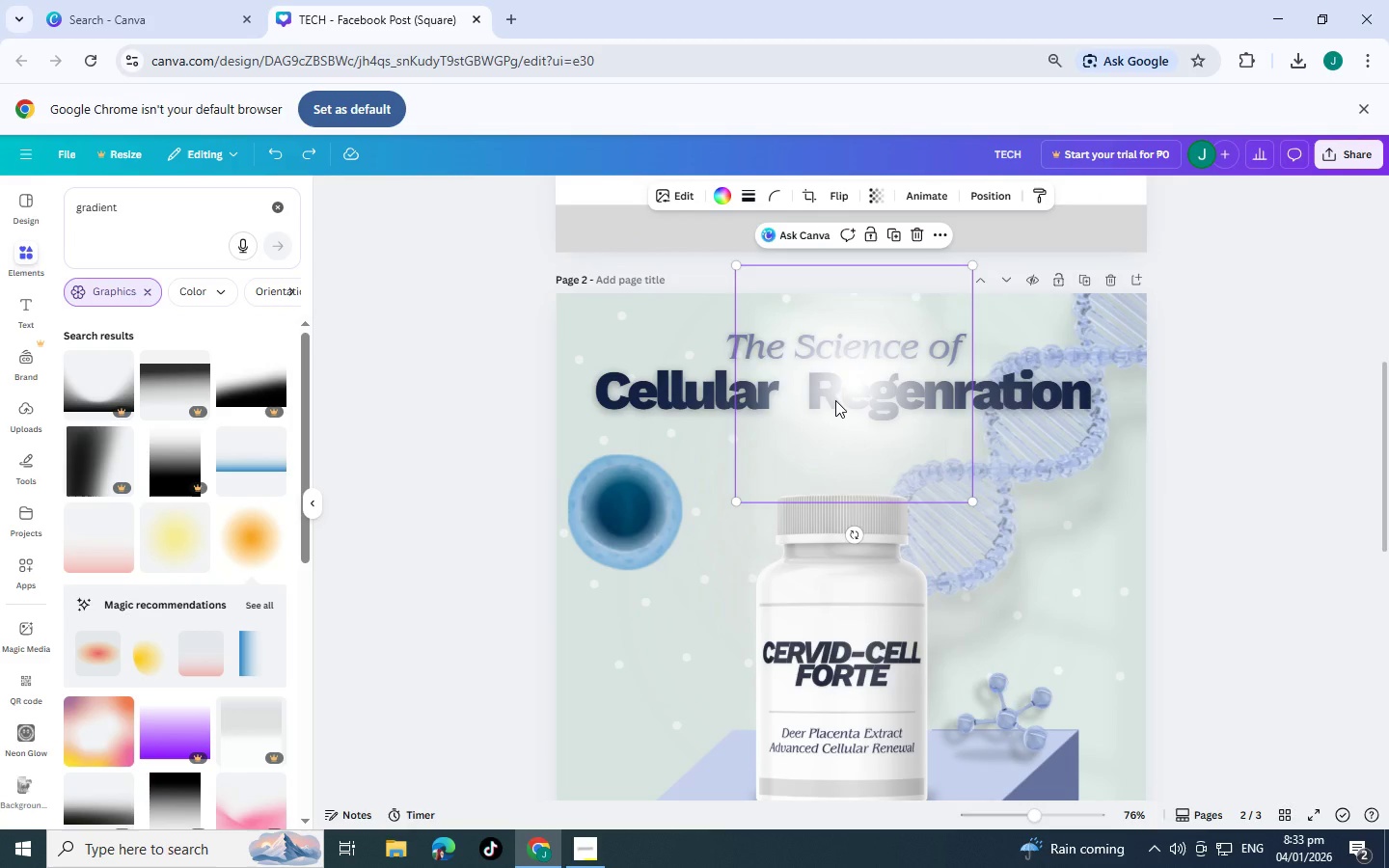 
key(Control+BracketLeft)
 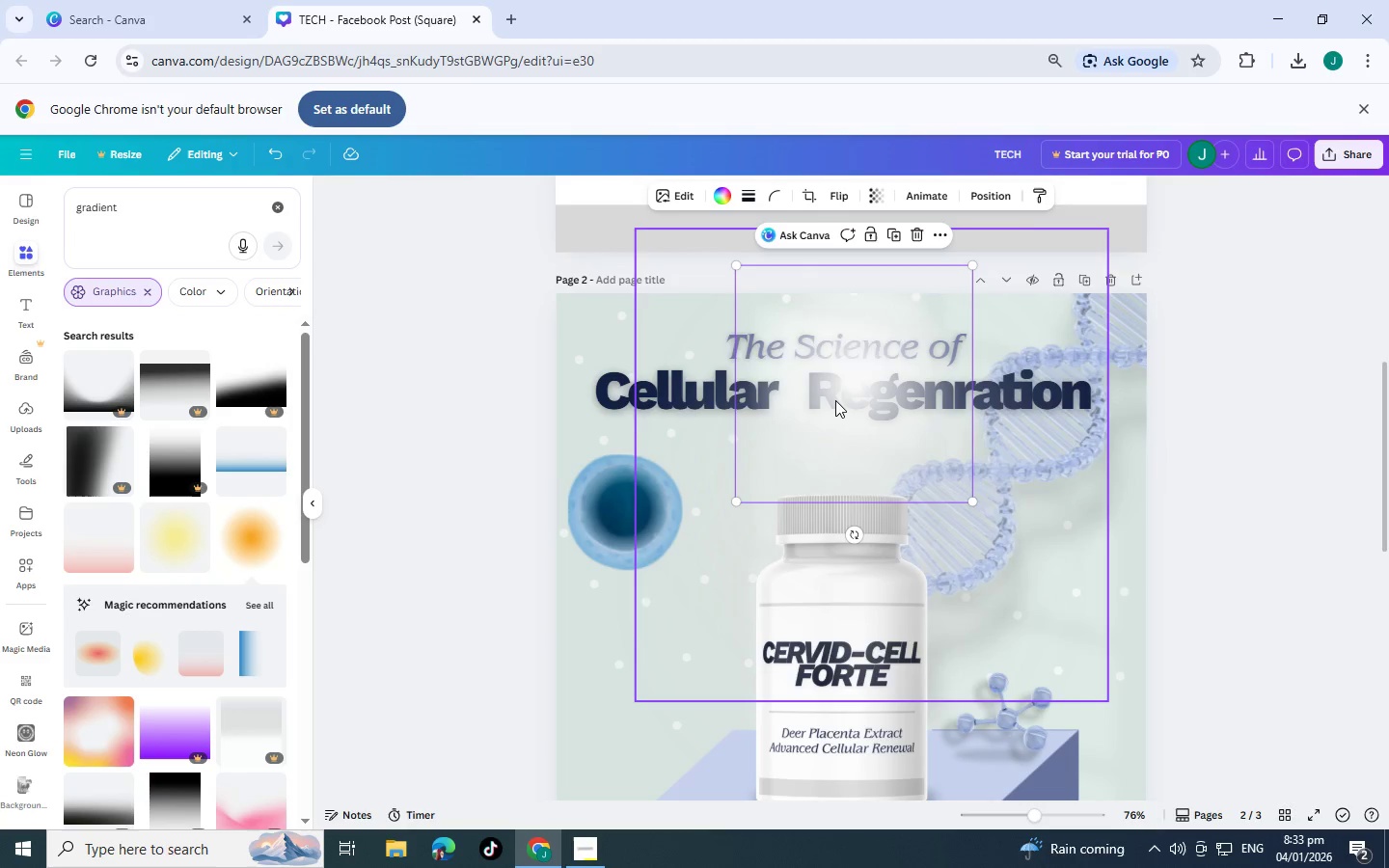 
key(Control+BracketLeft)
 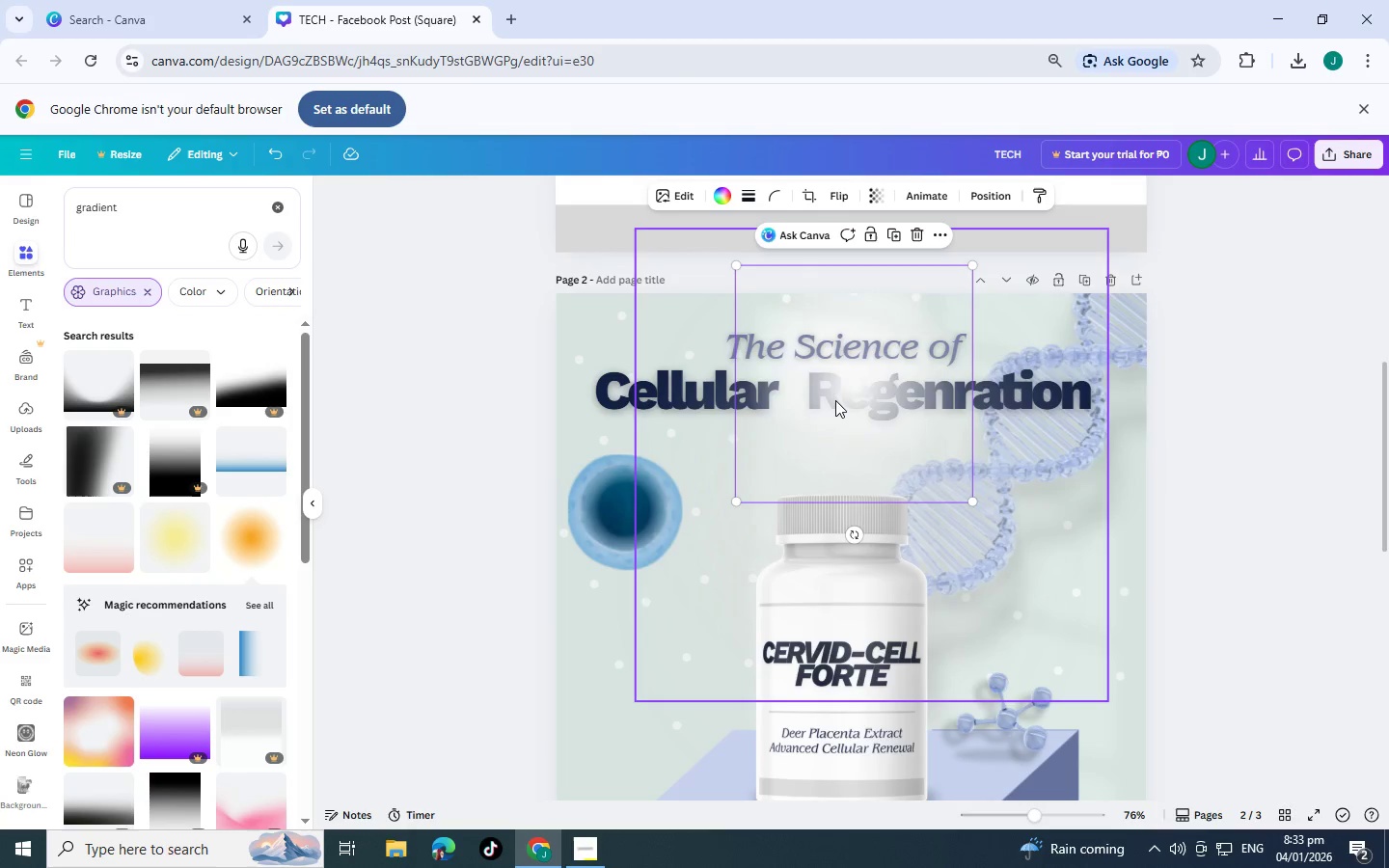 
key(Control+BracketLeft)
 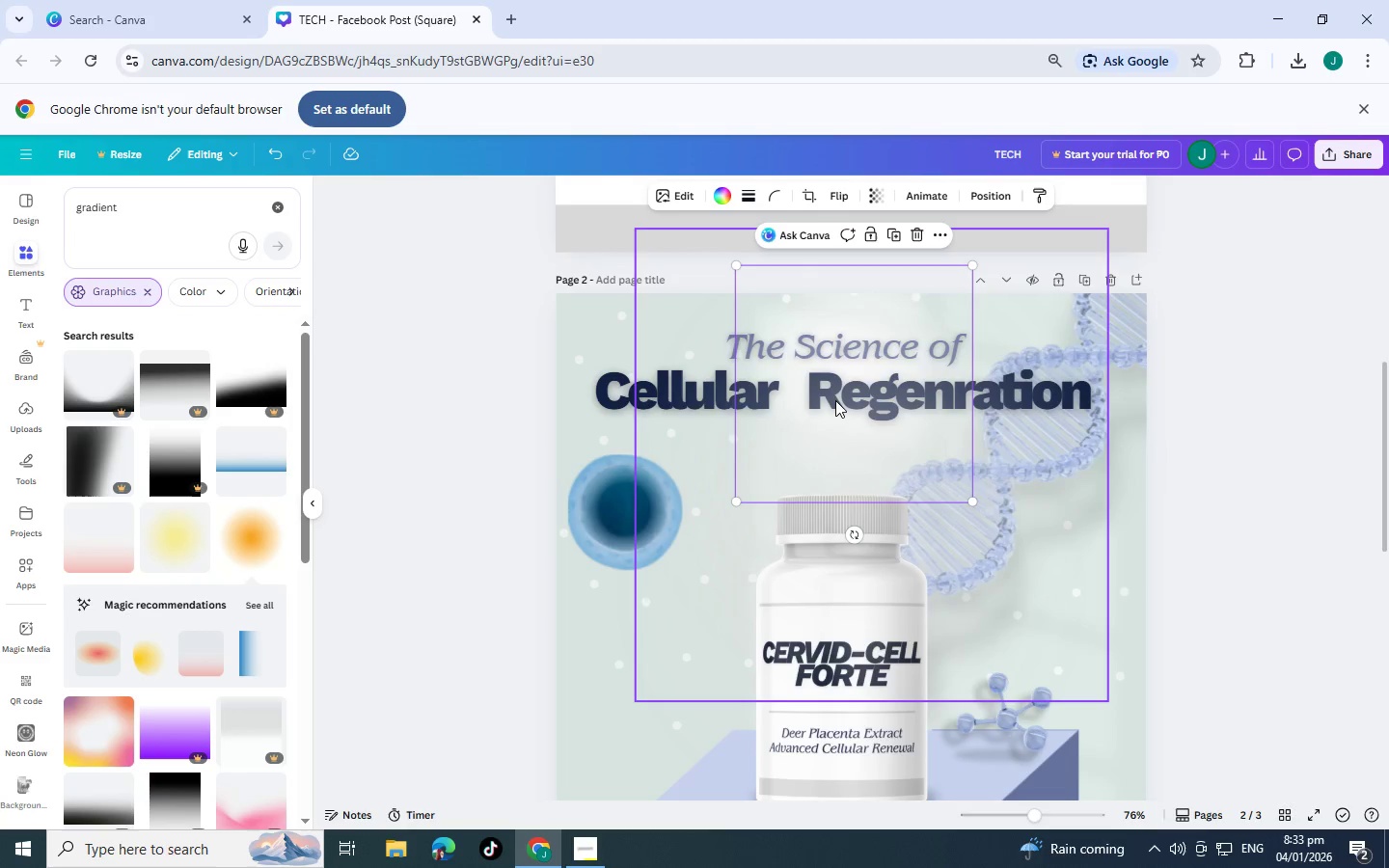 
key(Control+BracketLeft)
 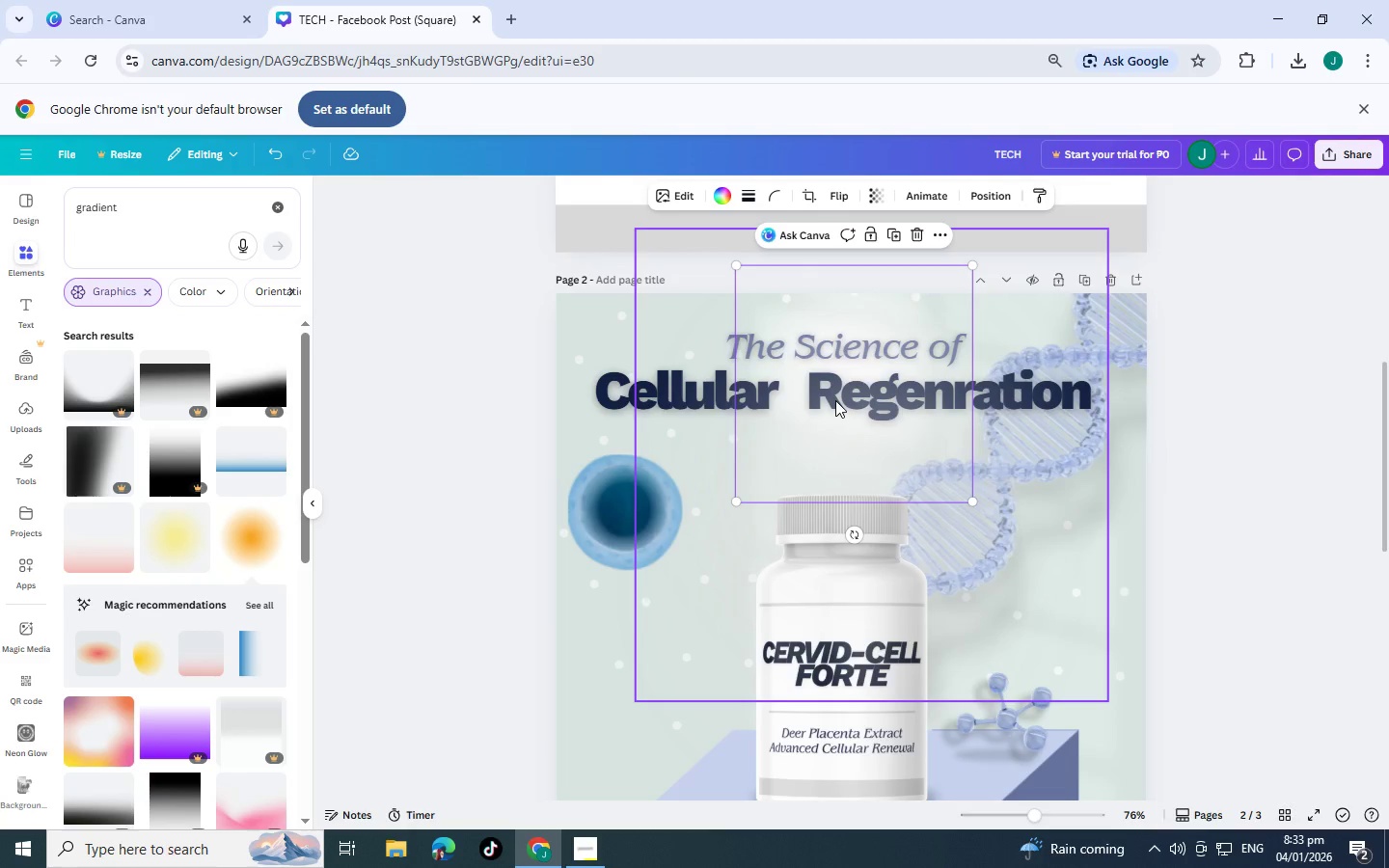 
key(Control+BracketLeft)
 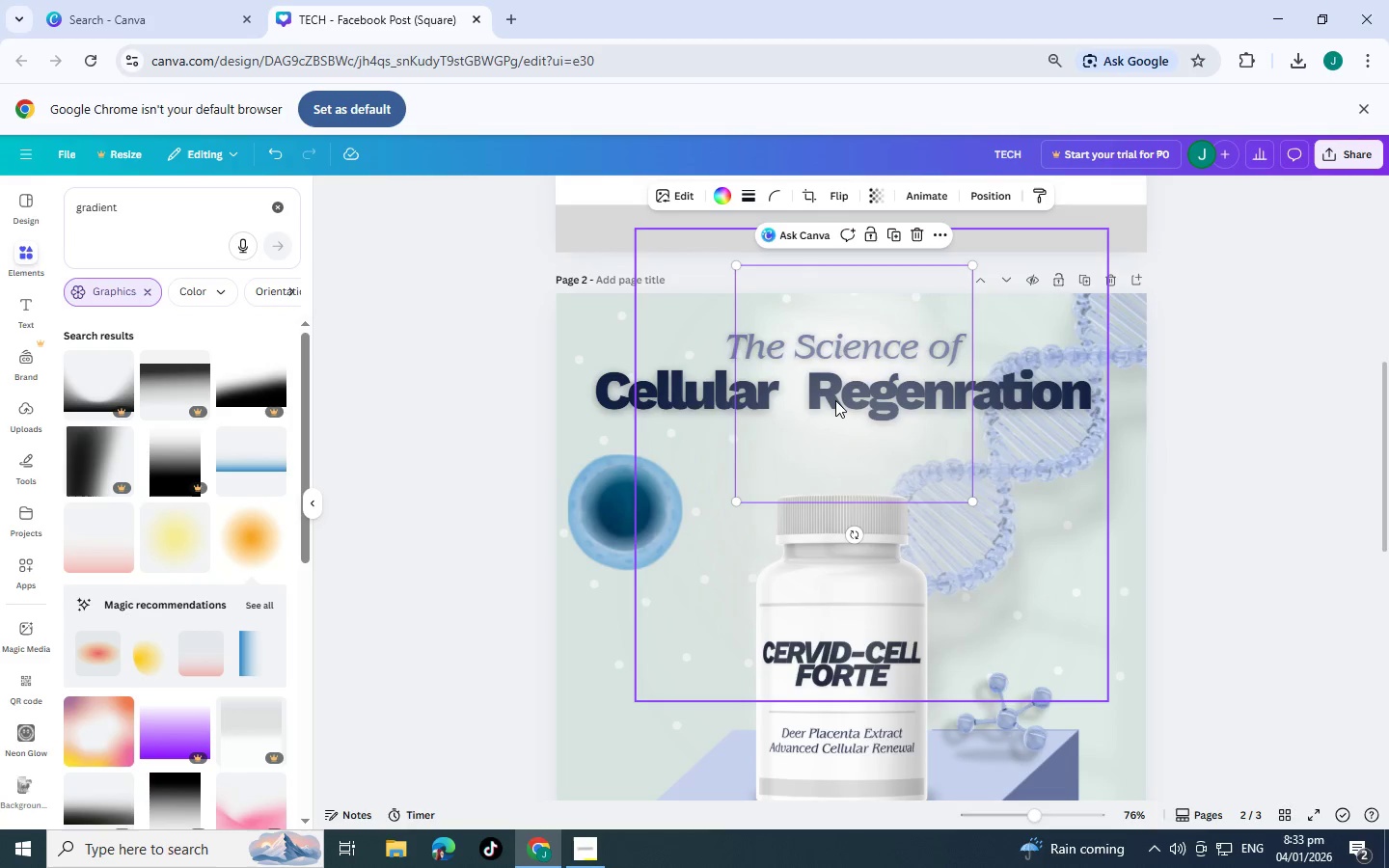 
key(Control+BracketLeft)
 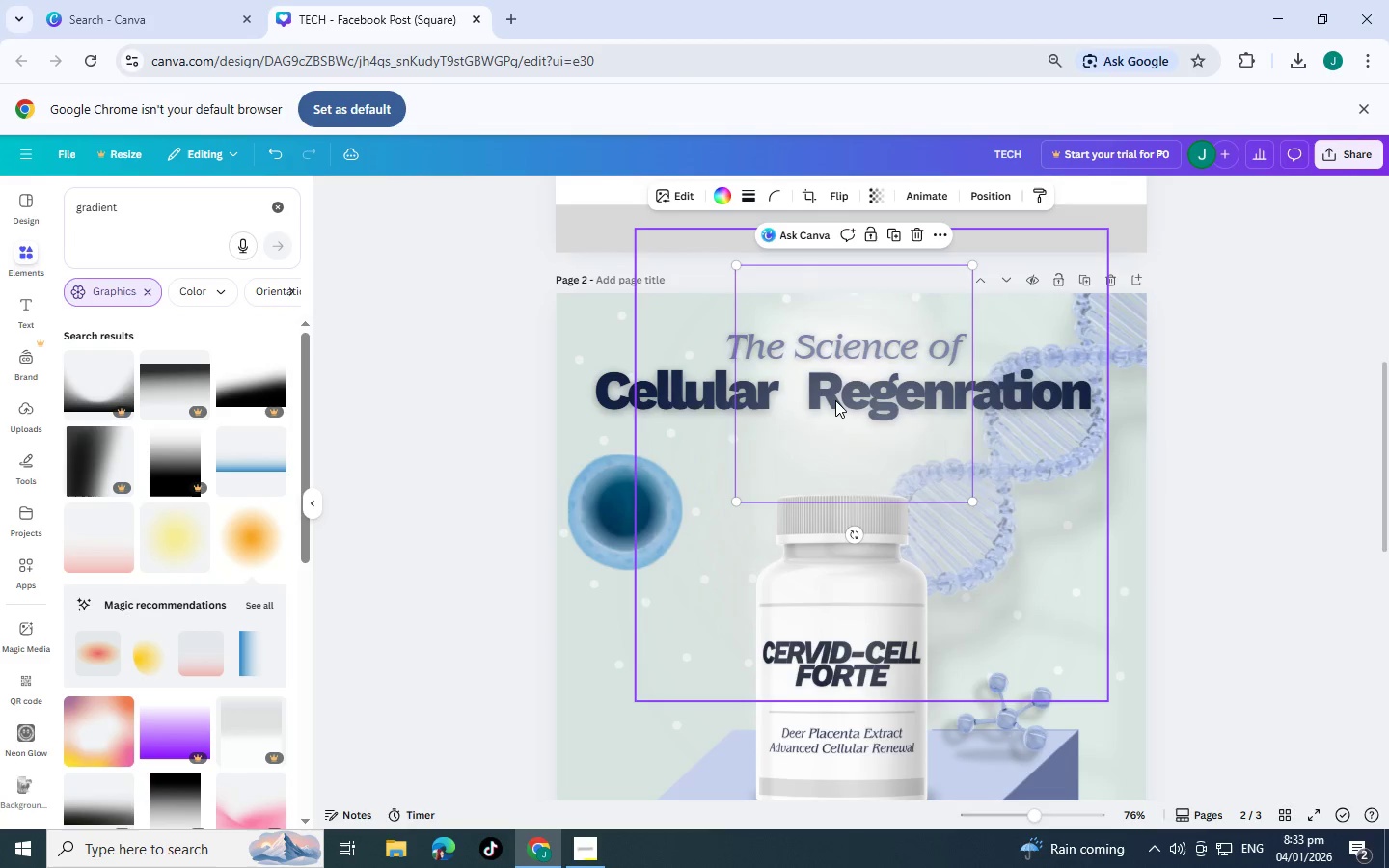 
key(Control+BracketLeft)
 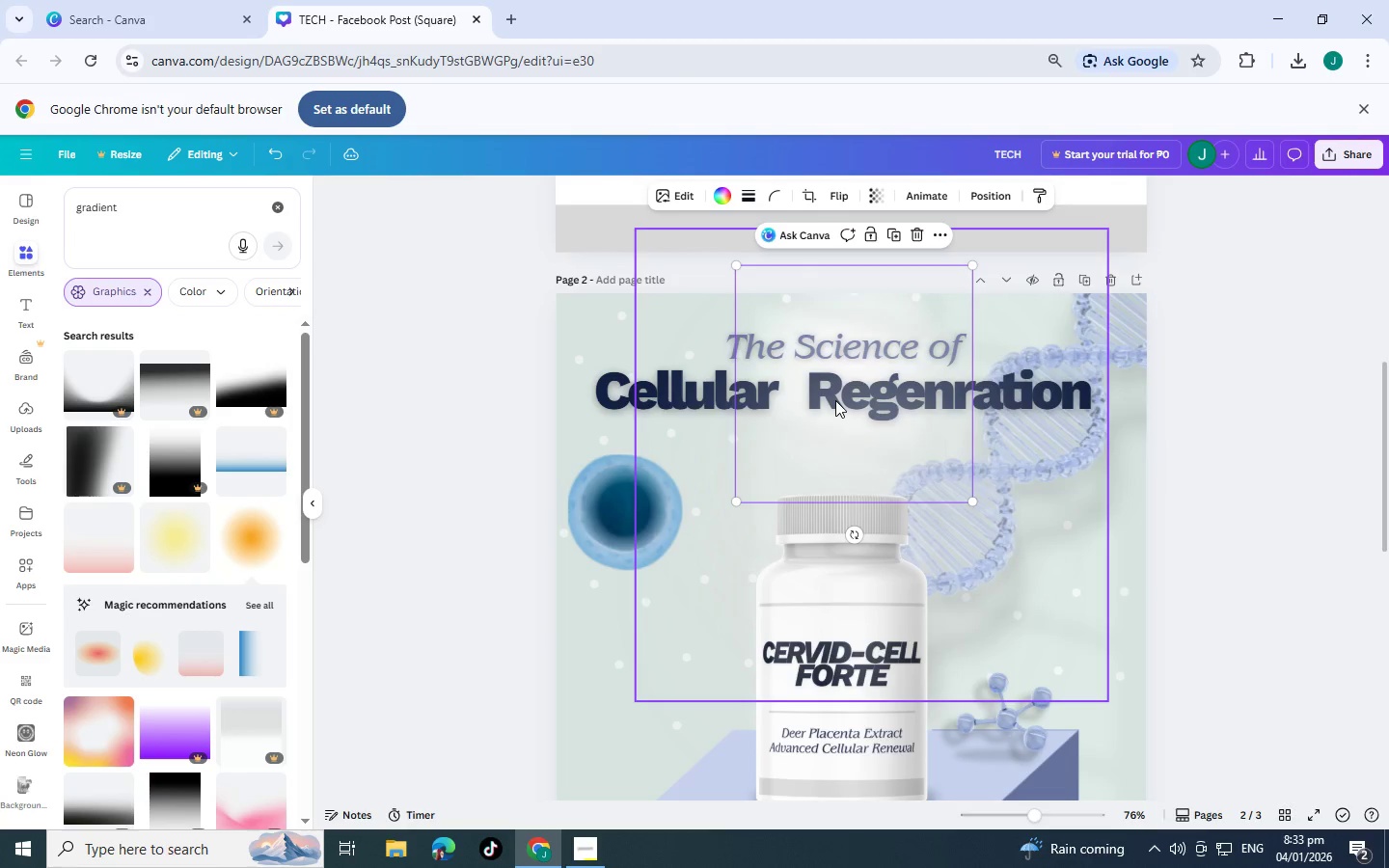 
key(Control+BracketLeft)
 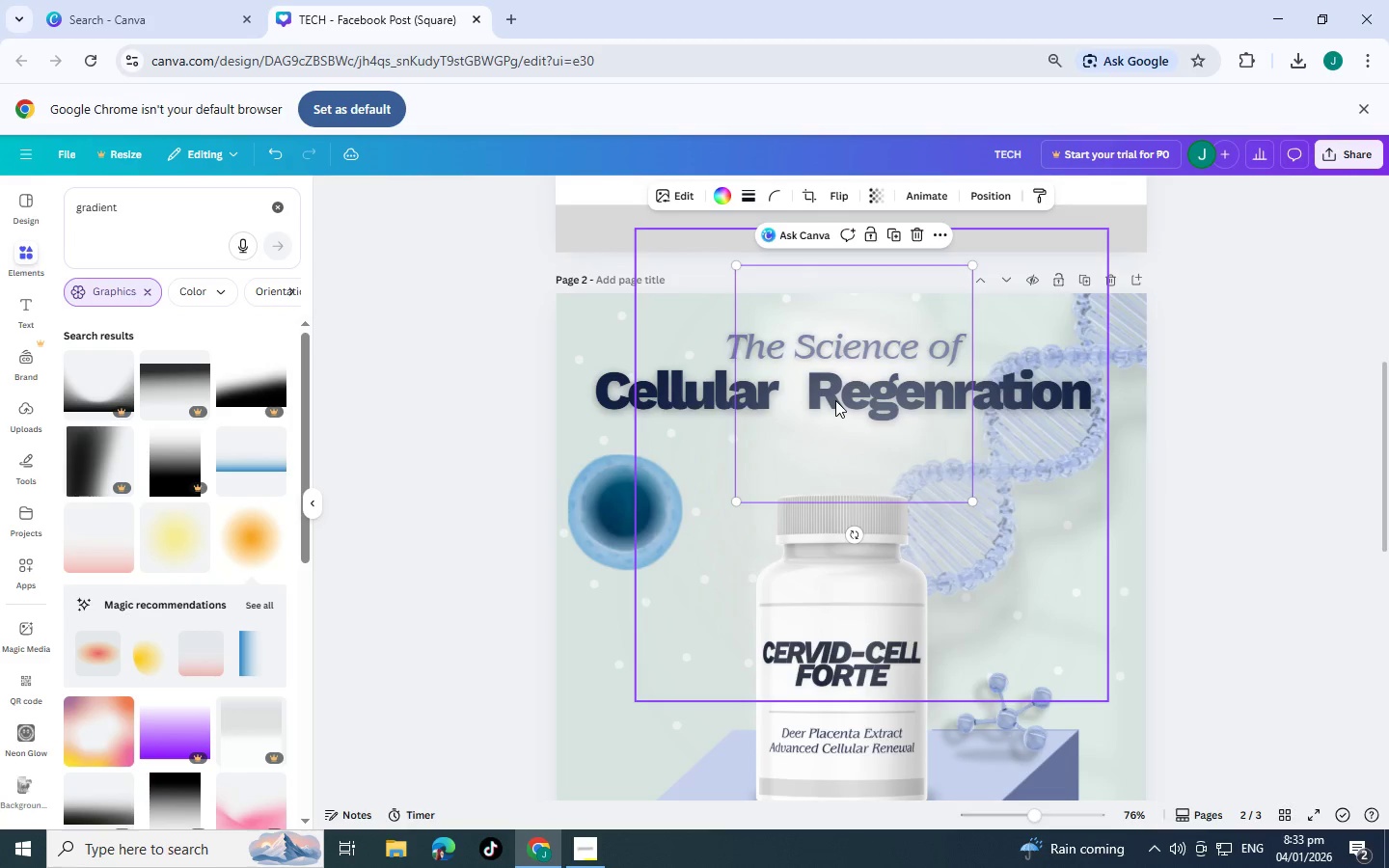 
key(Control+BracketLeft)
 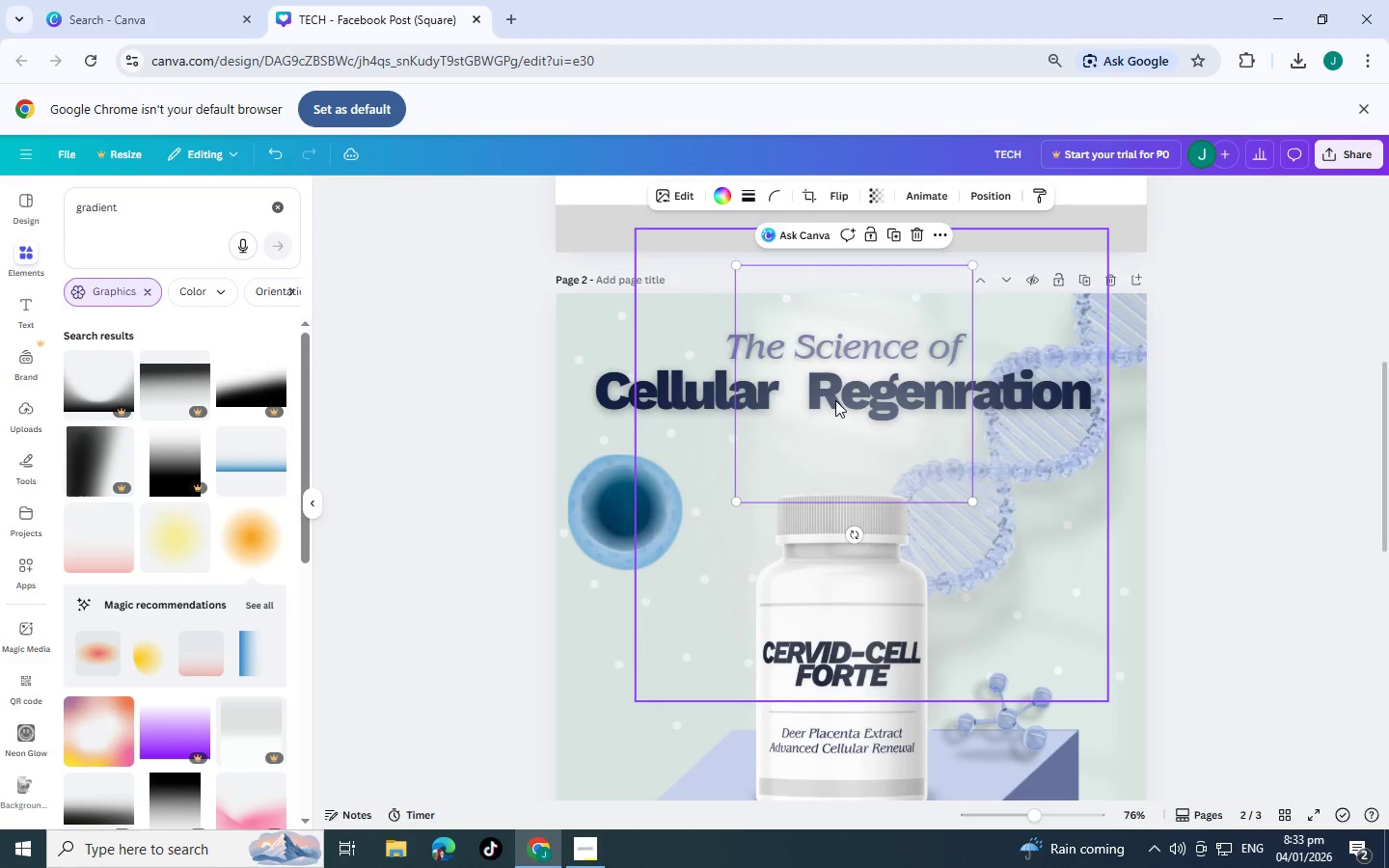 
key(Control+BracketLeft)
 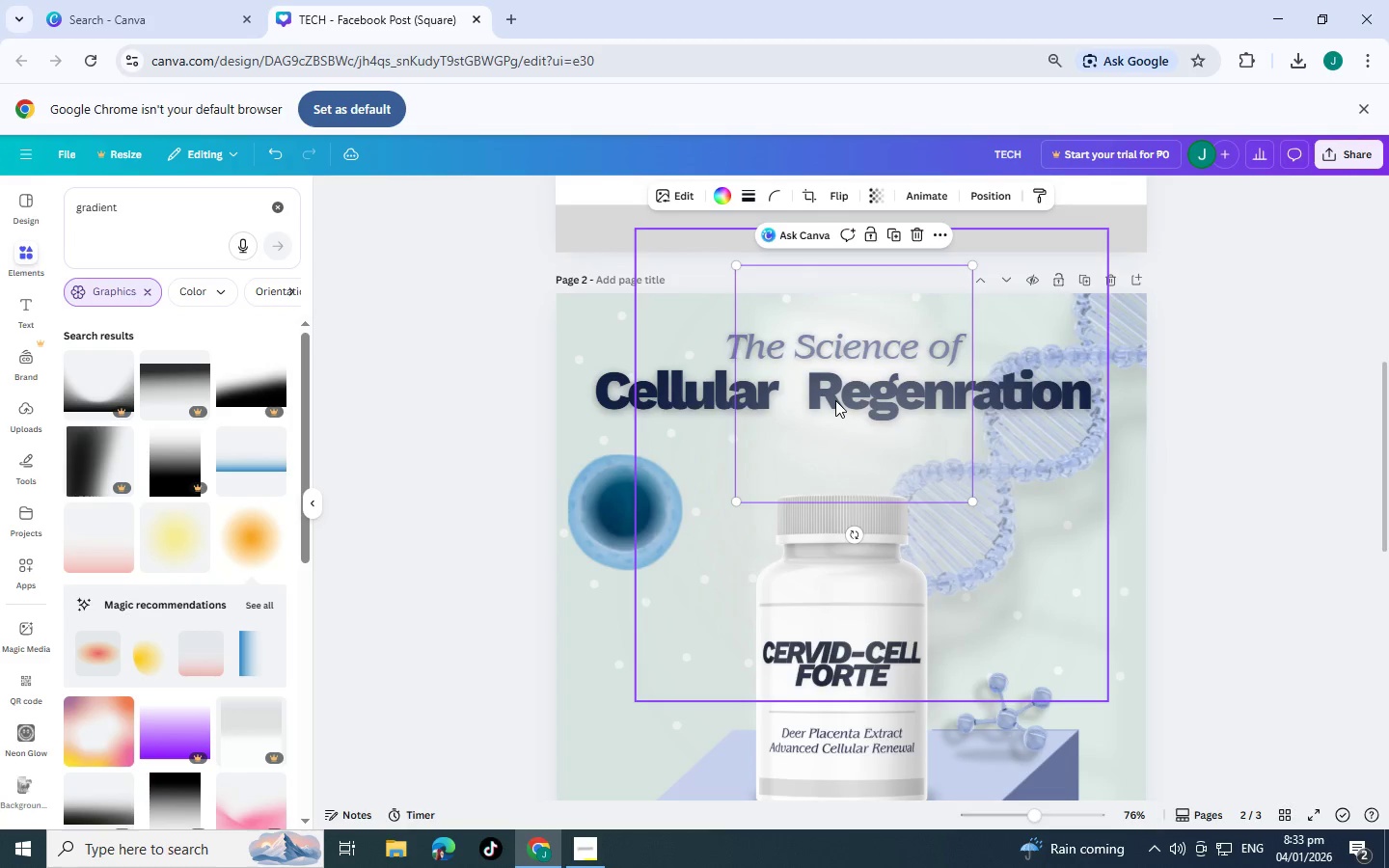 
key(Control+BracketLeft)
 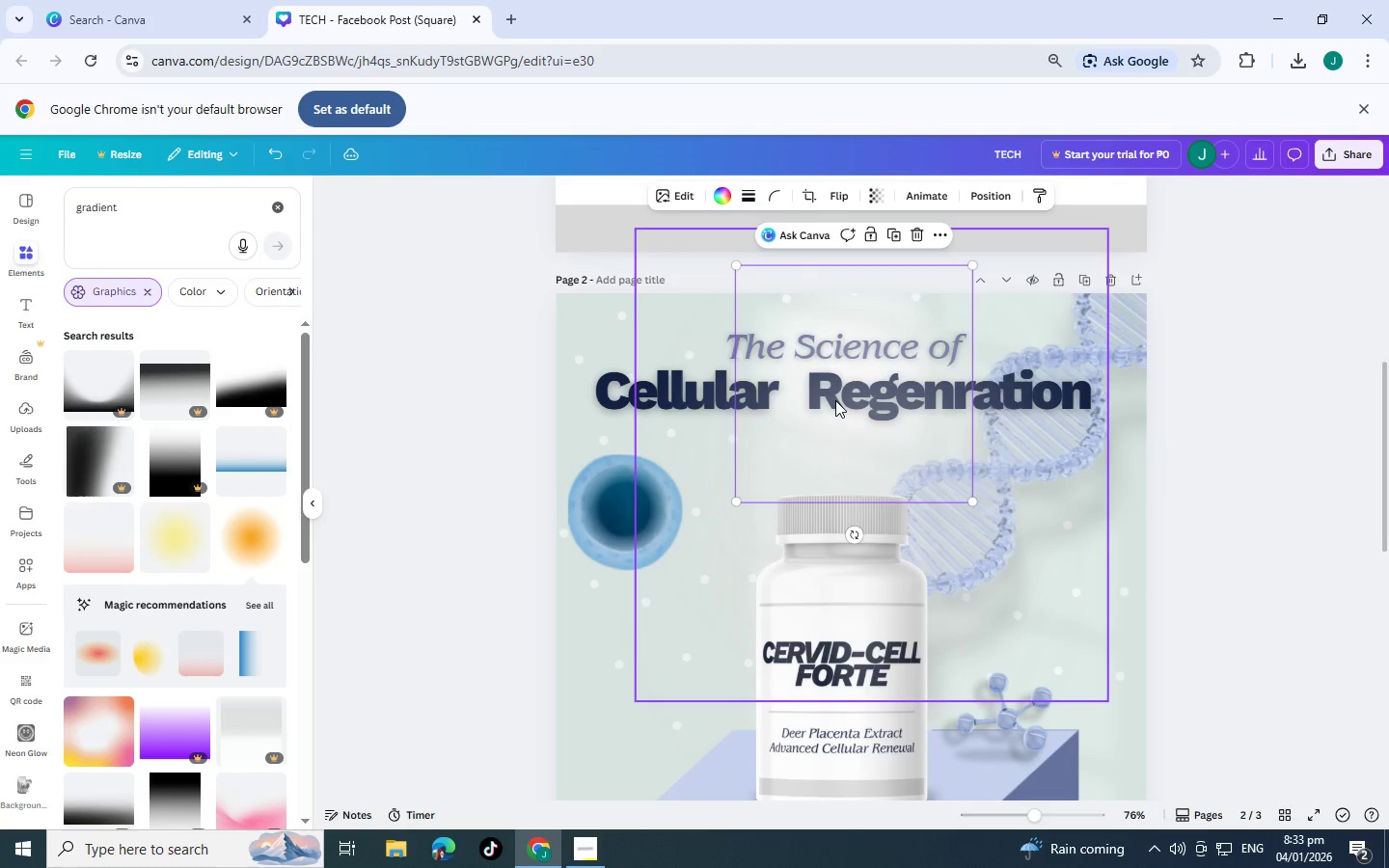 
key(Control+BracketLeft)
 